 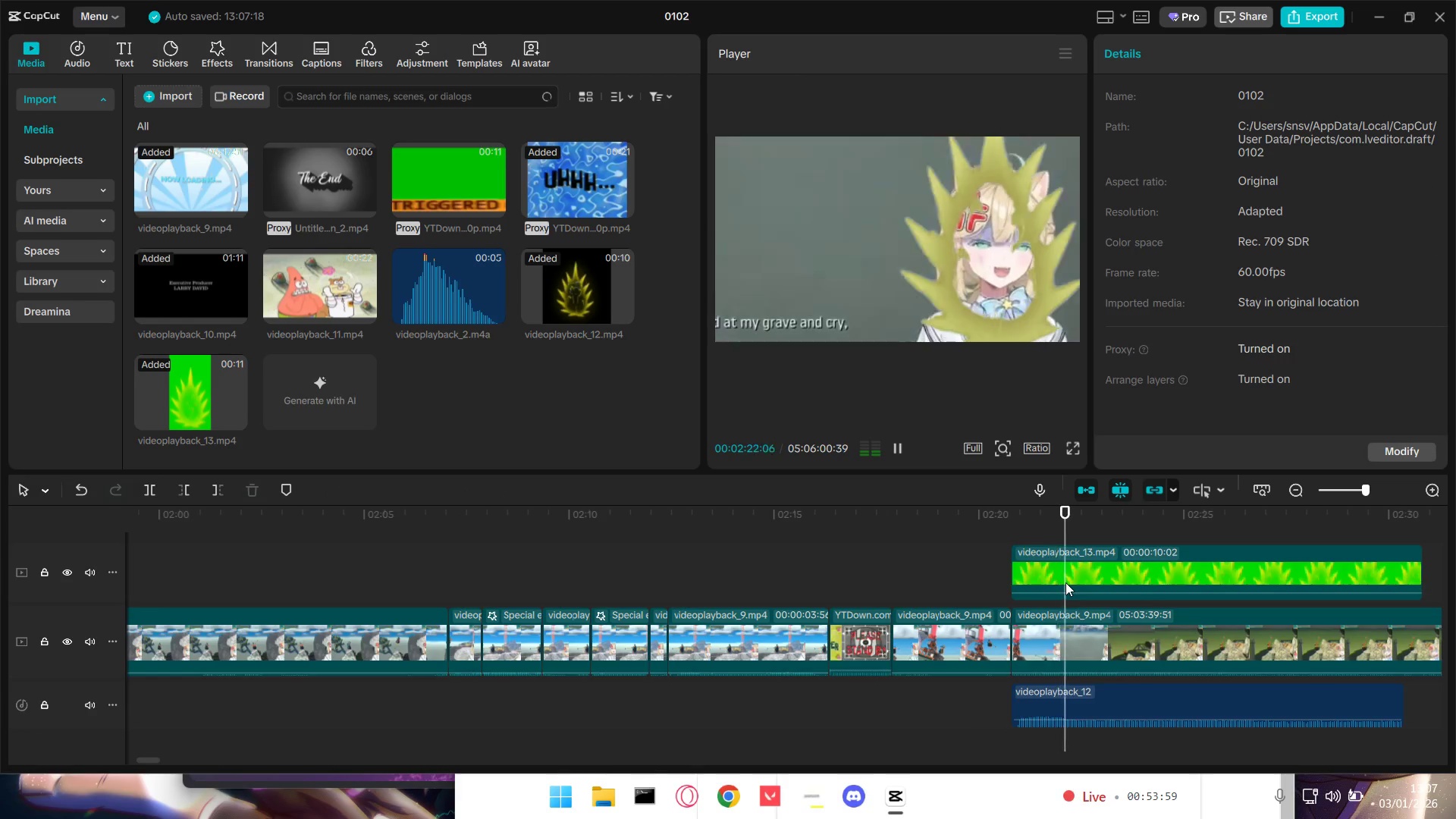 
key(Space)
 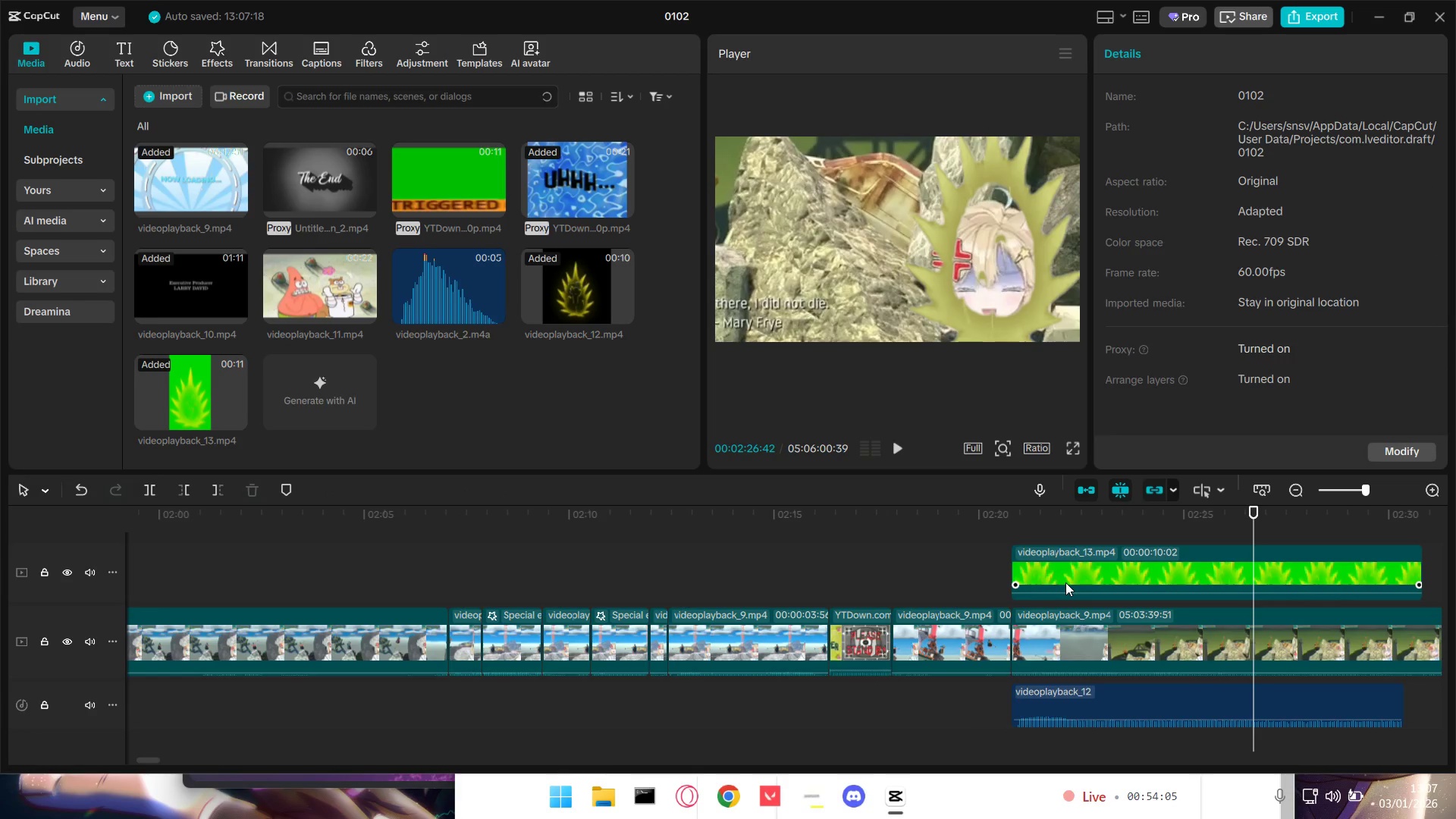 
key(Space)
 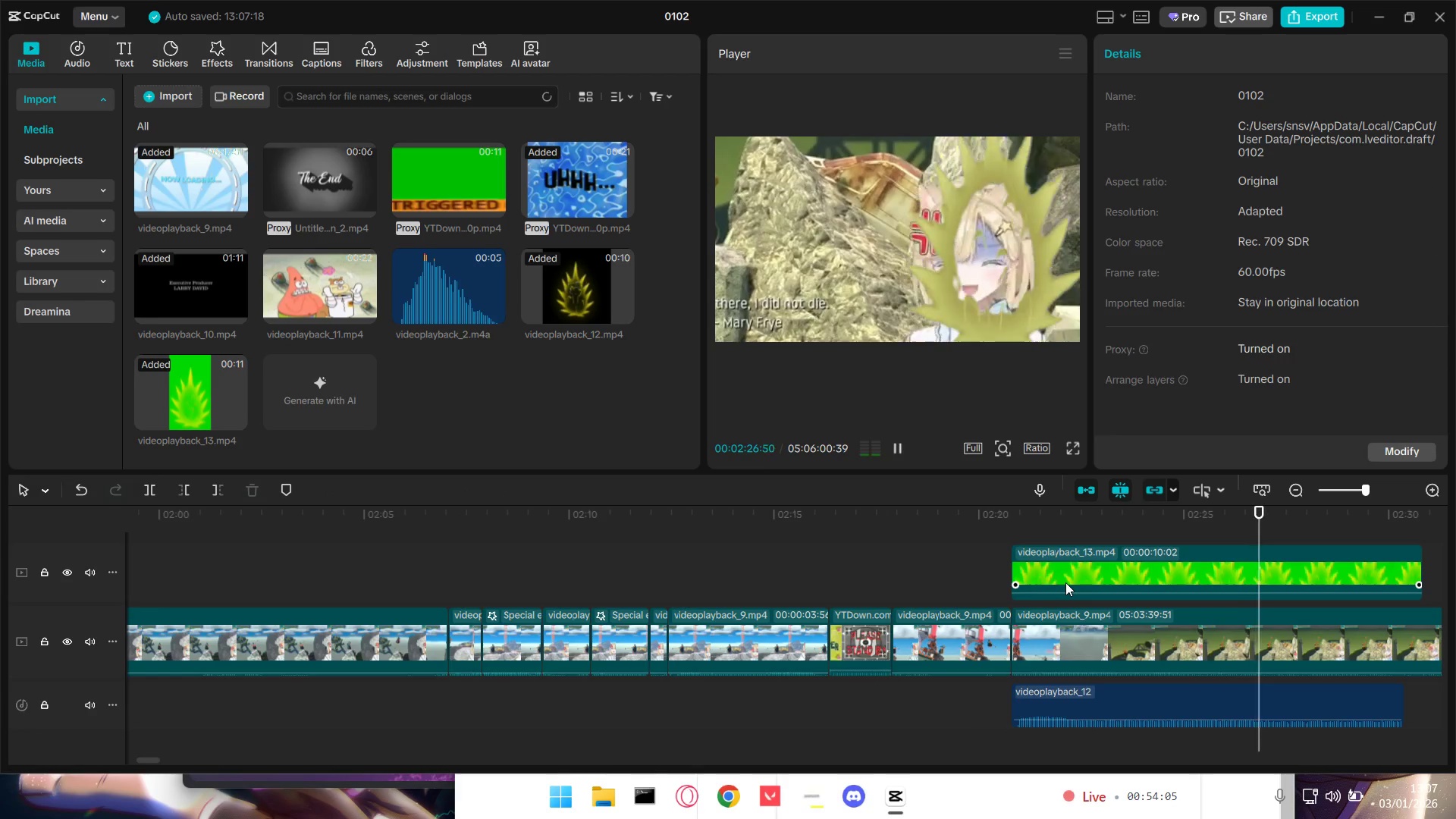 
key(Space)
 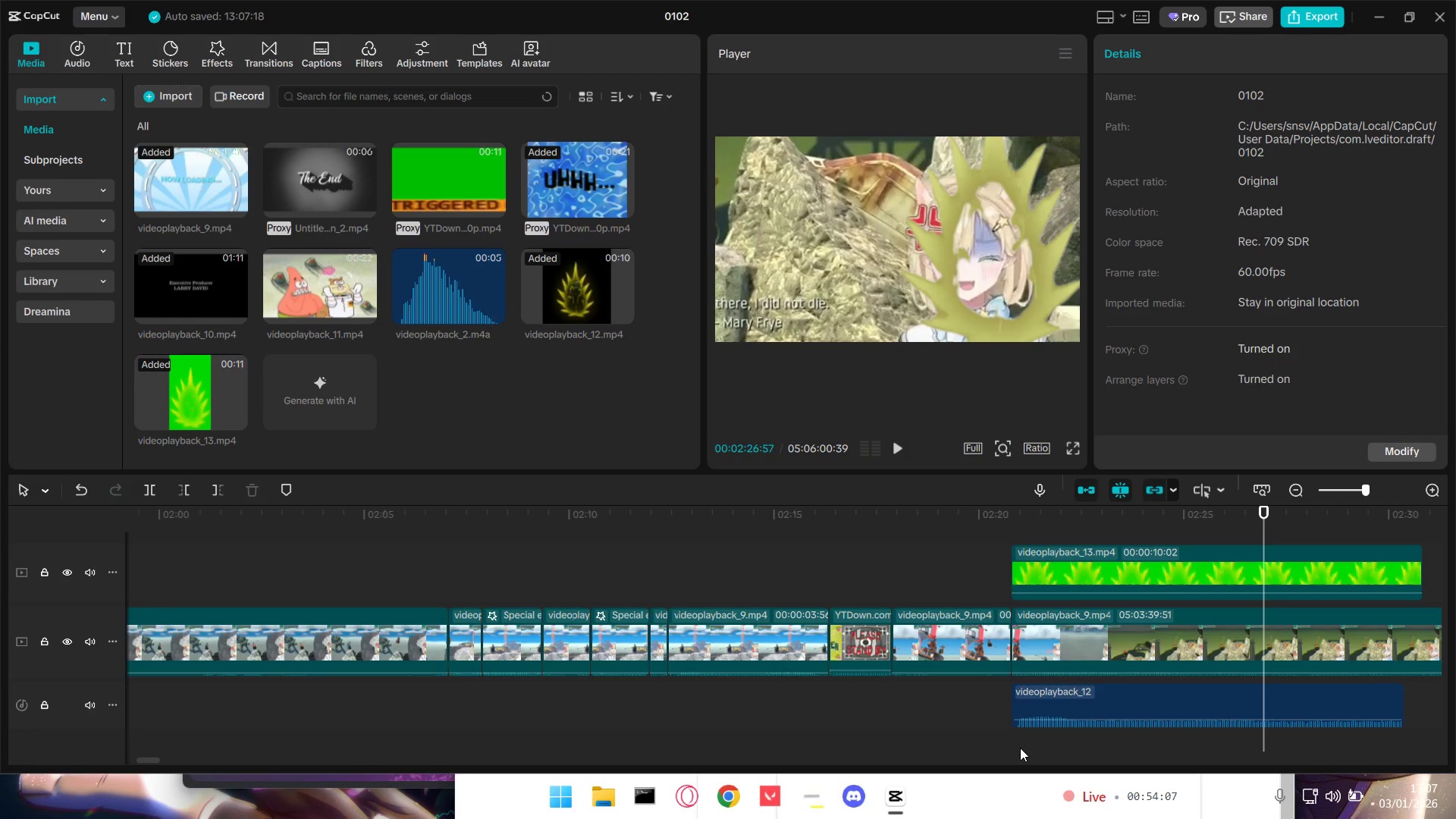 
key(Space)
 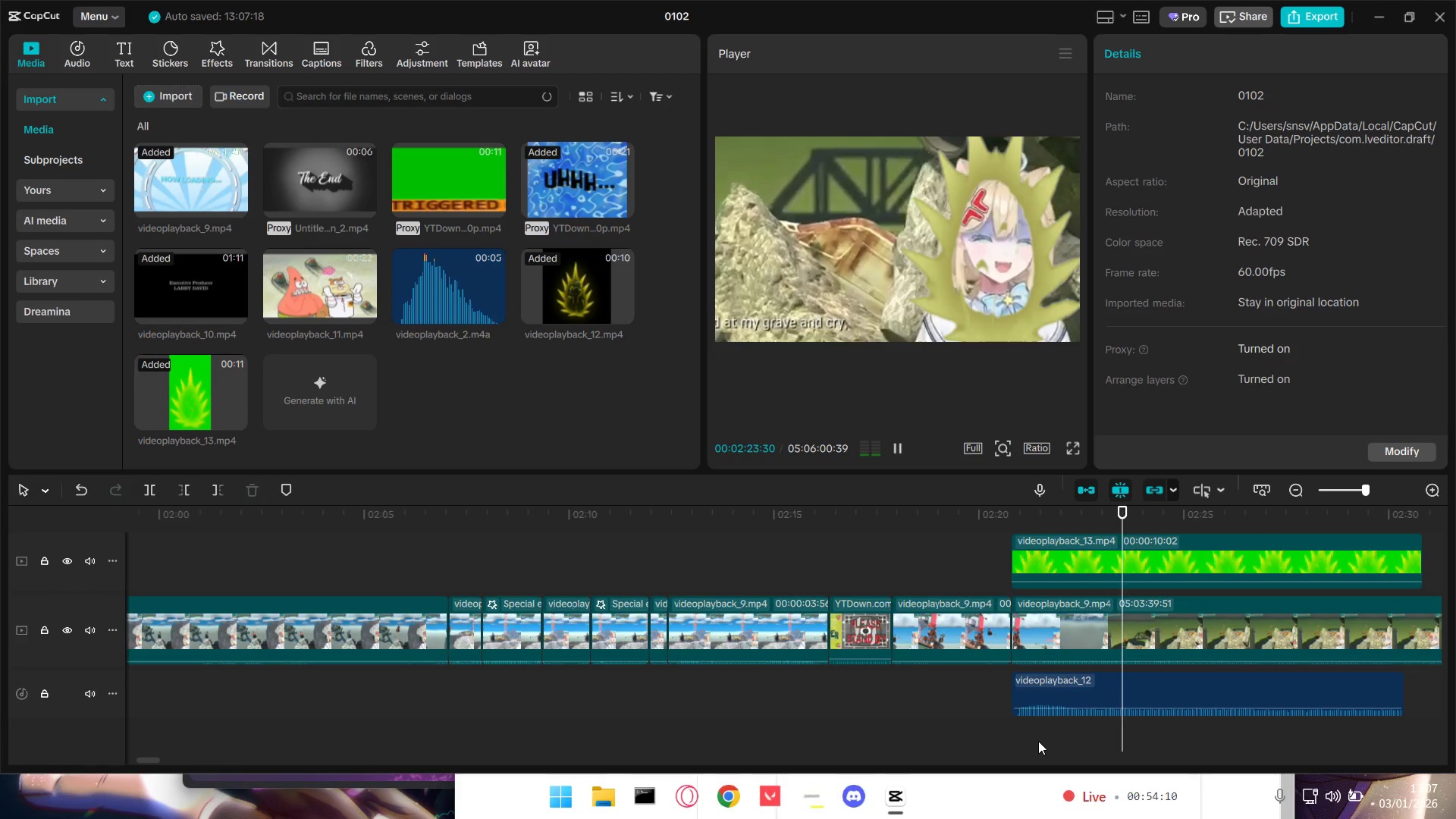 
key(Space)
 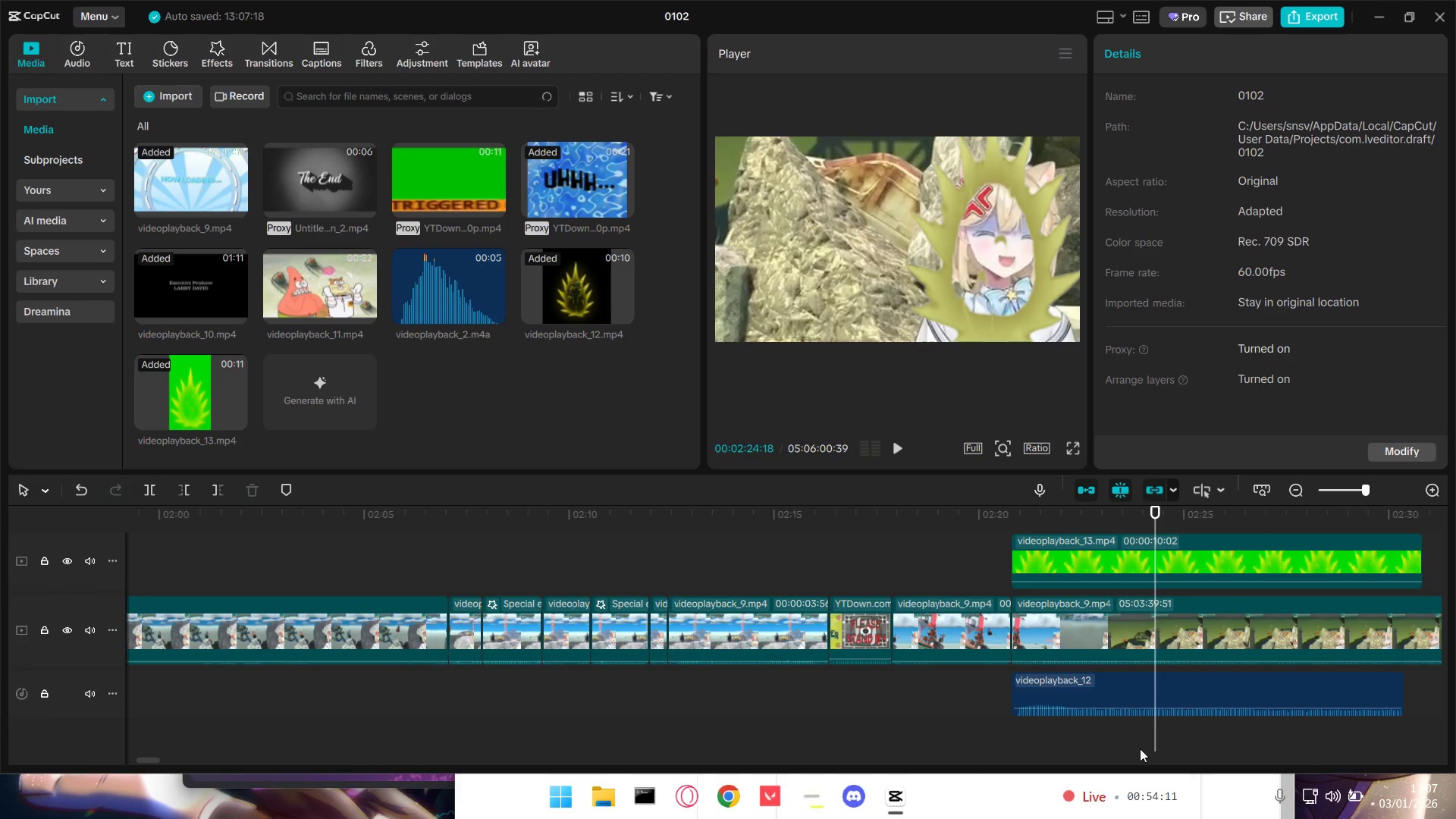 
left_click([1163, 704])
 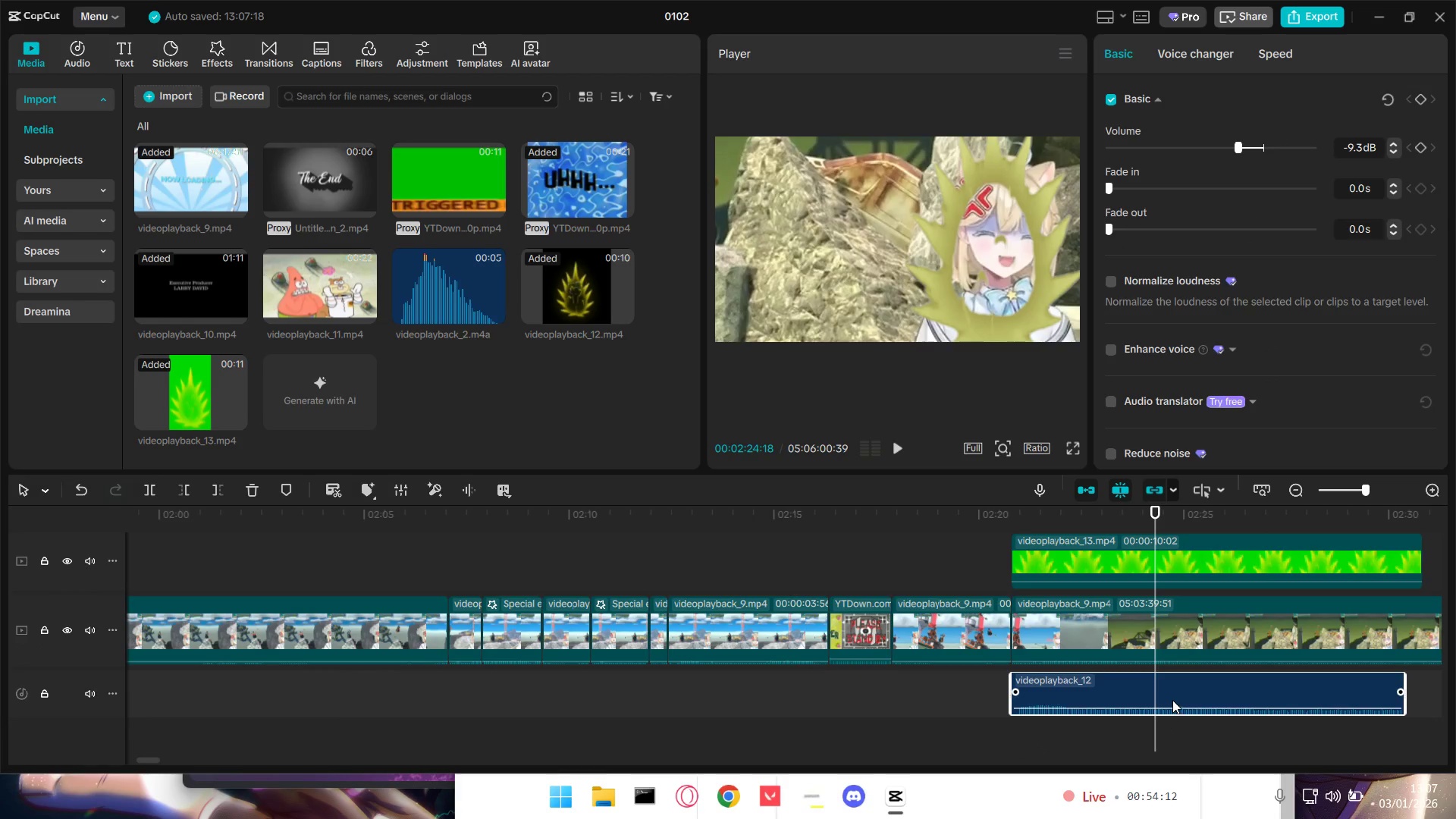 
key(Shift+E)
 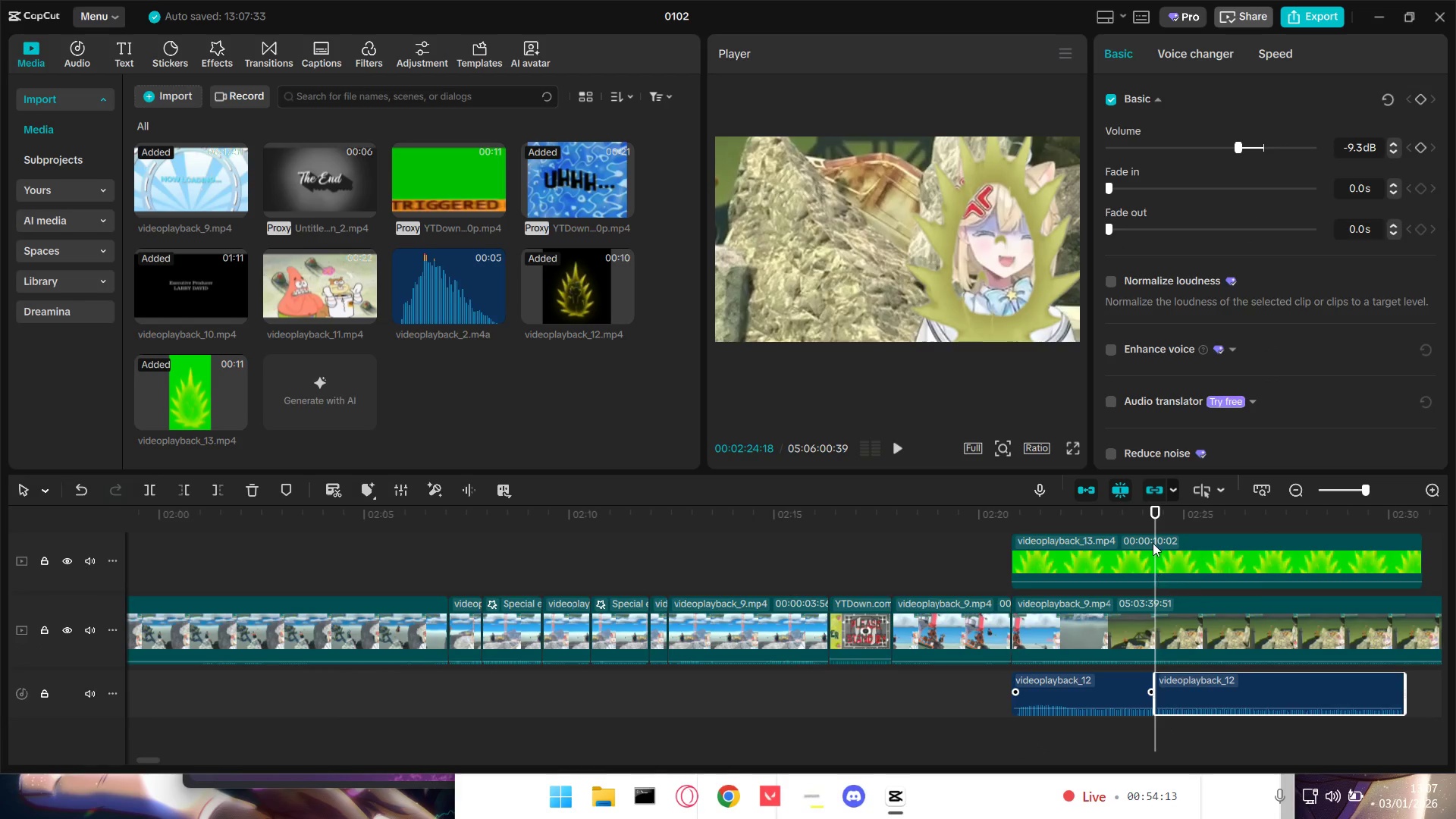 
left_click([1152, 538])
 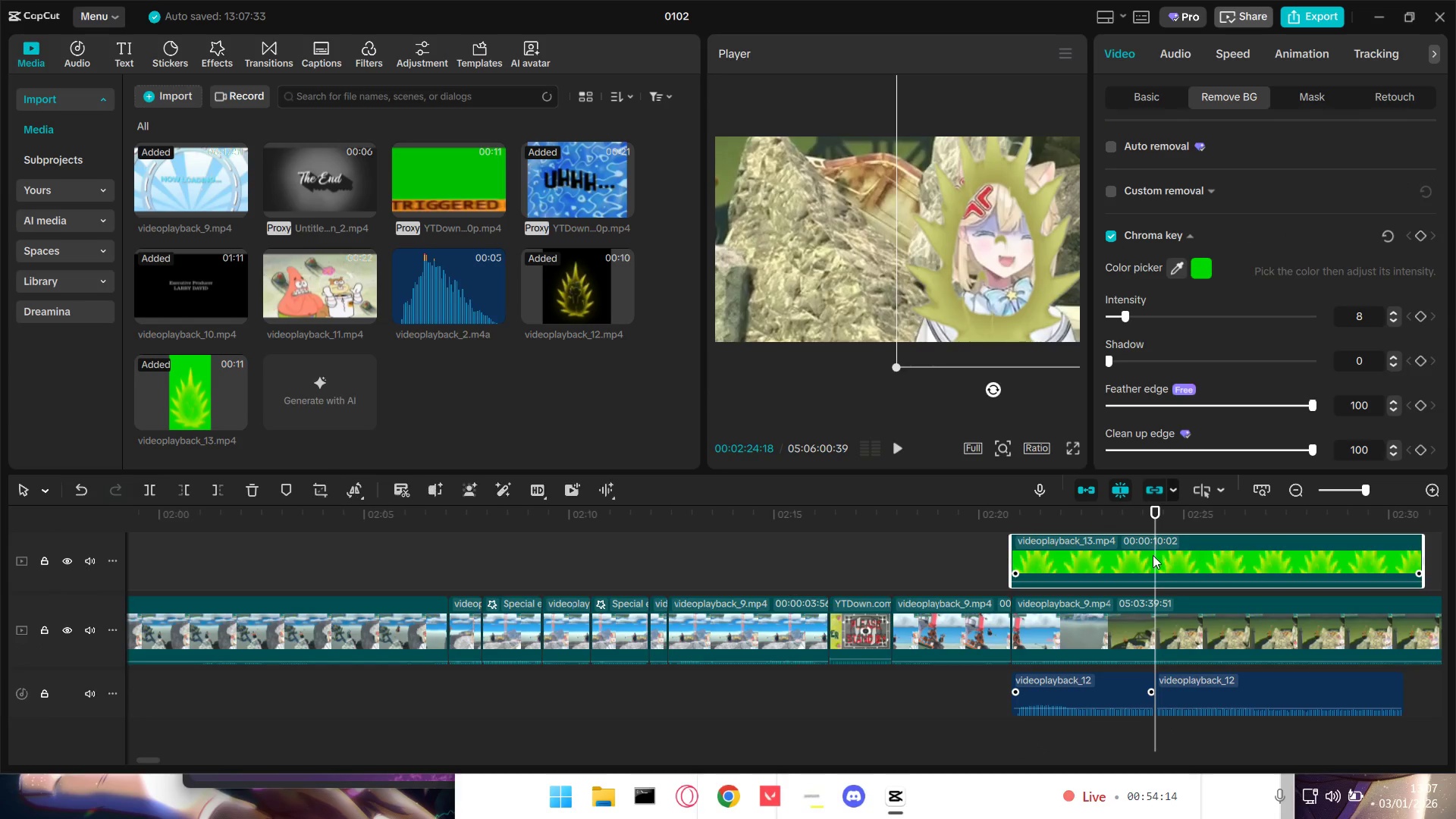 
key(Shift+ShiftLeft)
 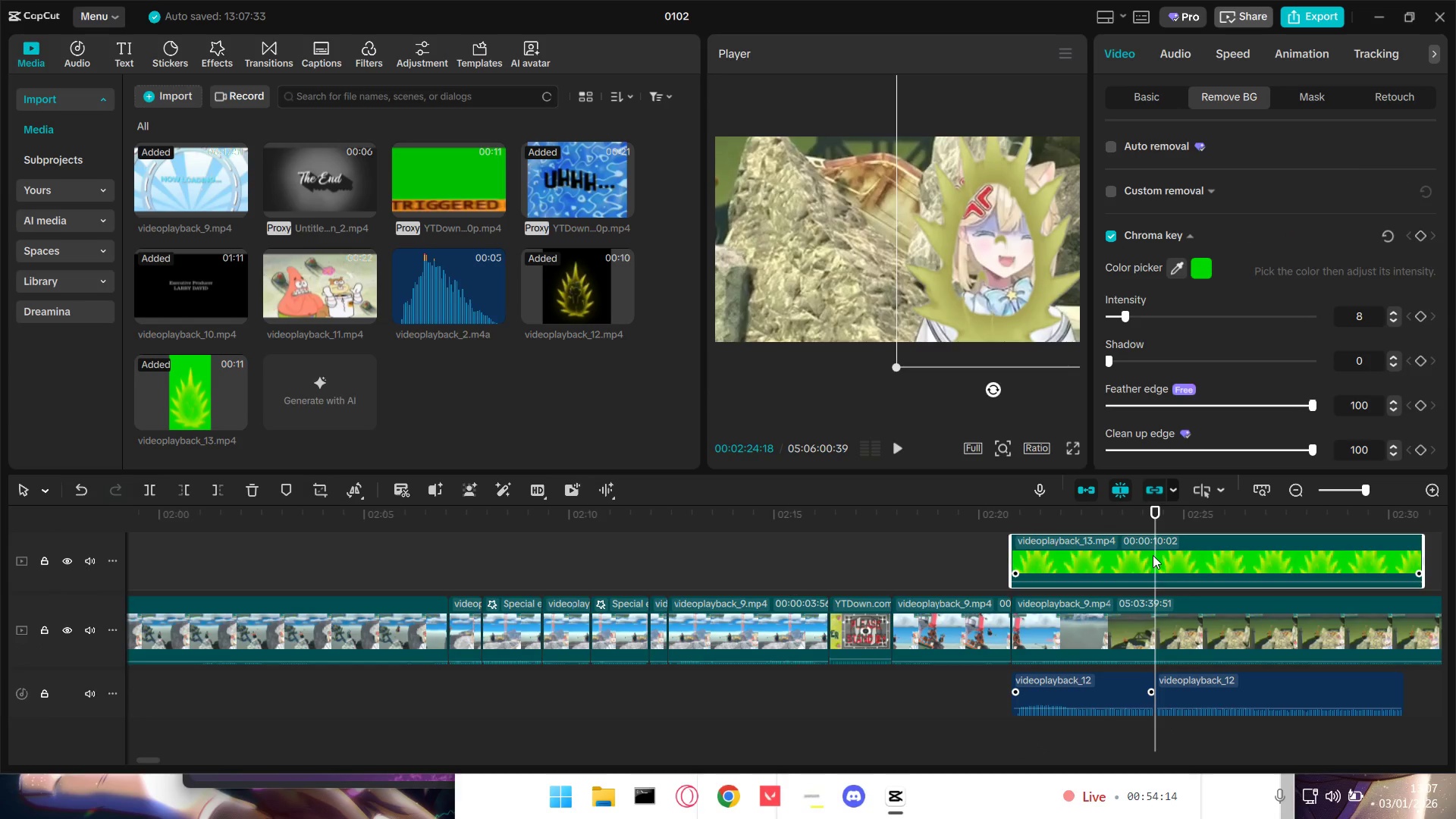 
key(Shift+E)
 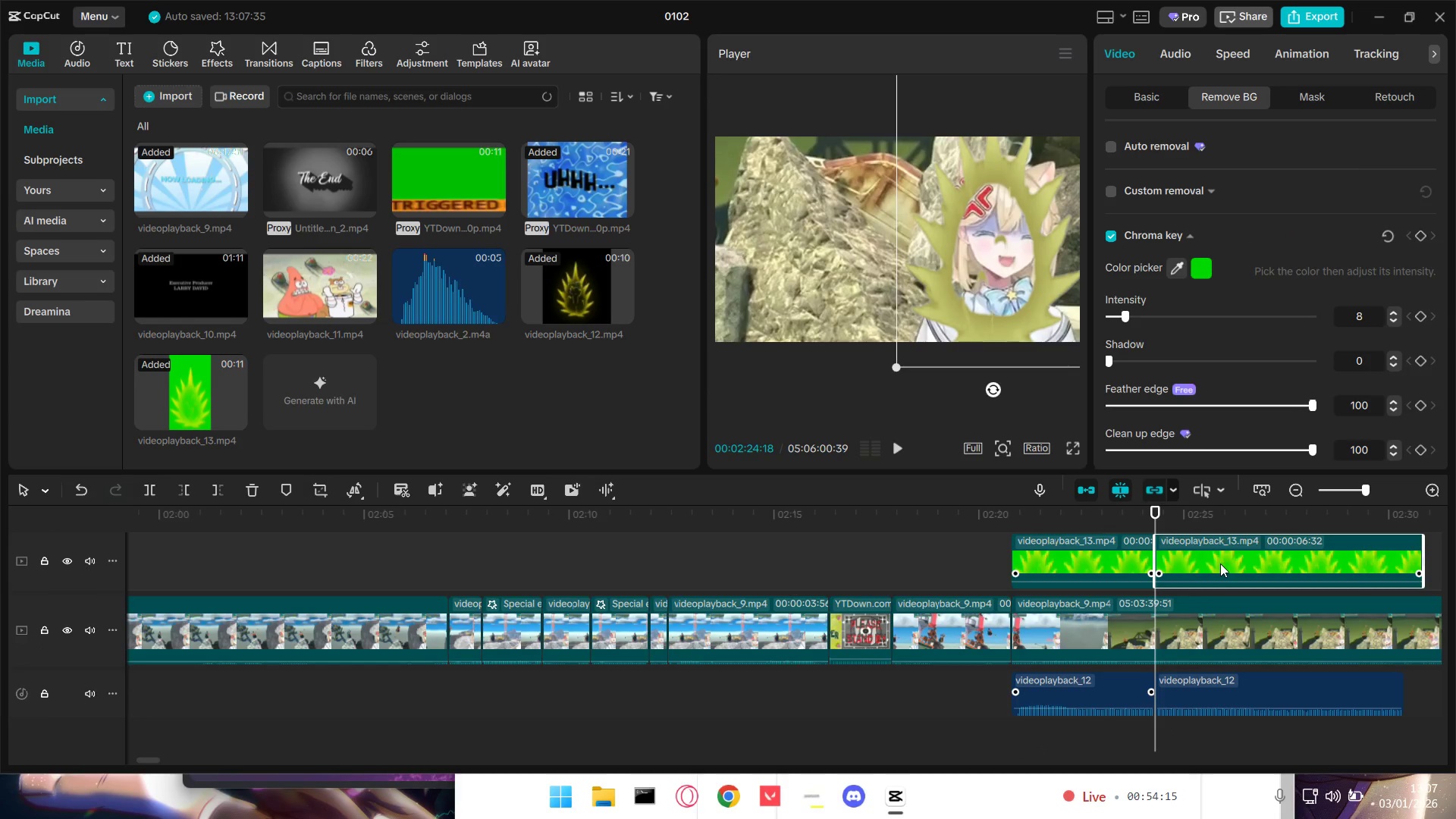 
key(Backspace)
 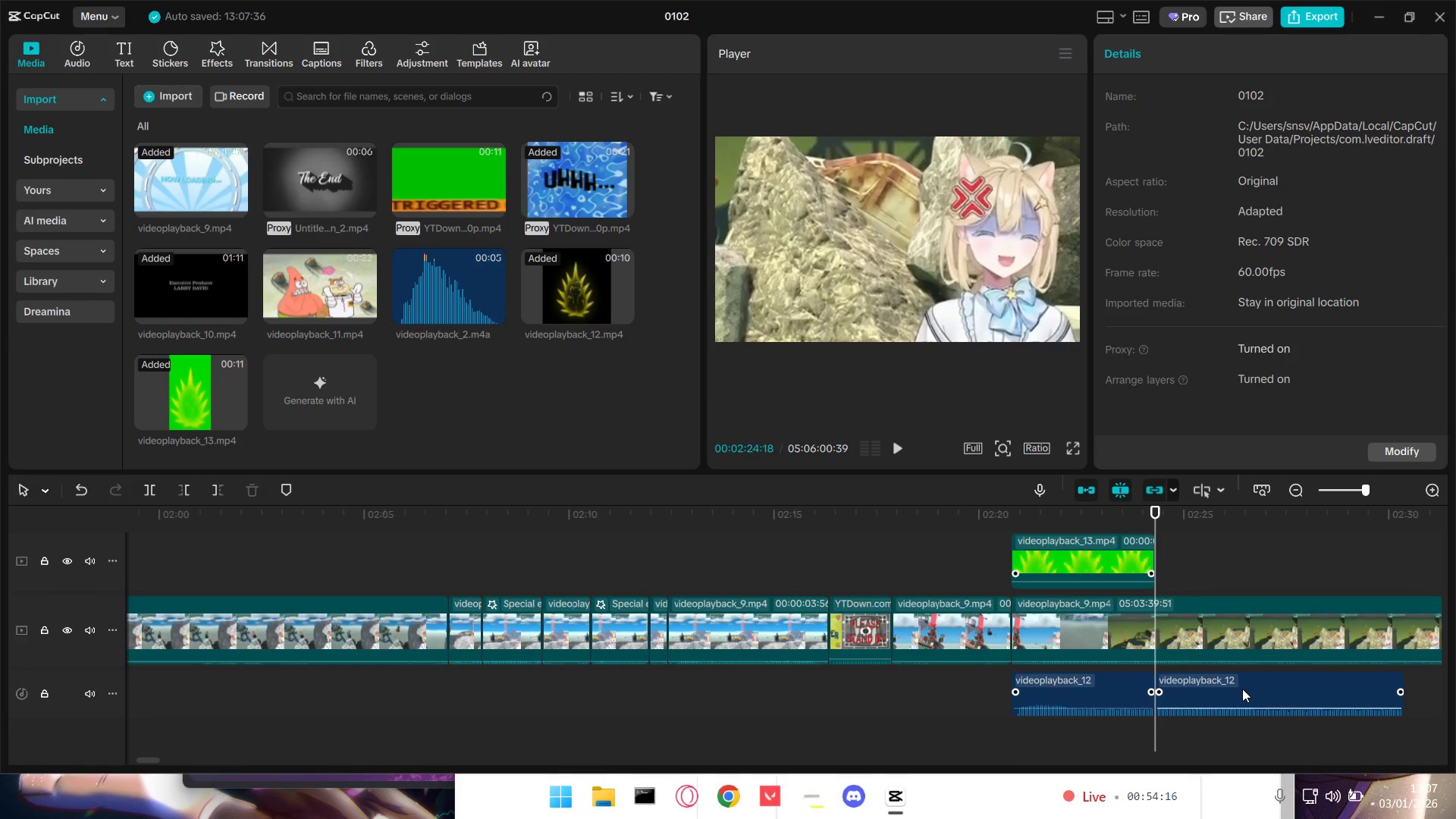 
left_click([1249, 695])
 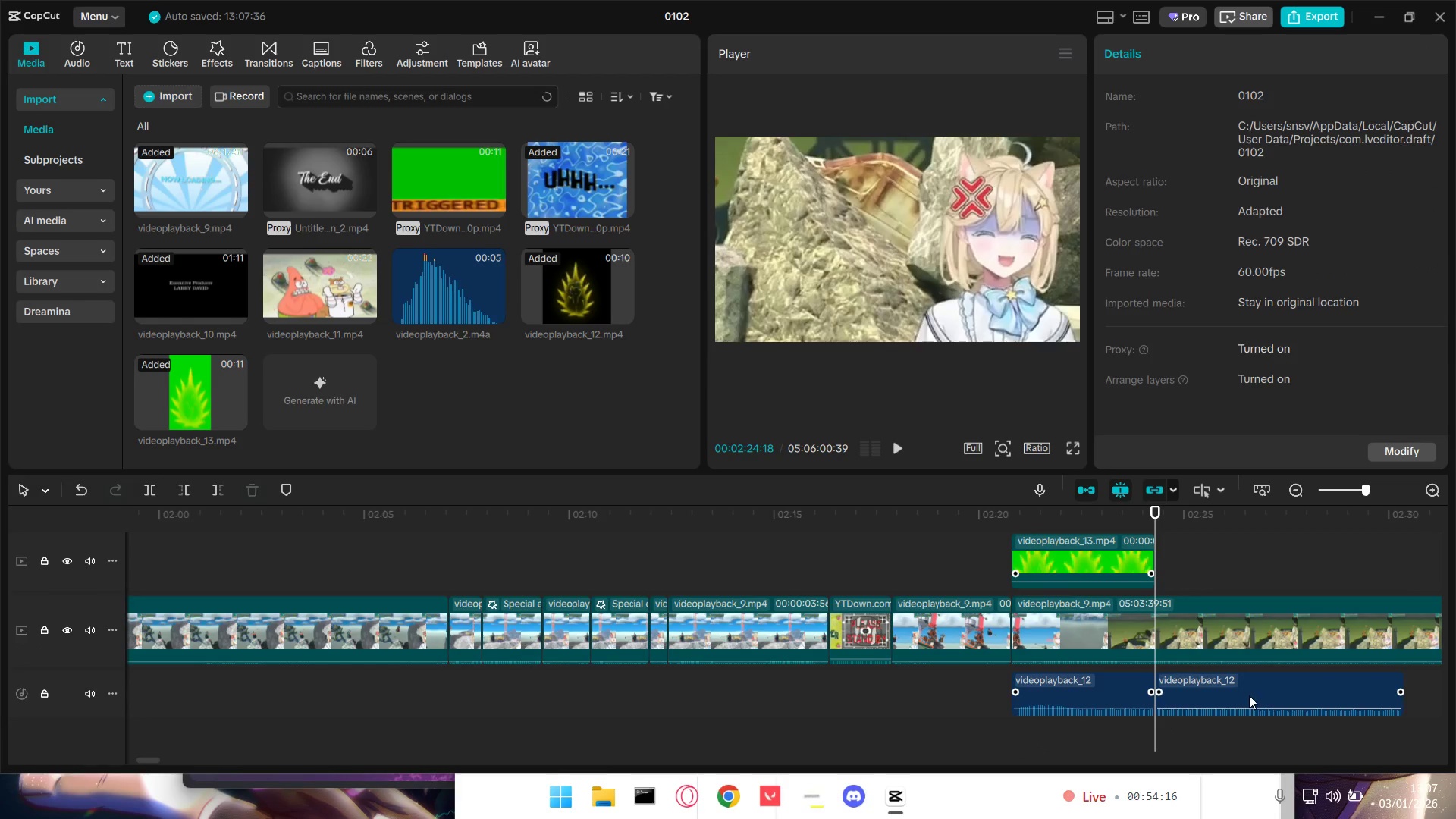 
key(Backspace)
 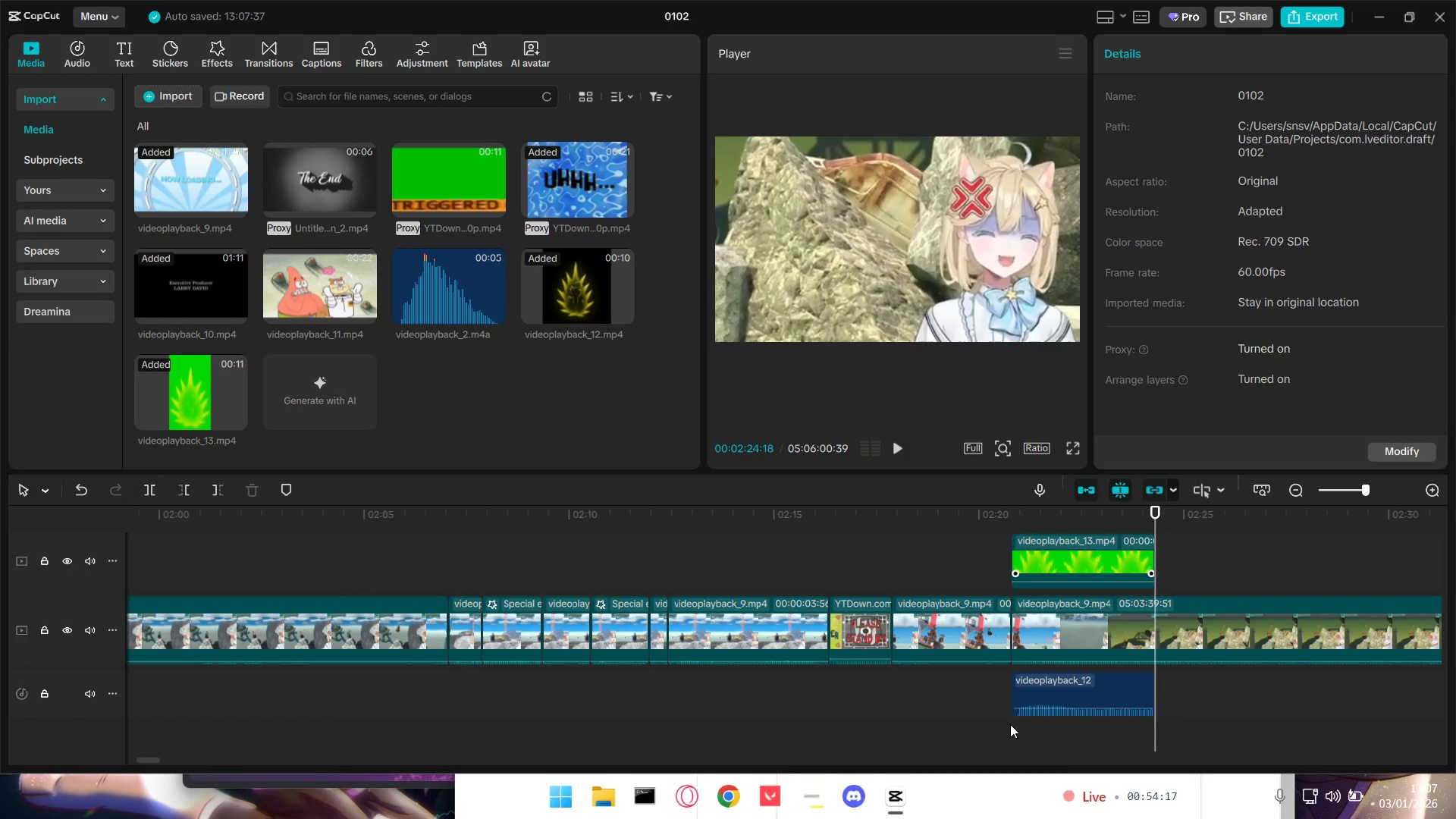 
double_click([997, 730])
 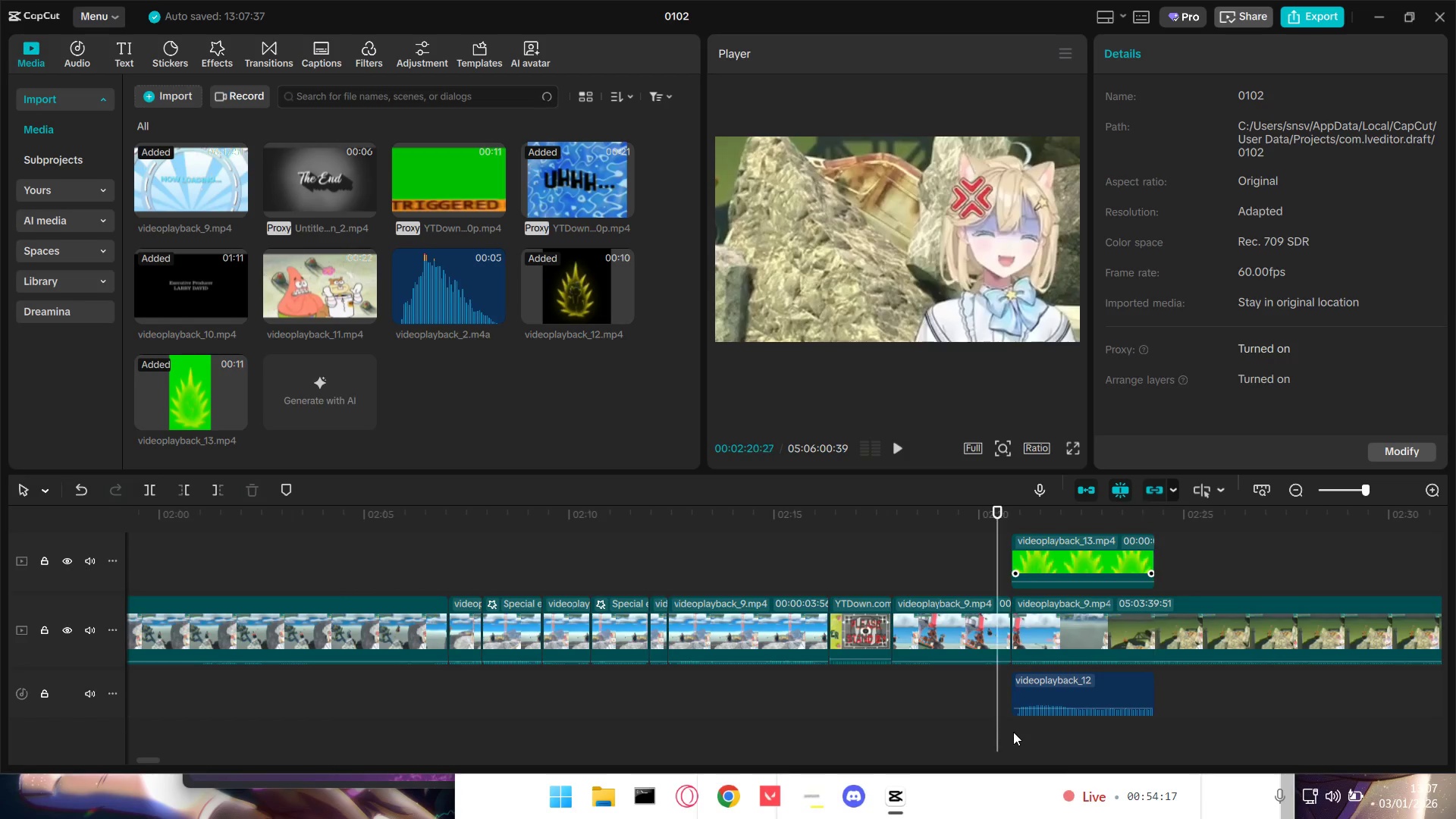 
key(Space)
 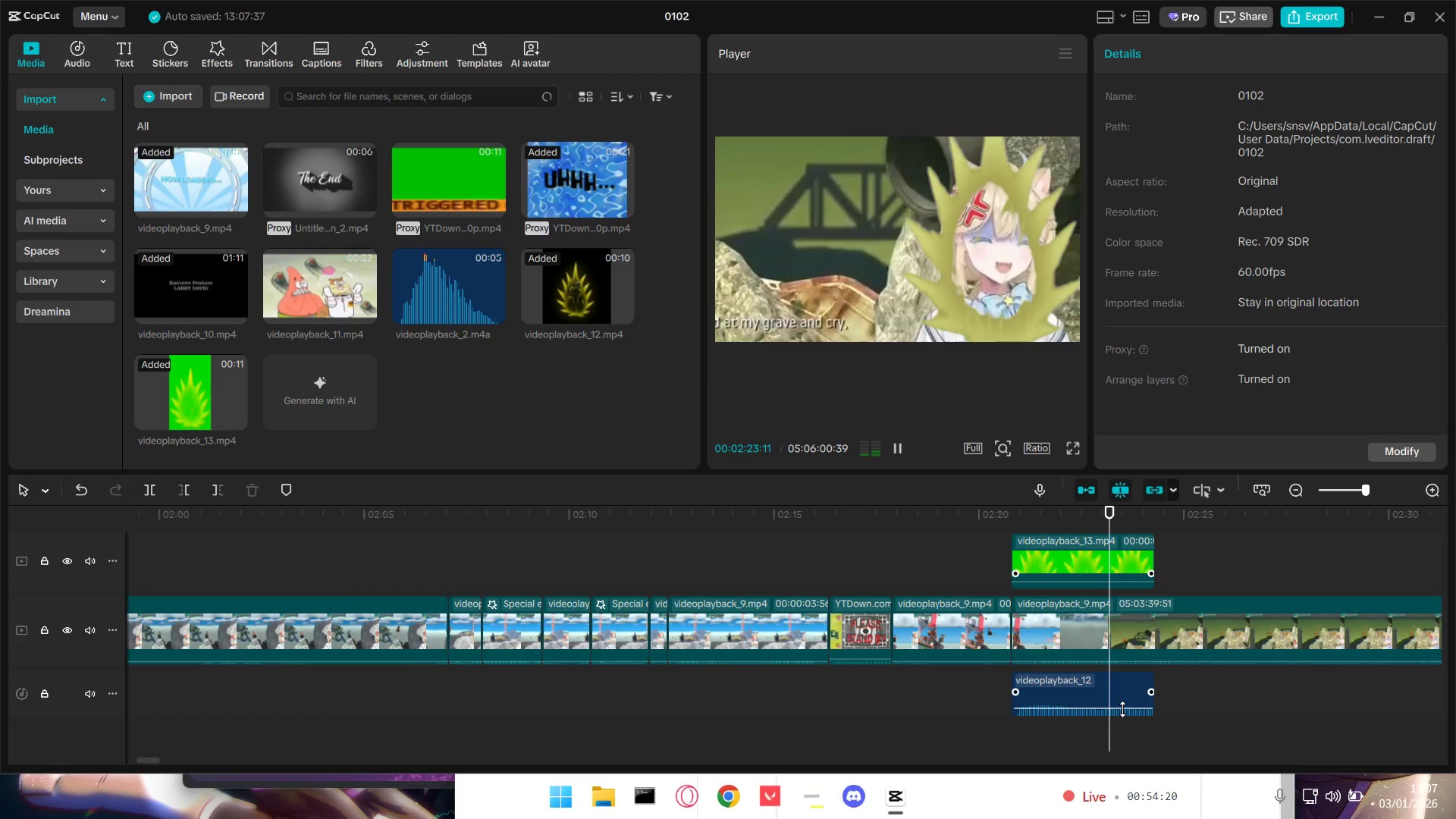 
key(Space)
 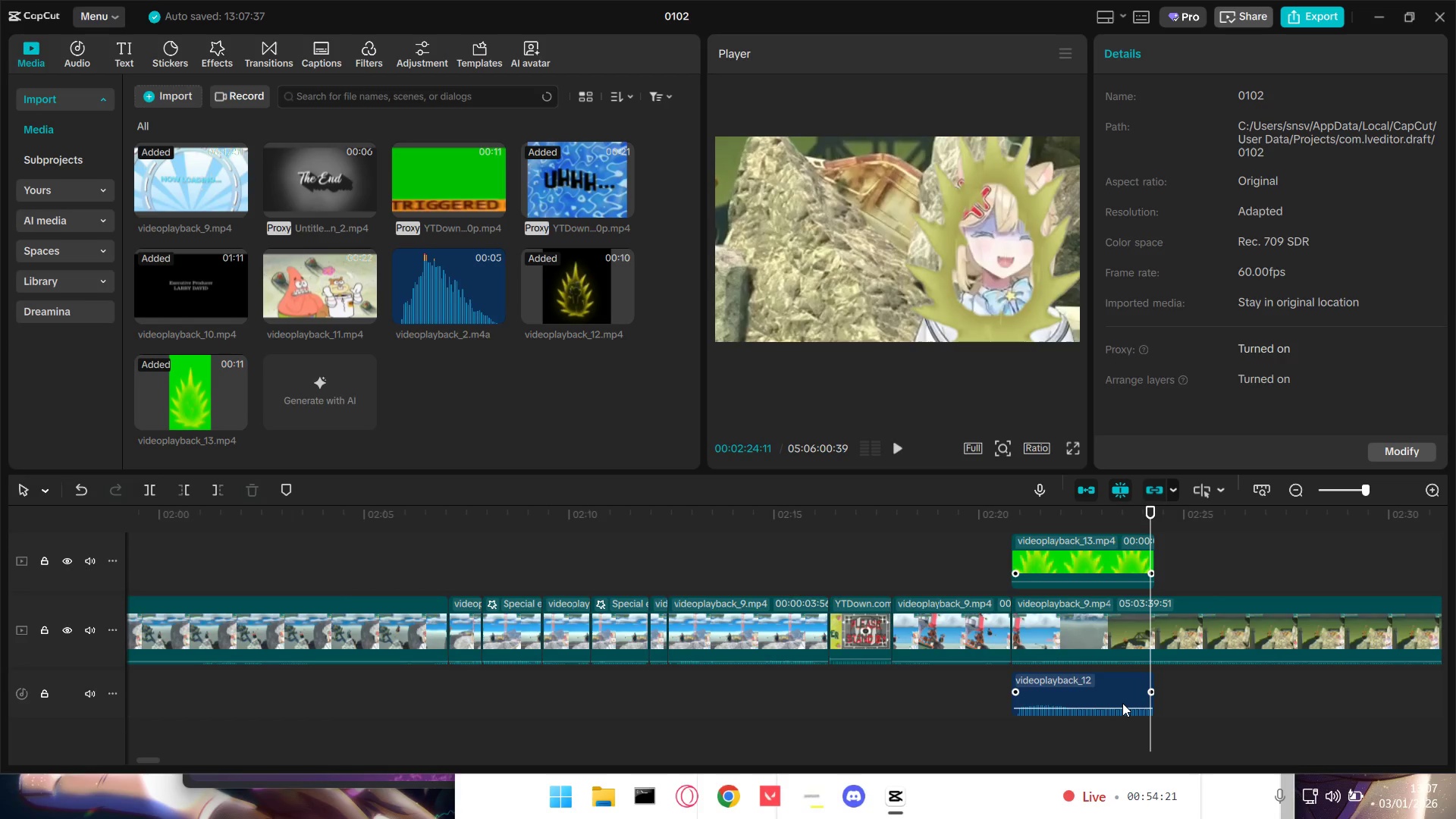 
key(Space)
 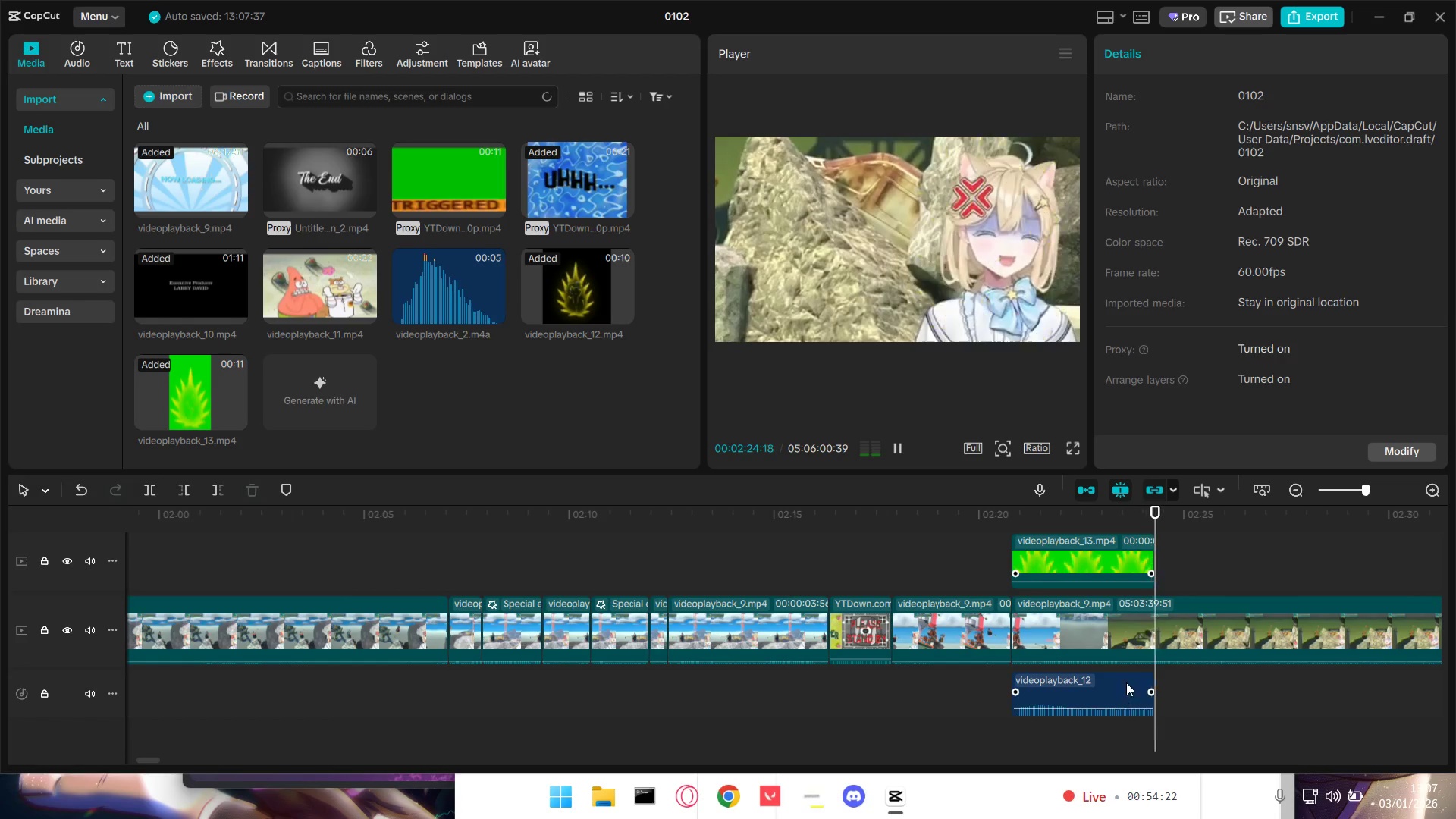 
key(Space)
 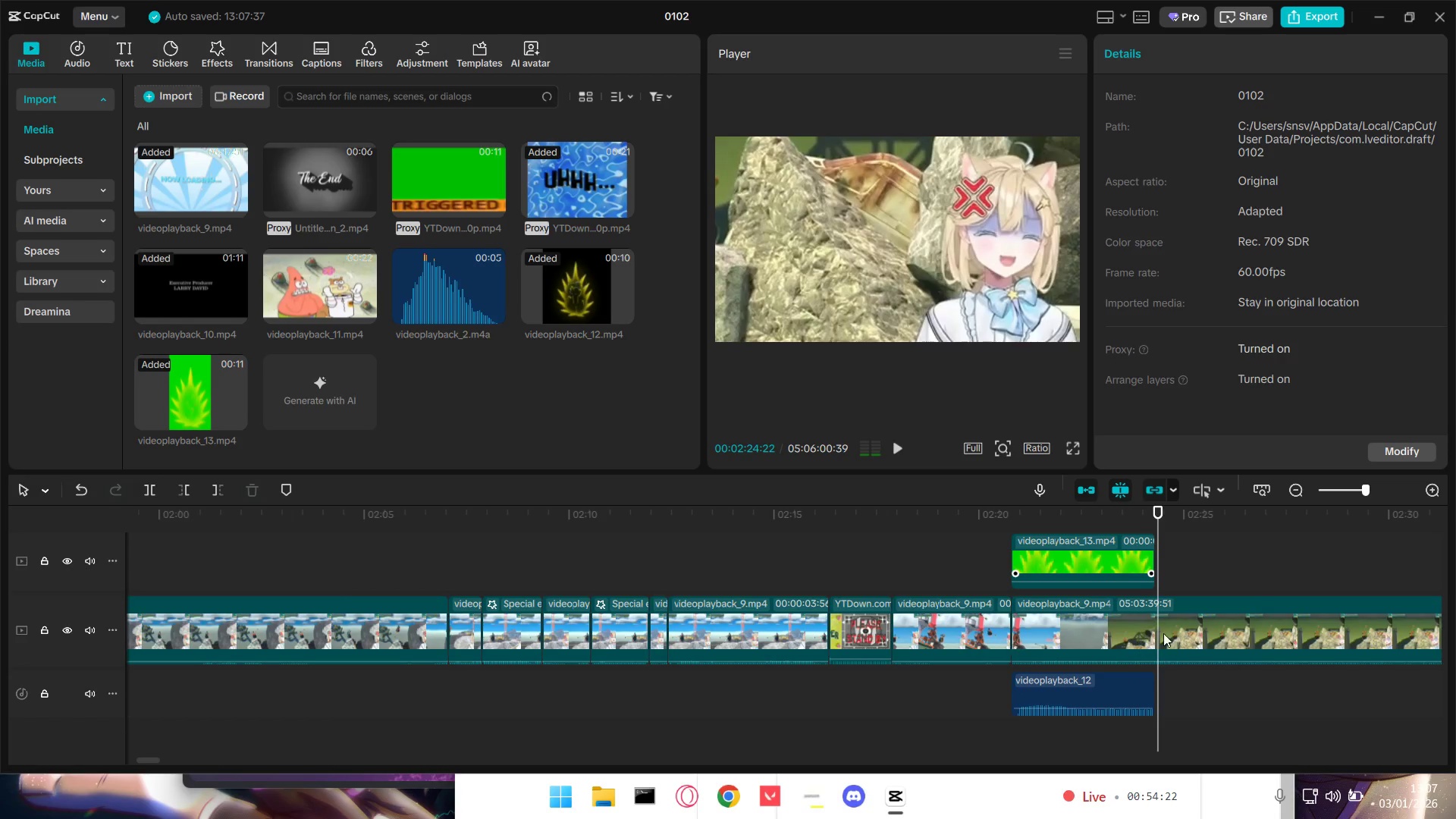 
left_click([1163, 633])
 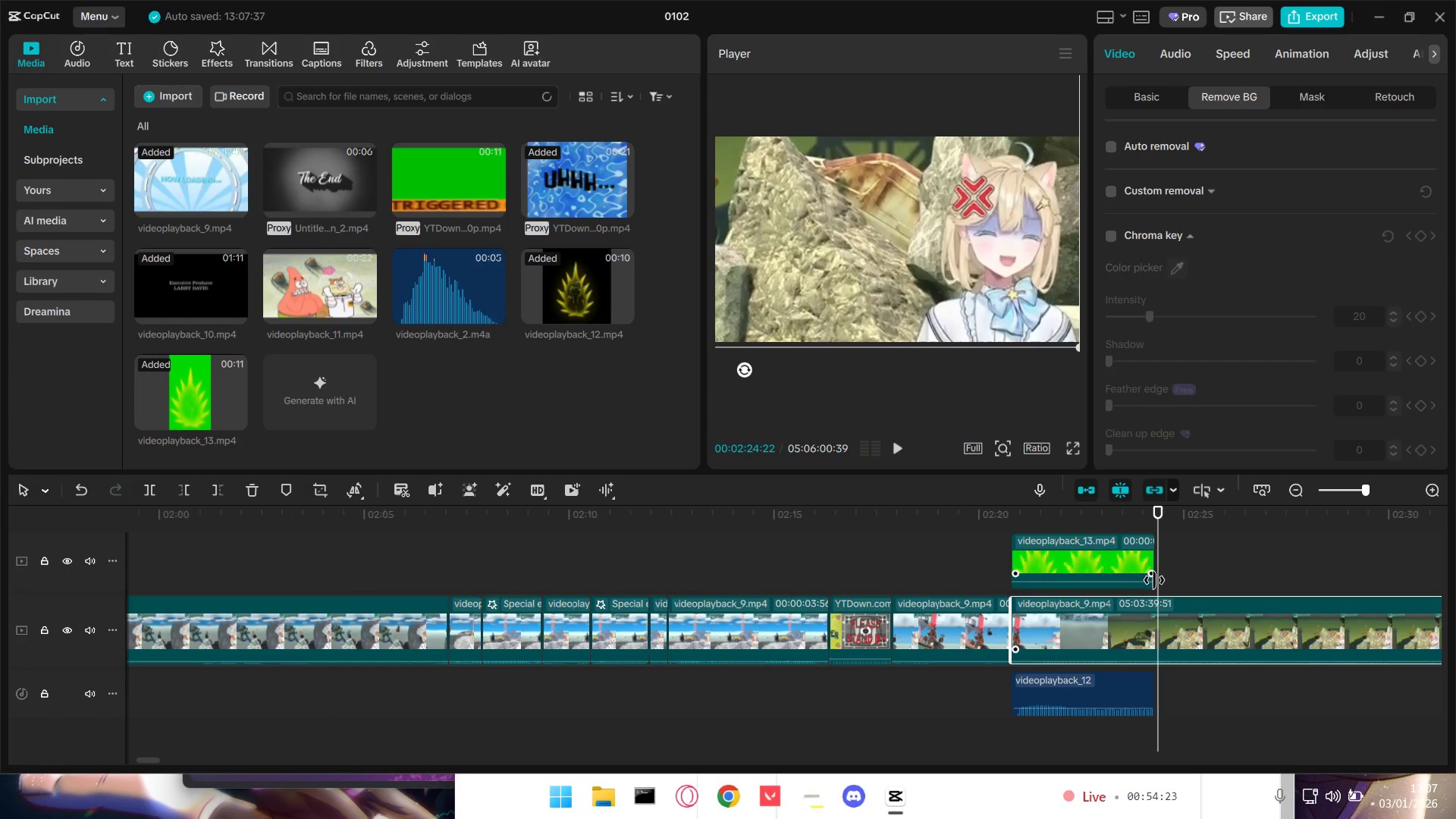 
left_click_drag(start_coordinate=[1154, 579], to_coordinate=[1148, 576])
 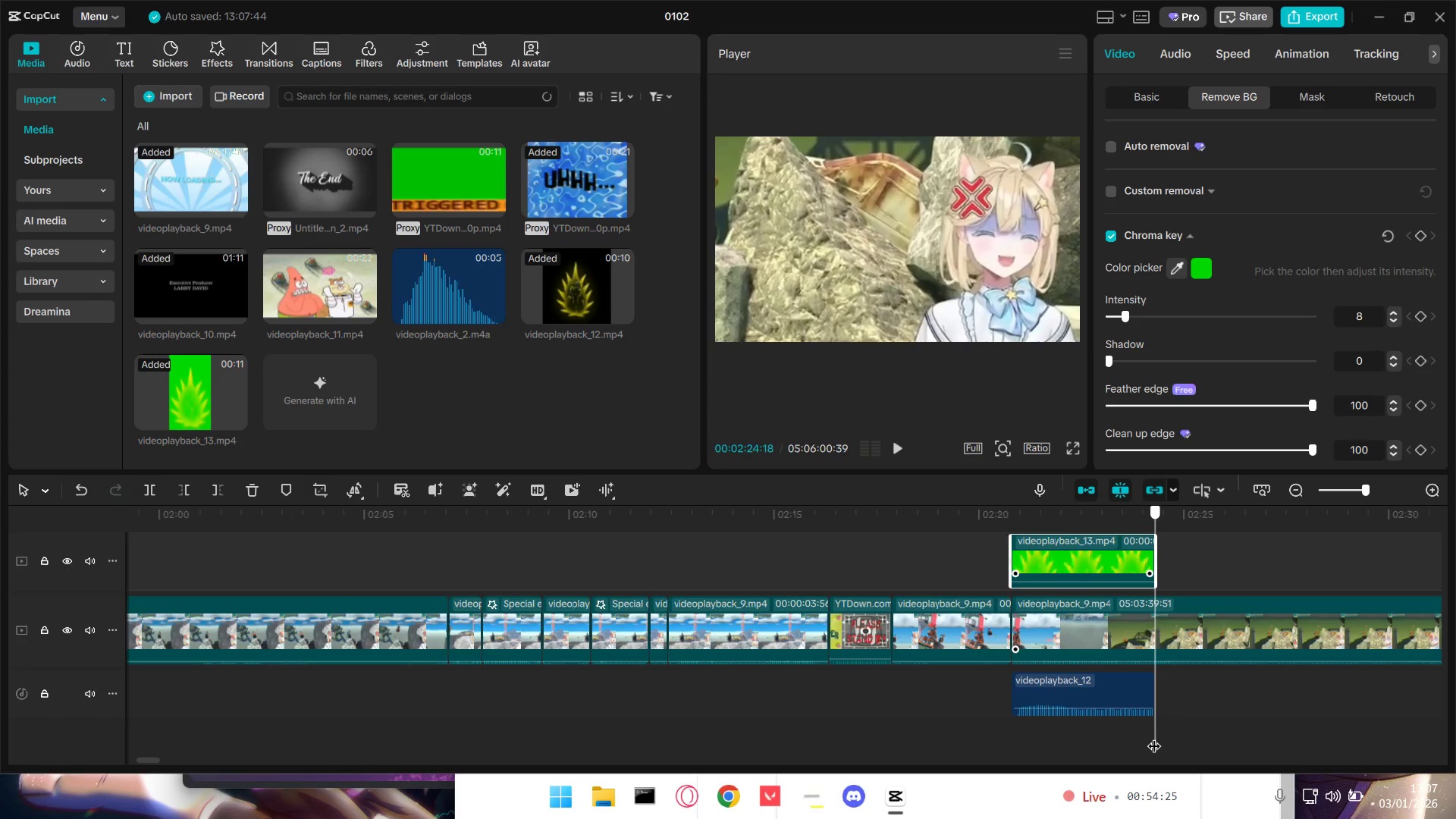 
double_click([1171, 614])
 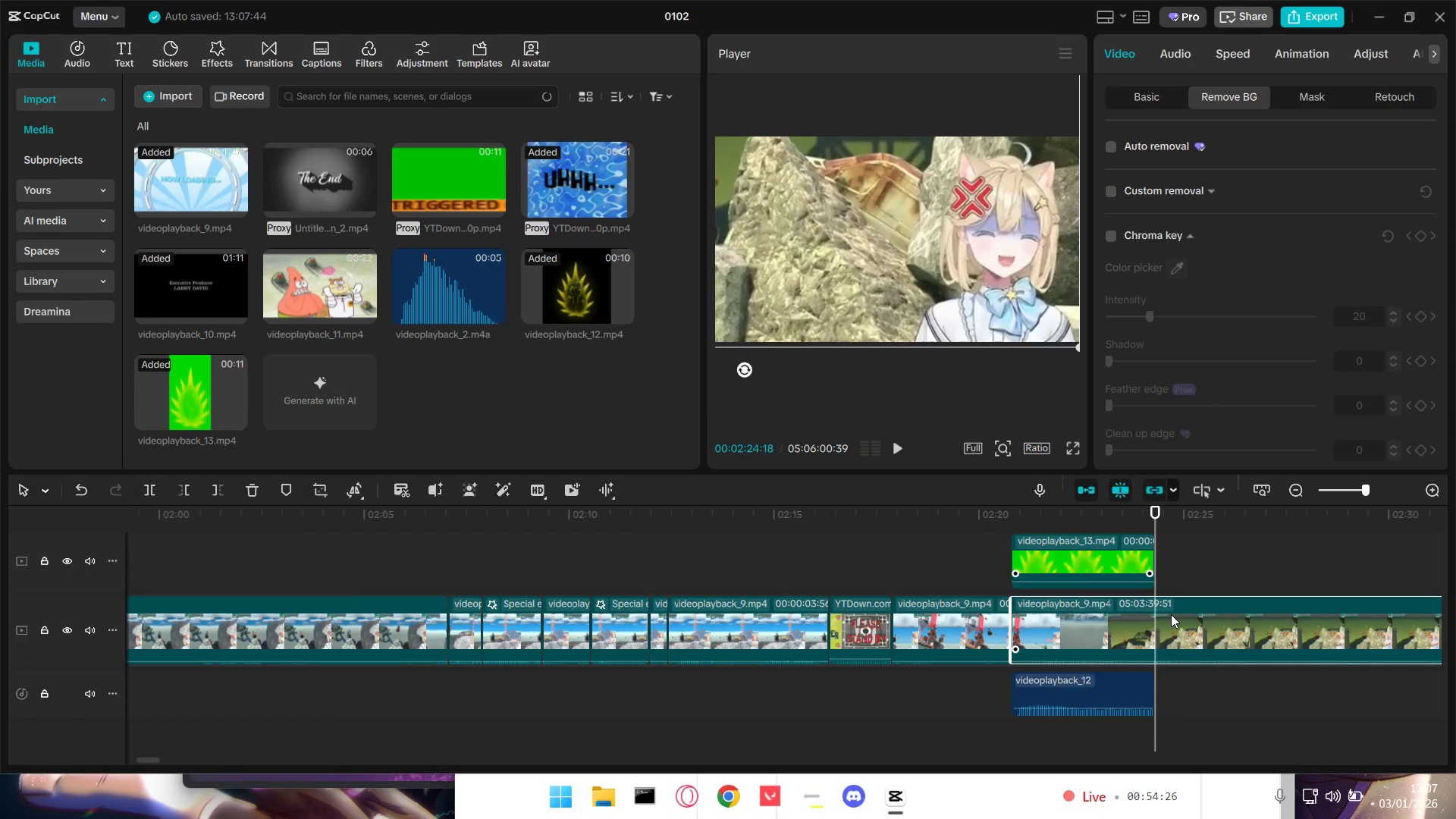 
key(Shift+E)
 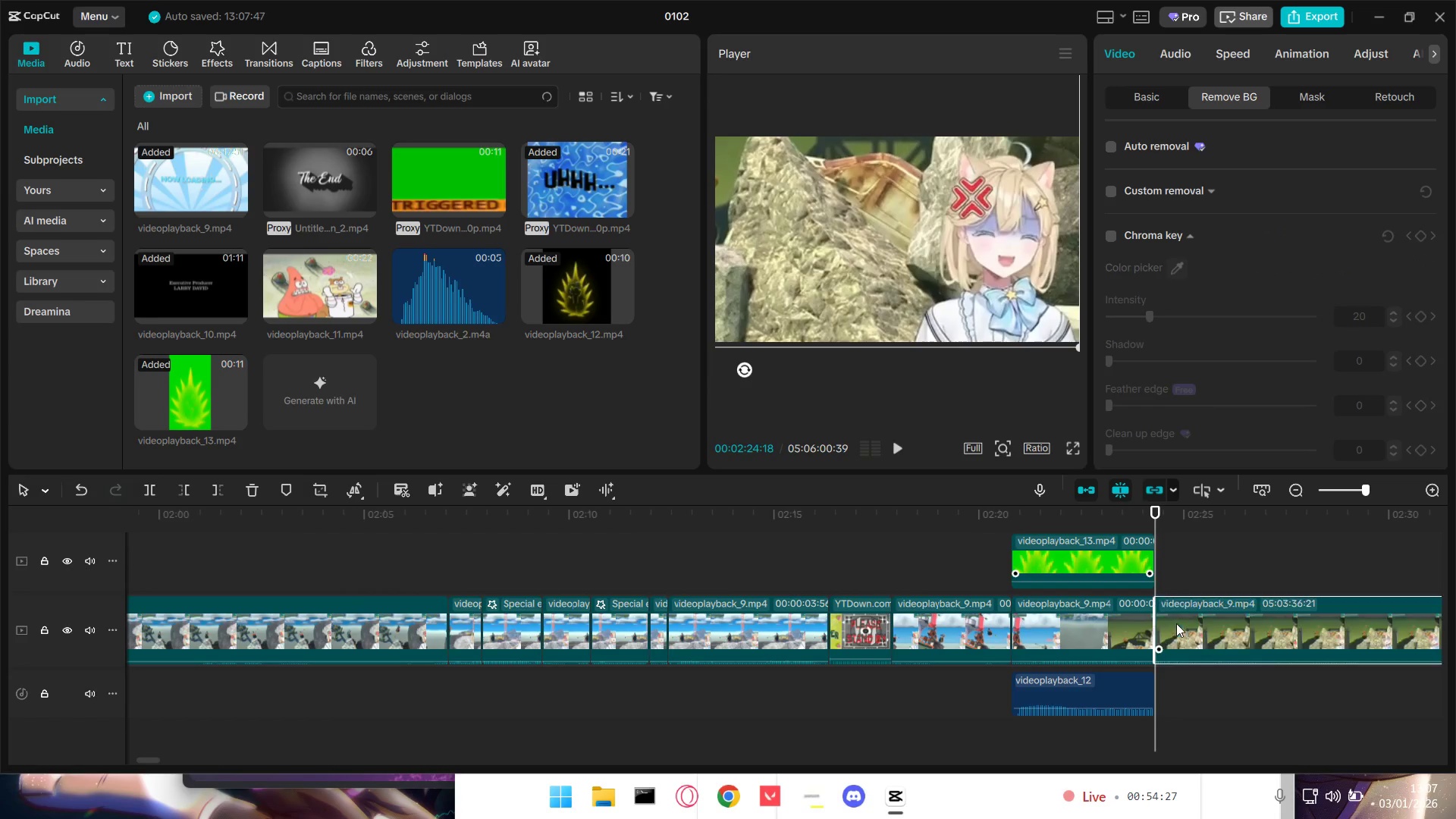 
left_click([1184, 621])
 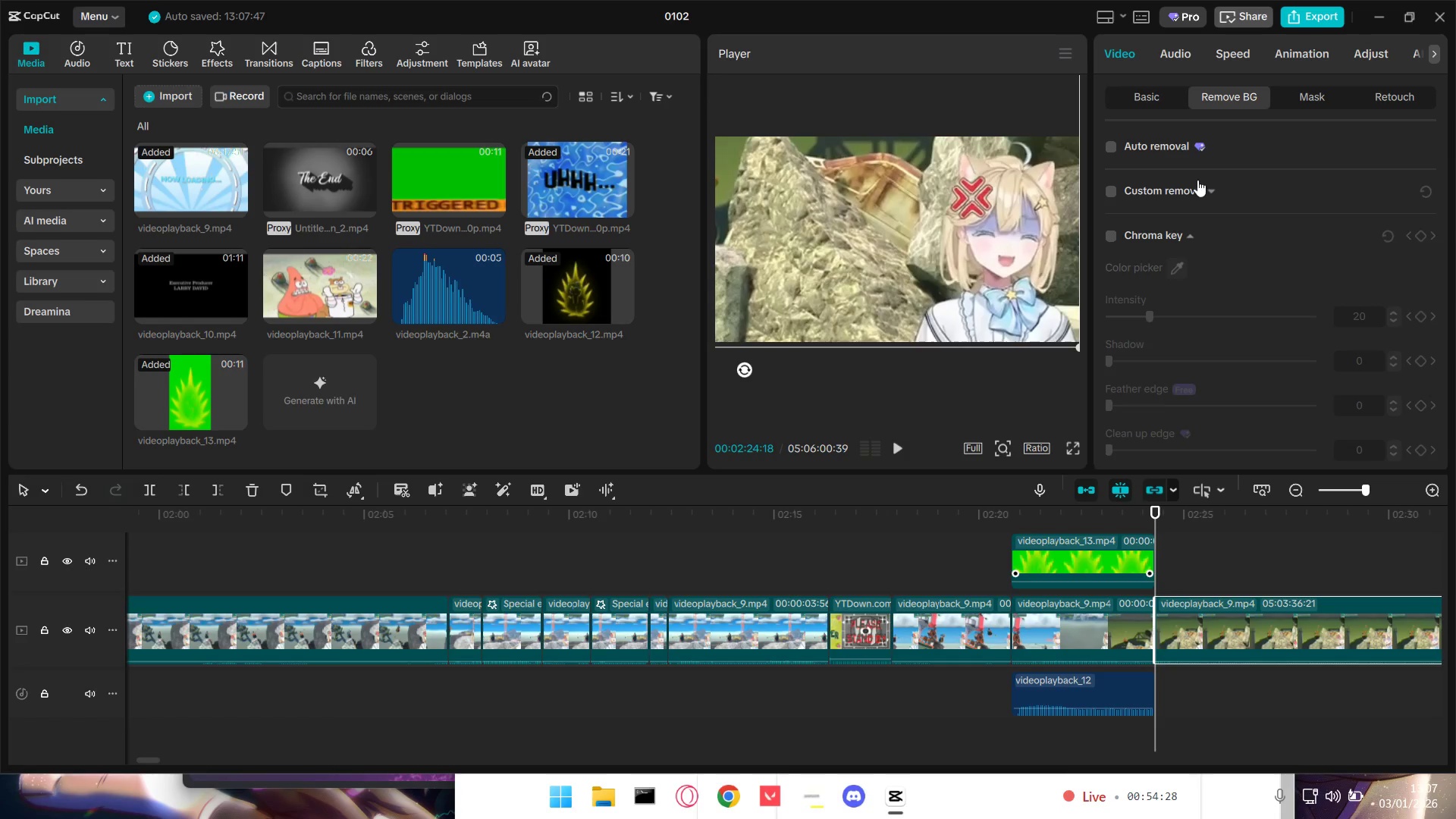 
left_click([1145, 102])
 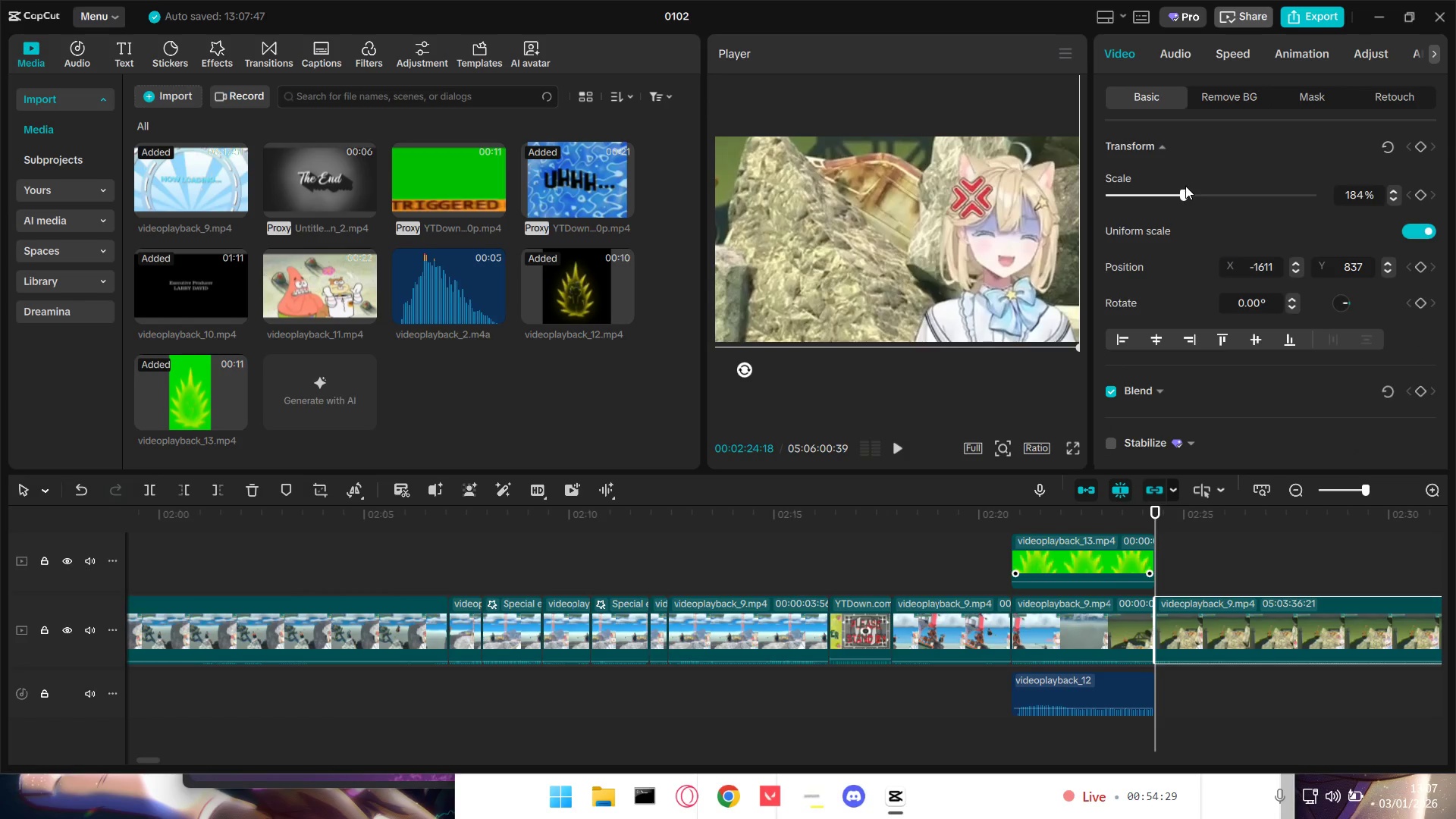 
left_click_drag(start_coordinate=[1182, 190], to_coordinate=[1149, 184])
 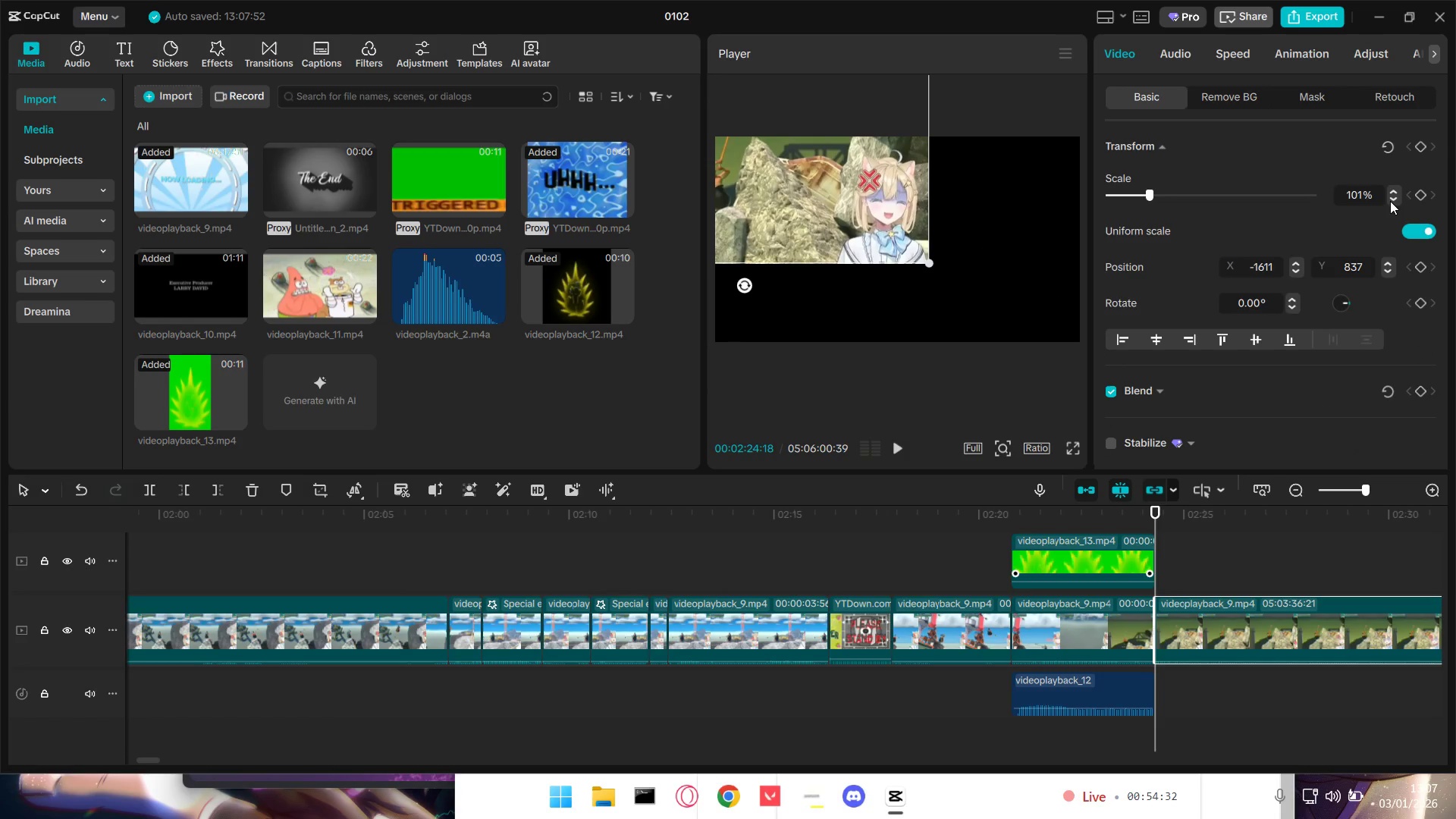 
double_click([1390, 201])
 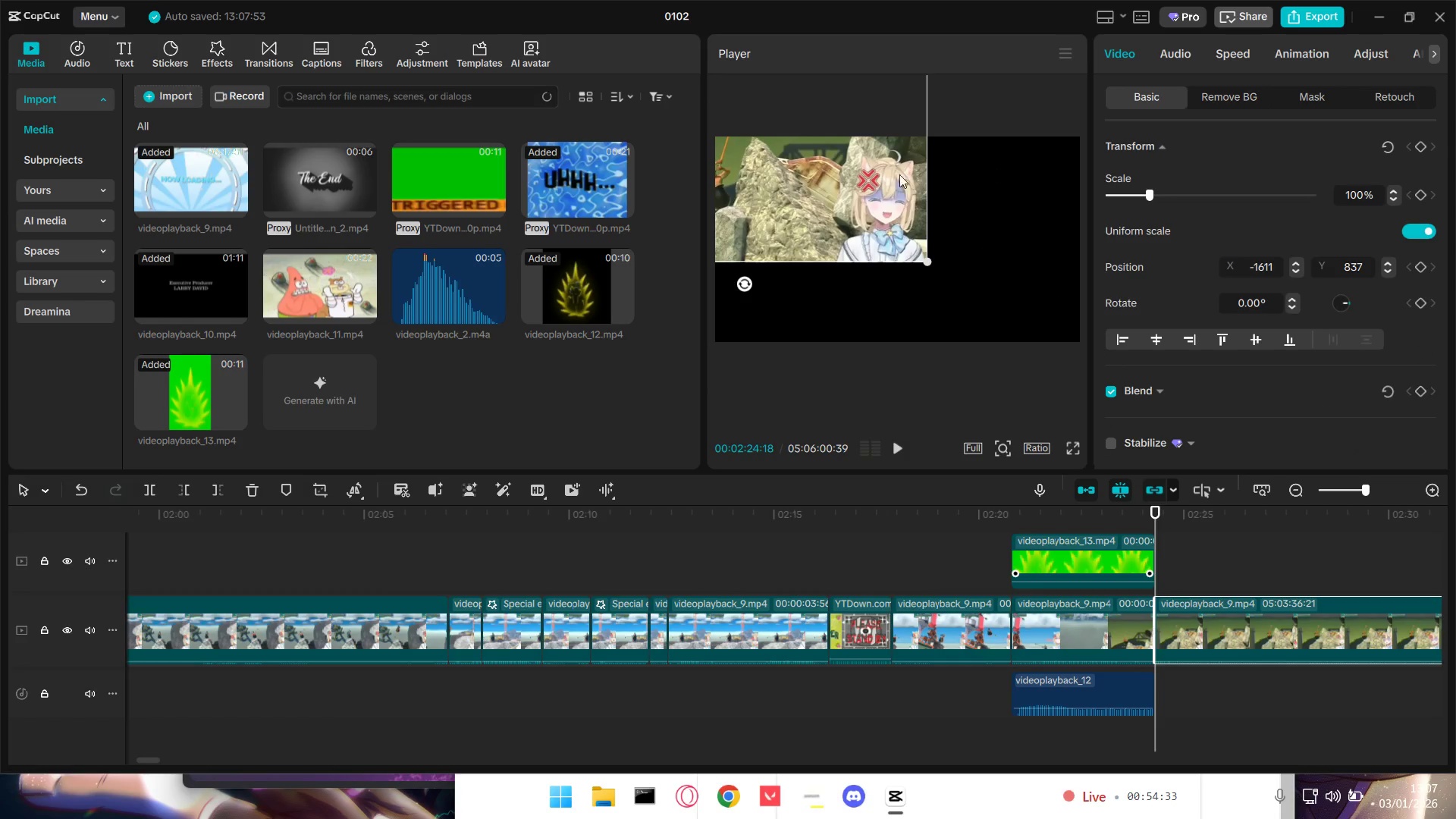 
left_click_drag(start_coordinate=[871, 190], to_coordinate=[1022, 270])
 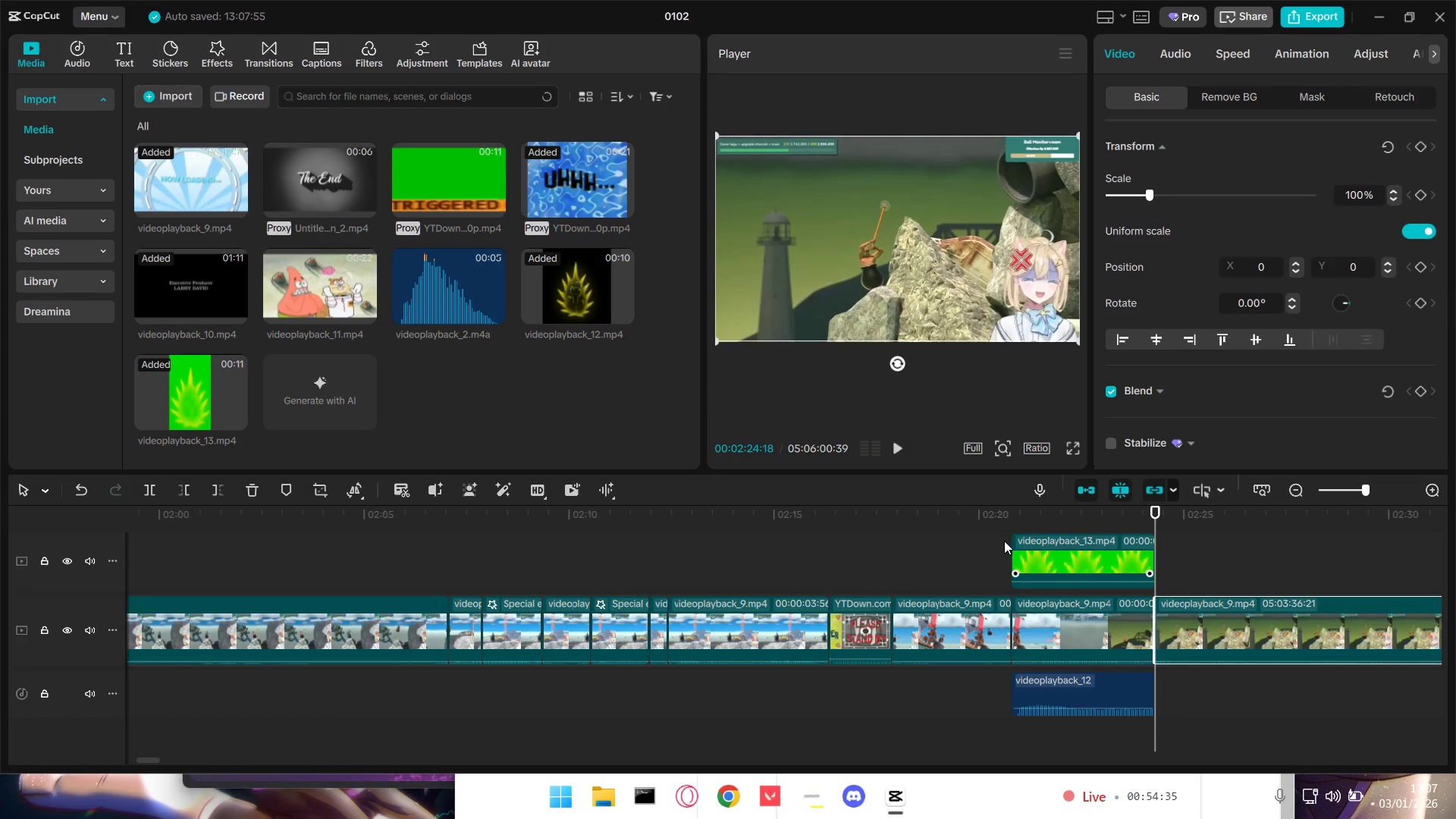 
left_click([994, 543])
 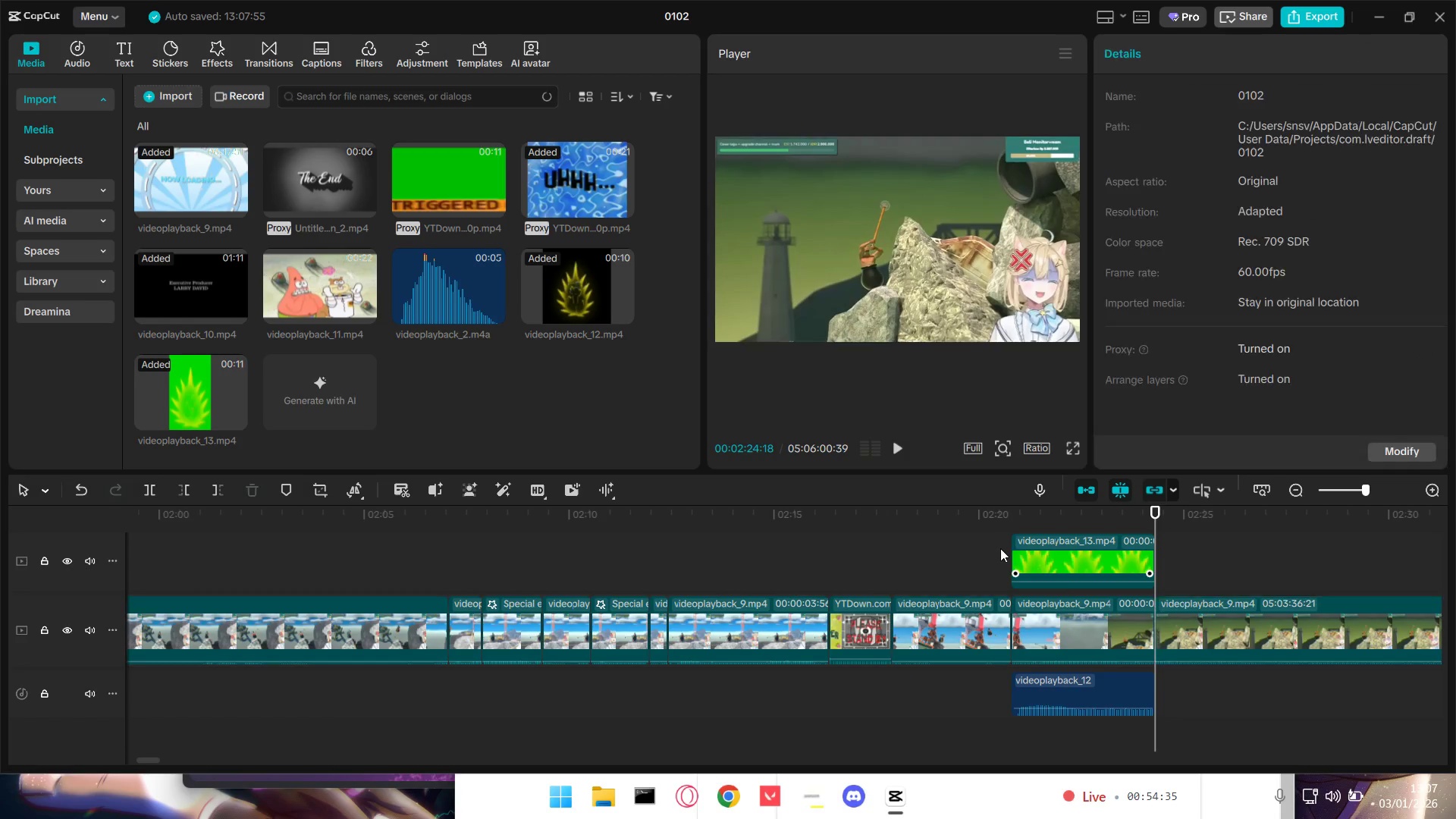 
key(Space)
 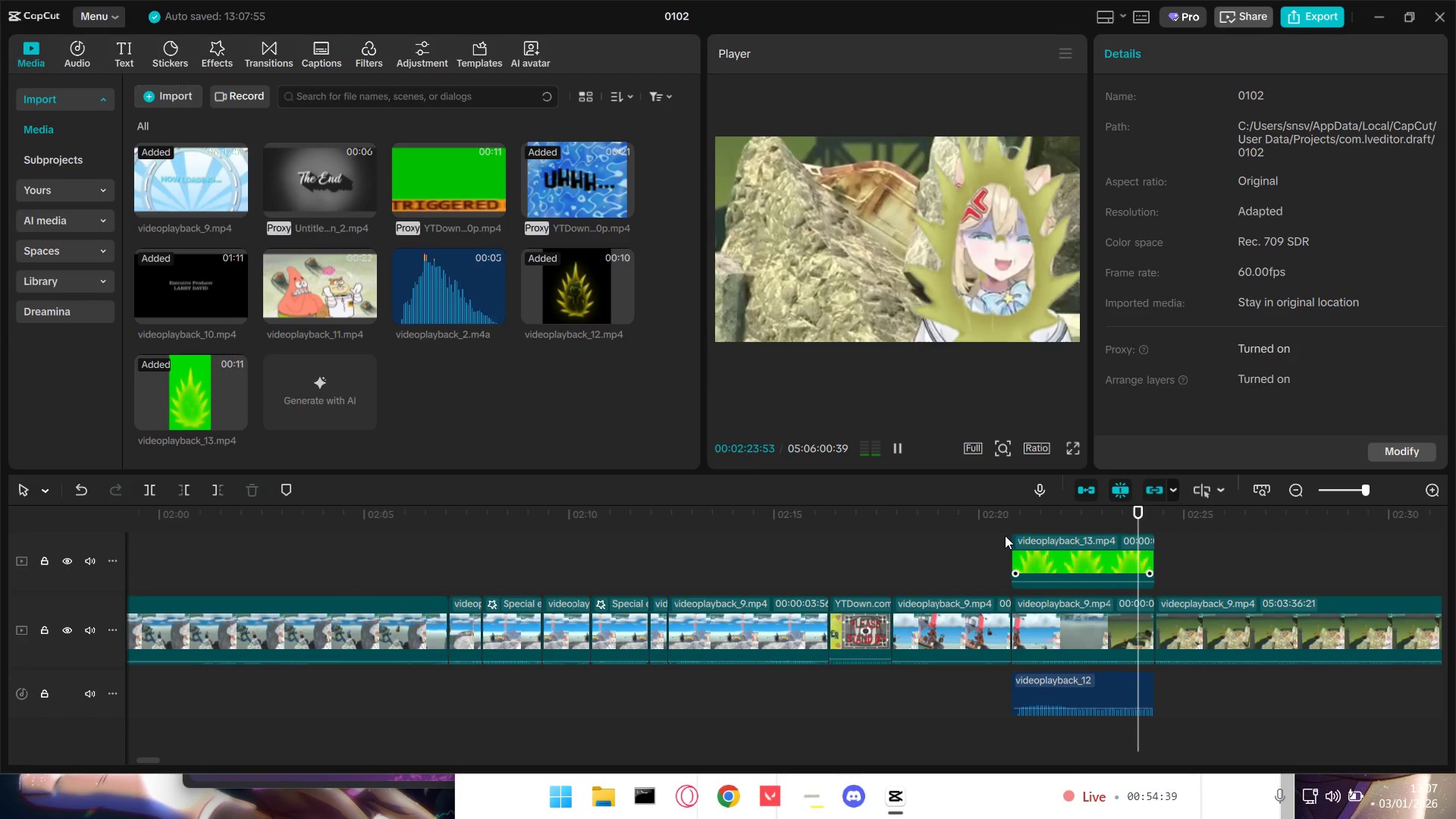 
hold_key(key=ControlLeft, duration=0.91)
scroll: coordinate [927, 590], scroll_direction: down, amount: 7.0
 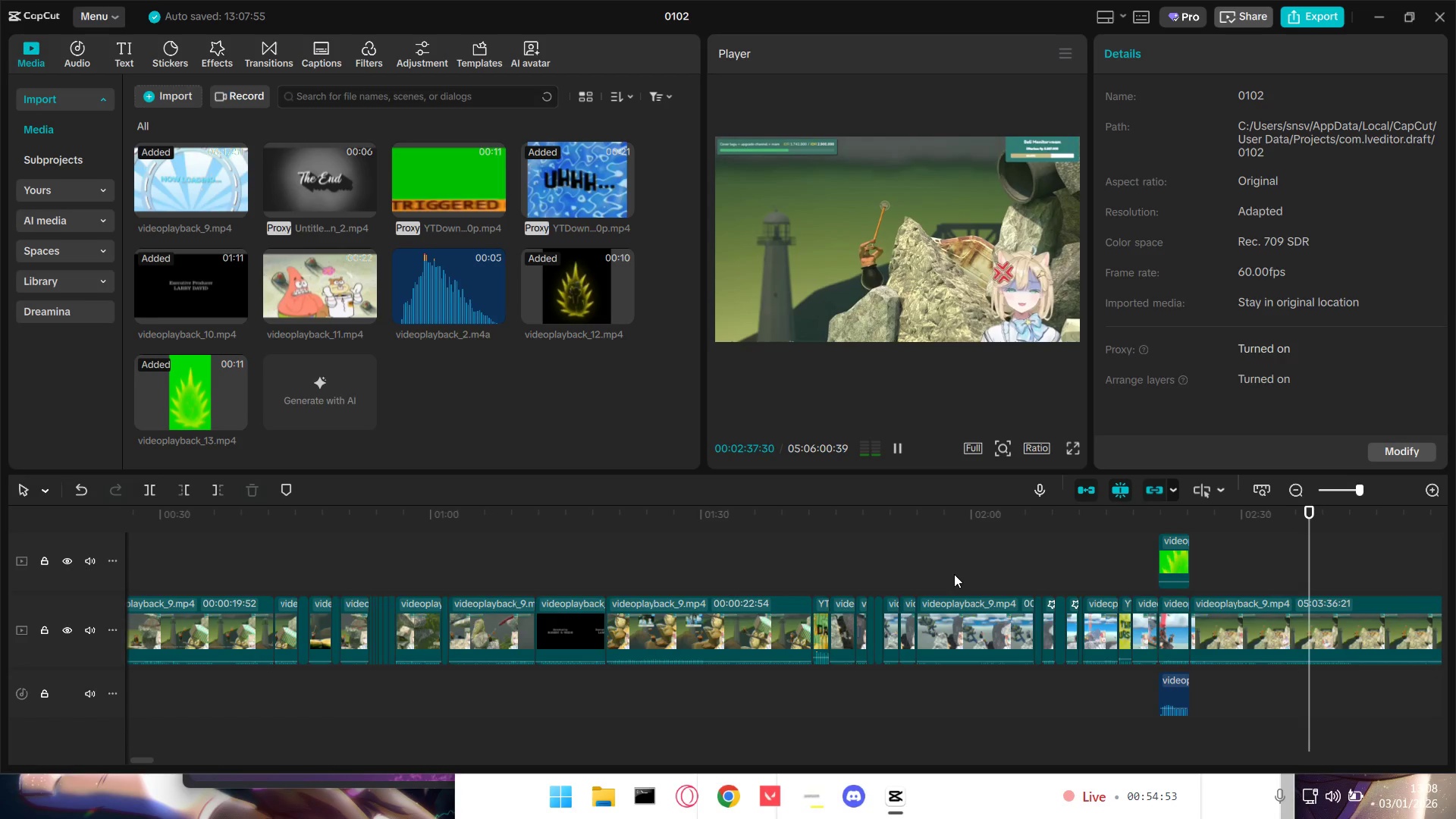 
wait(16.4)
 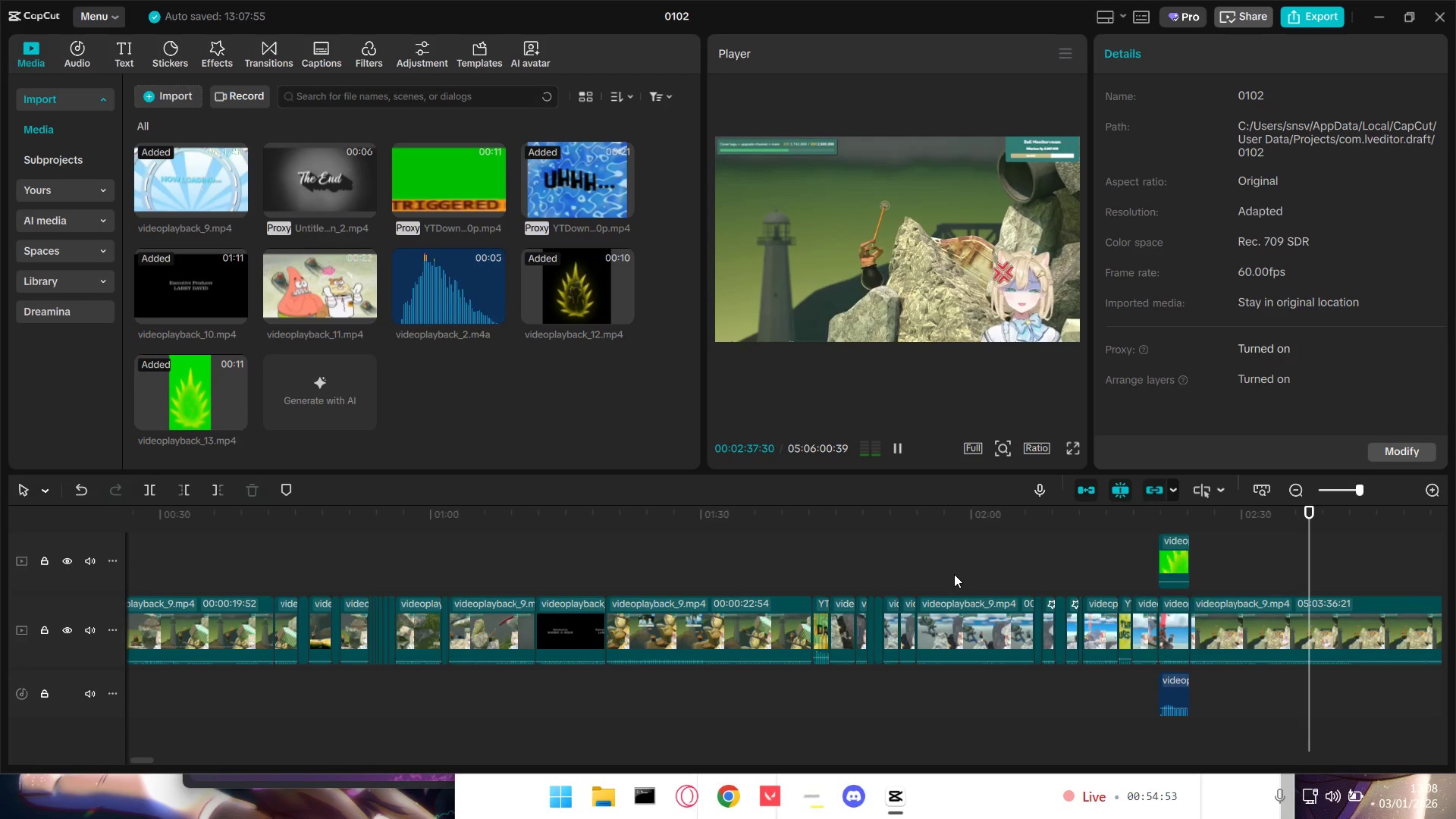 
key(Space)
 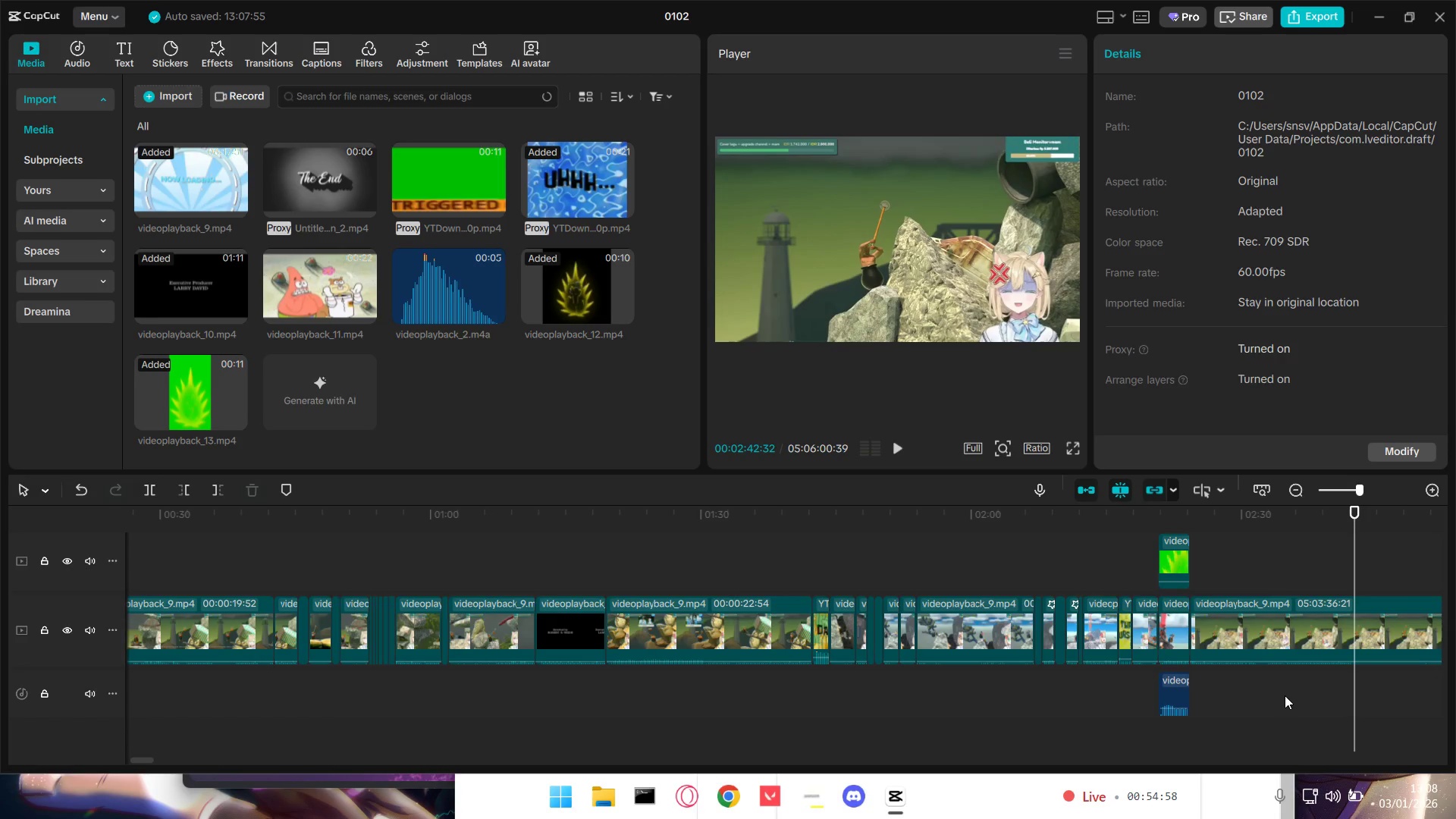 
hold_key(key=ControlLeft, duration=0.73)
scroll: coordinate [1285, 695], scroll_direction: down, amount: 3.0
 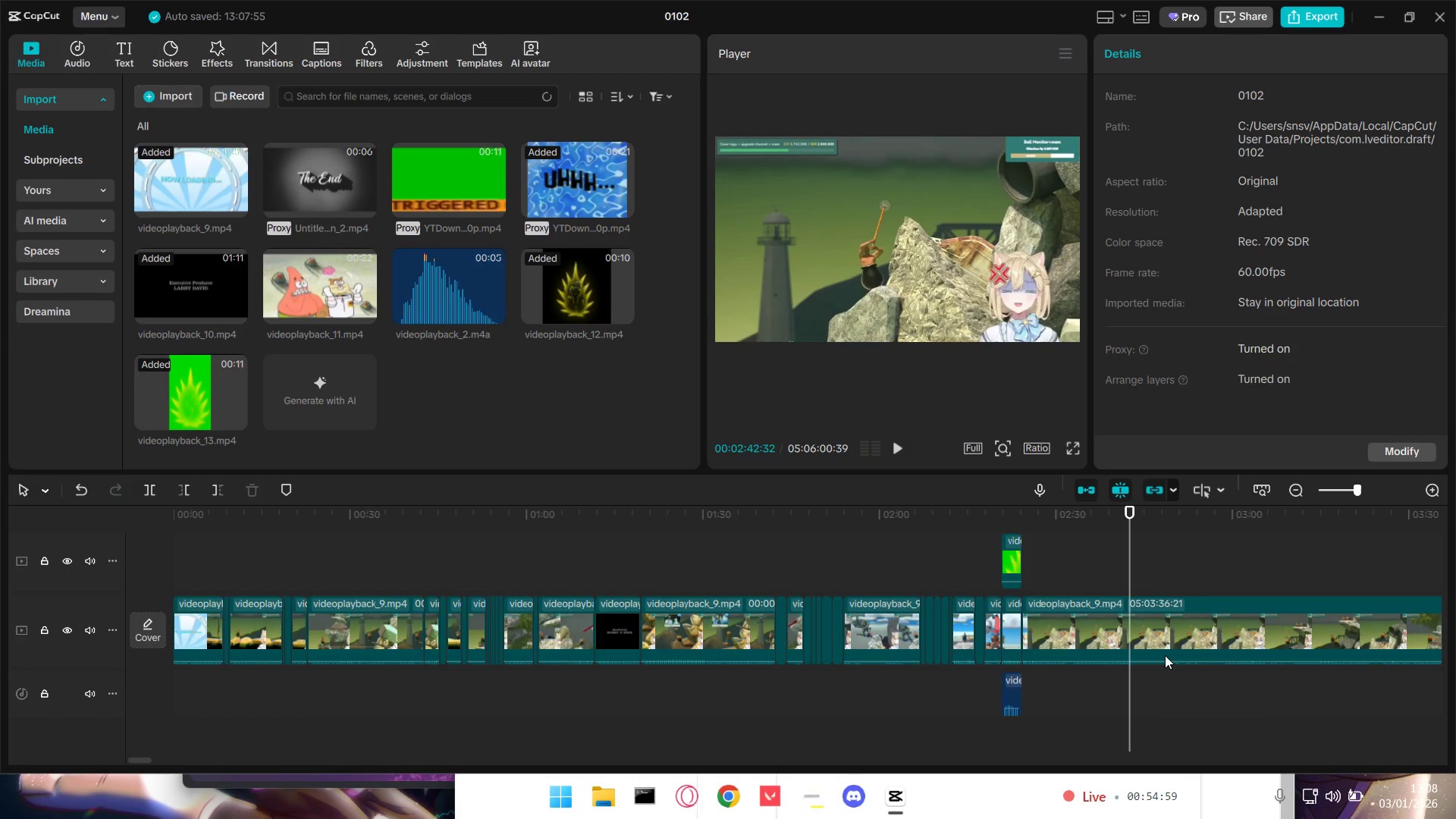 
left_click([1128, 619])
 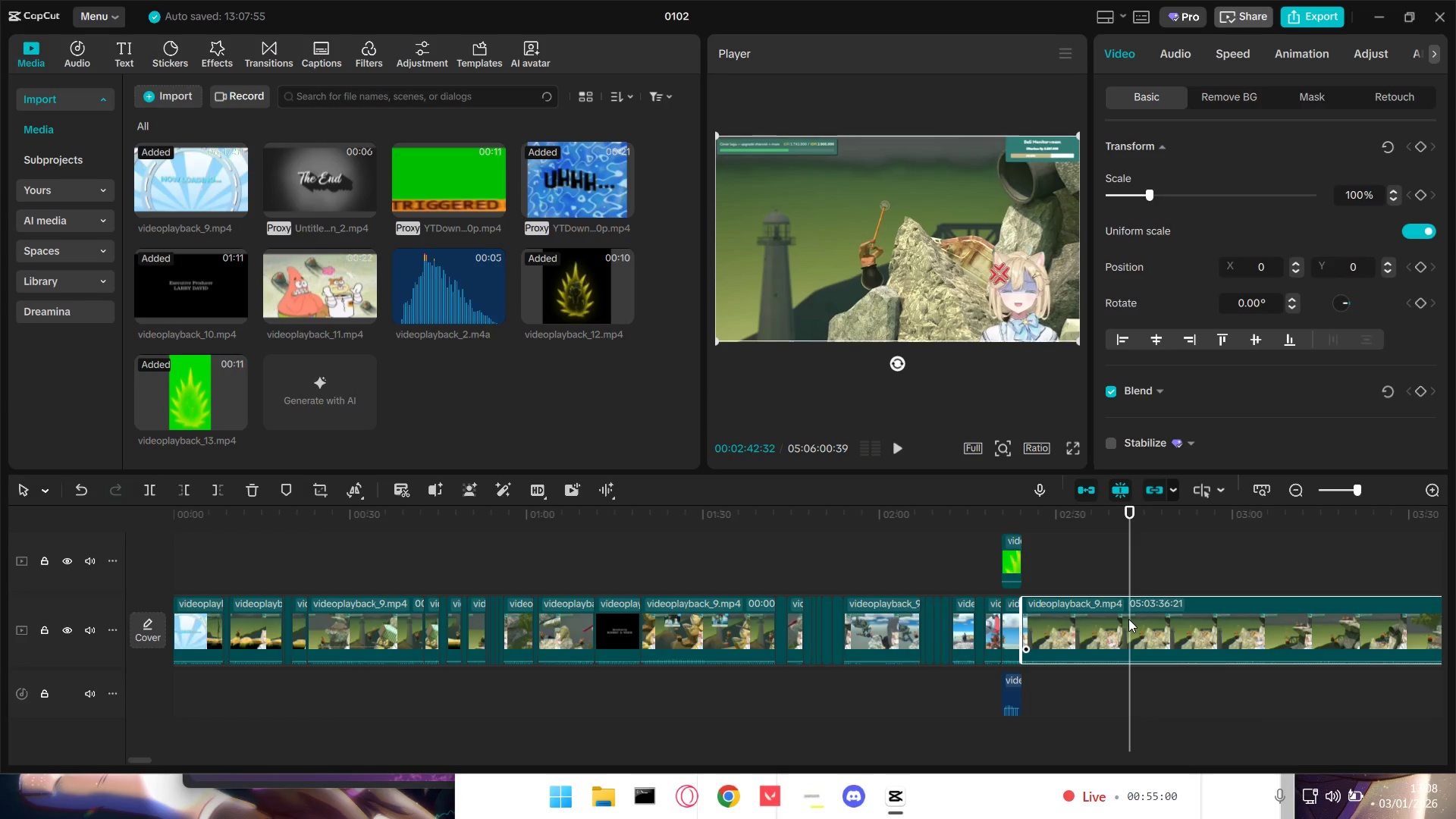 
key(Shift+E)
 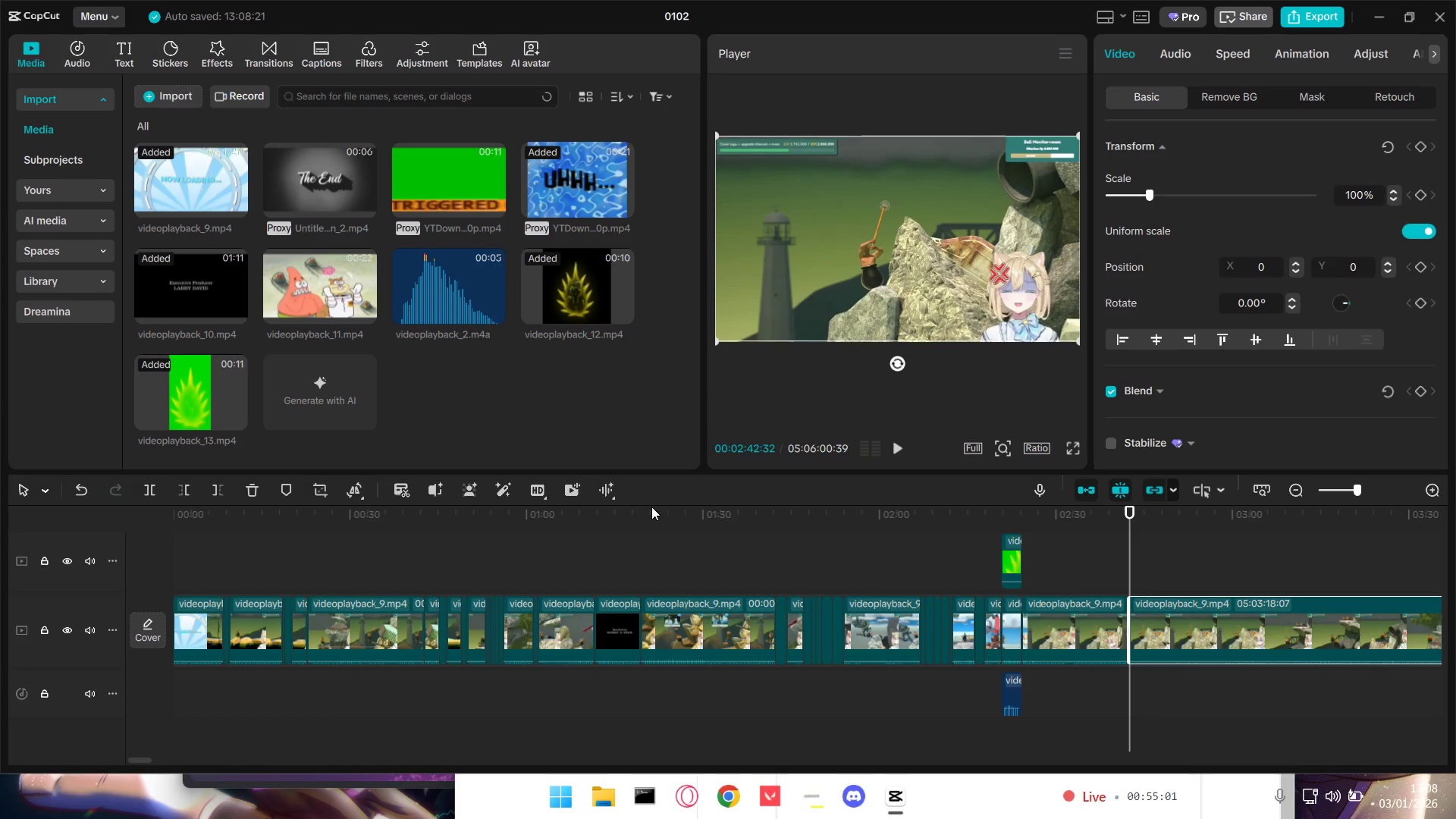 
left_click_drag(start_coordinate=[556, 190], to_coordinate=[1127, 614])
 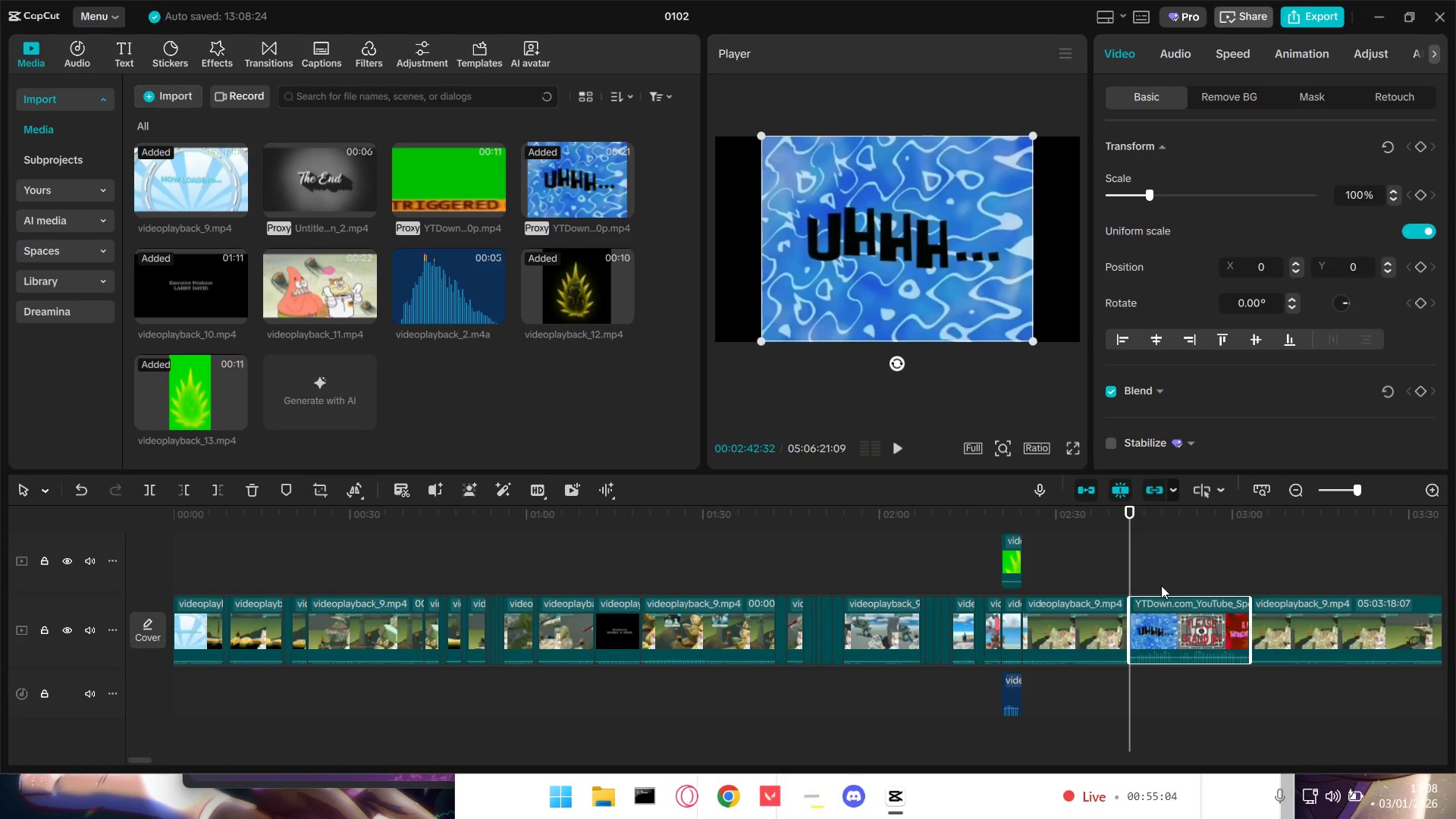 
left_click([1161, 582])
 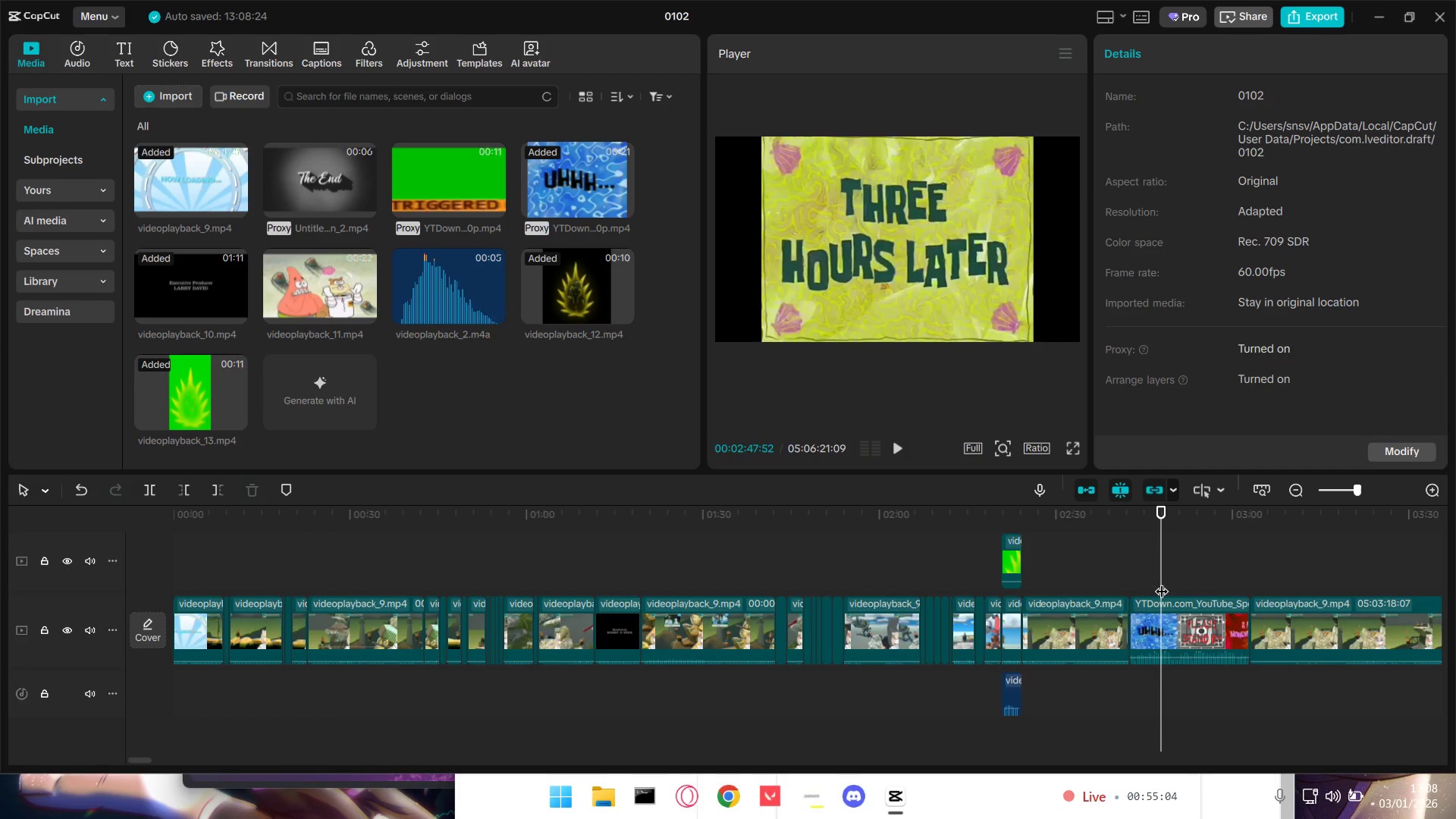 
left_click_drag(start_coordinate=[1162, 582], to_coordinate=[1131, 579])
 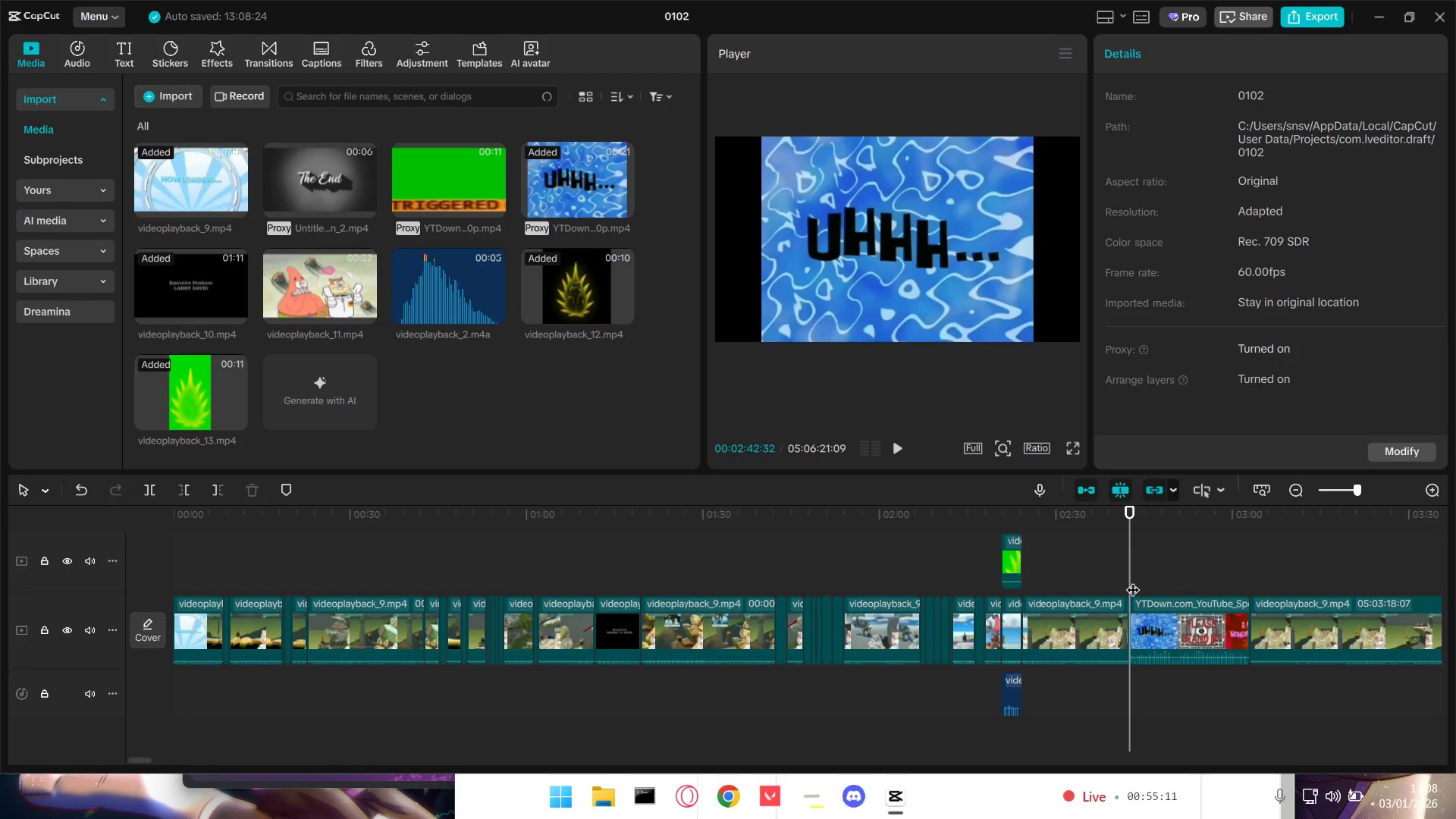 
key(Space)
 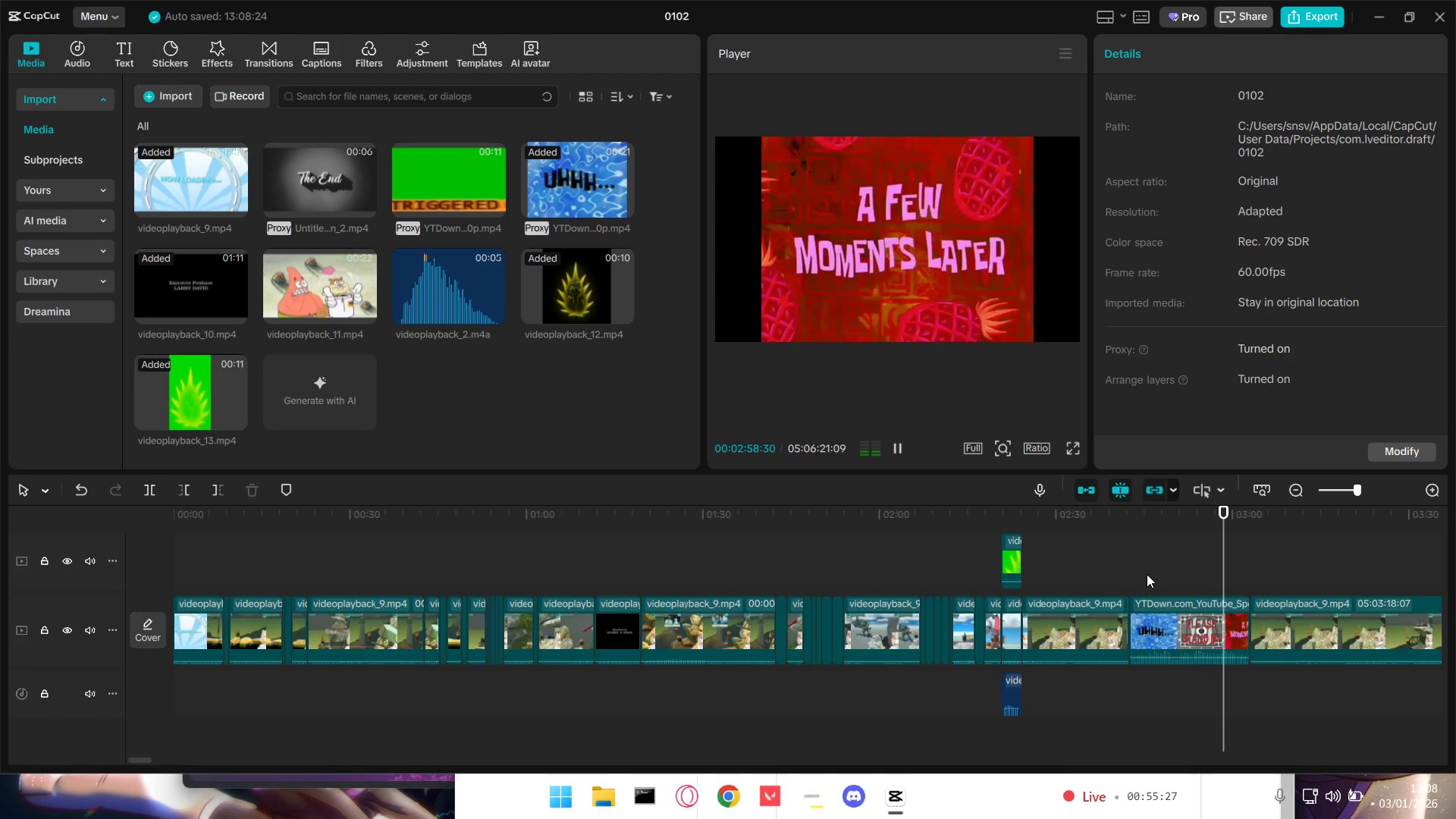 
wait(21.08)
 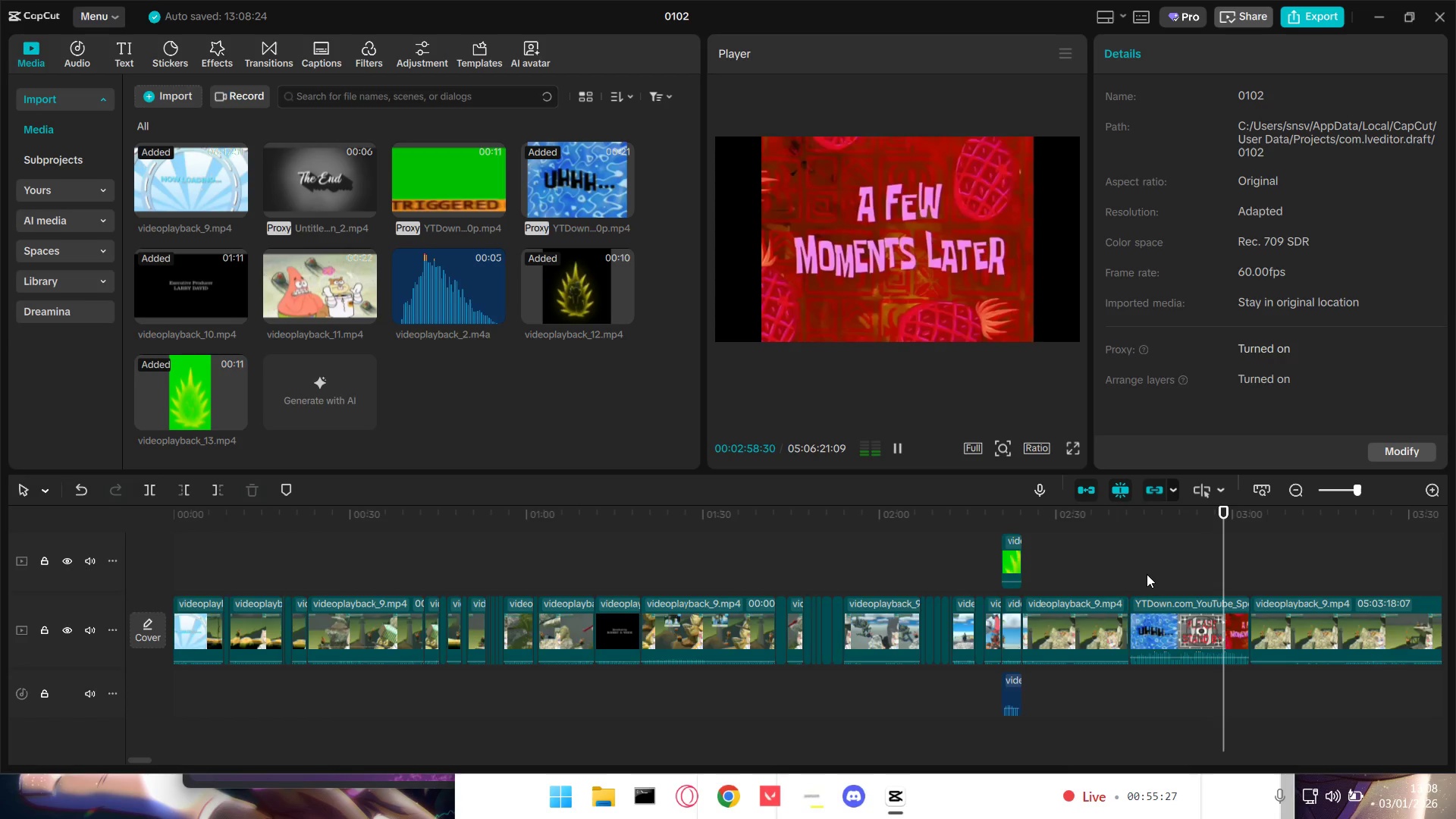 
left_click([1230, 580])
 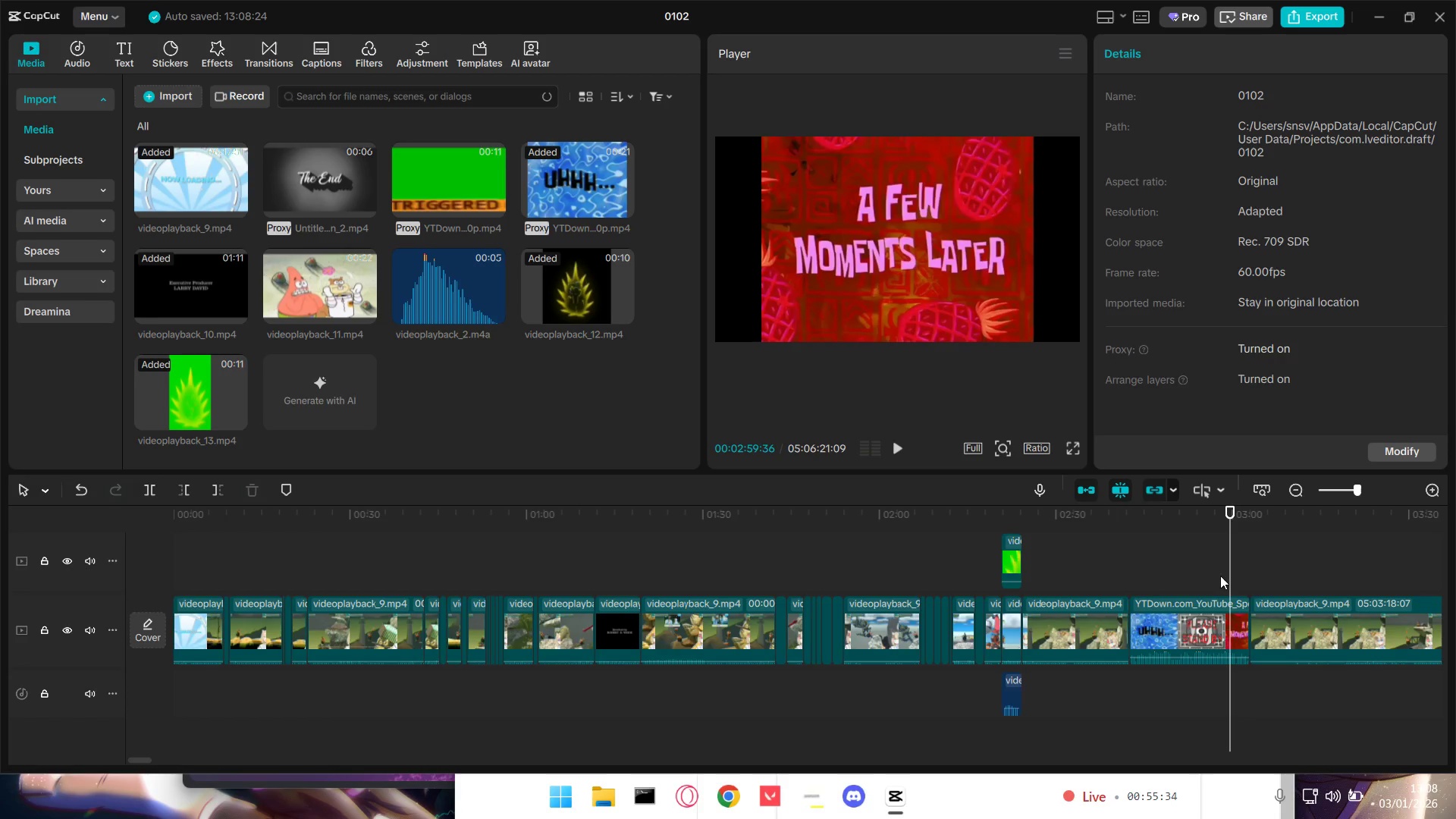 
left_click_drag(start_coordinate=[1228, 573], to_coordinate=[1232, 575])
 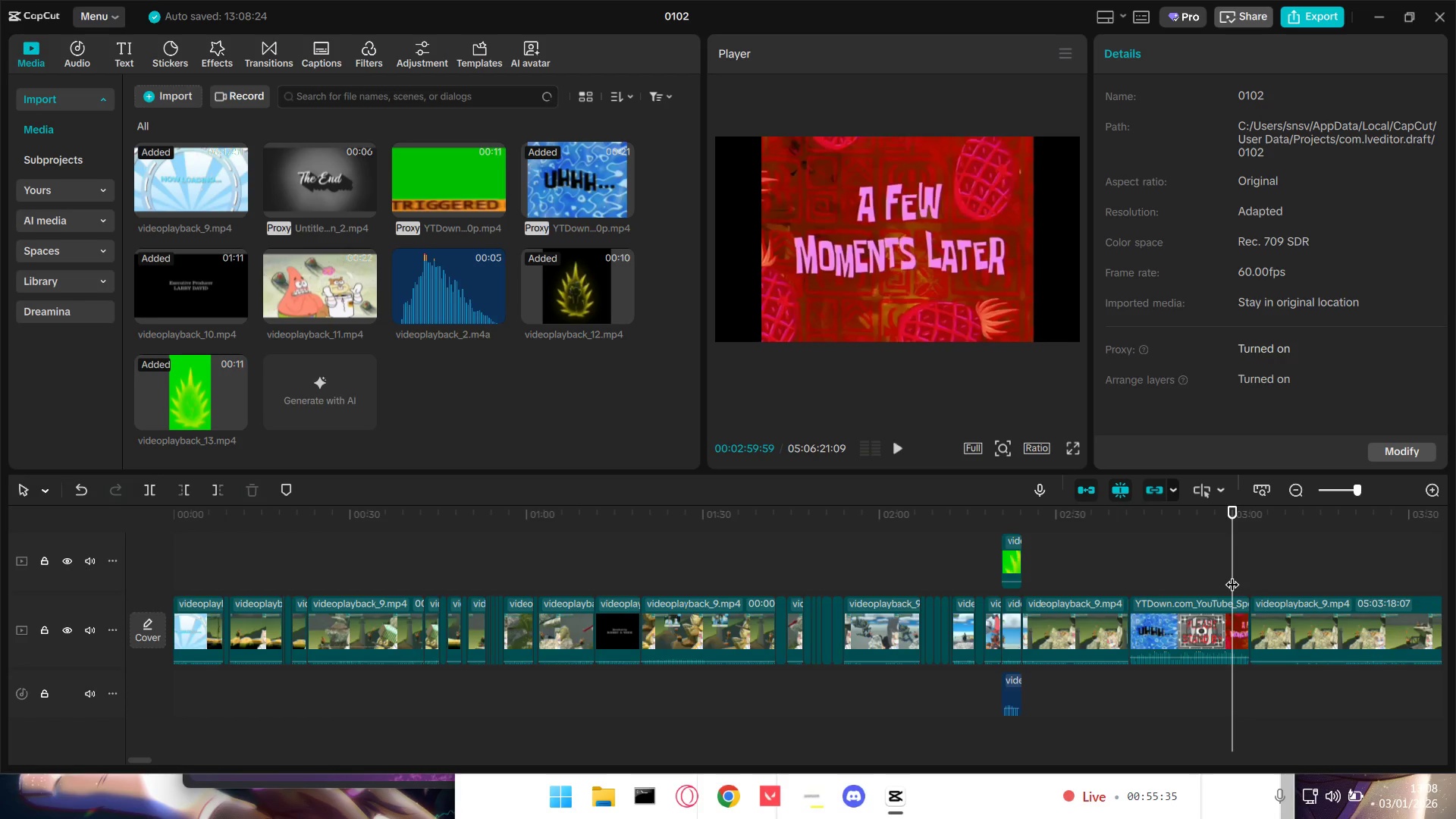 
key(Space)
 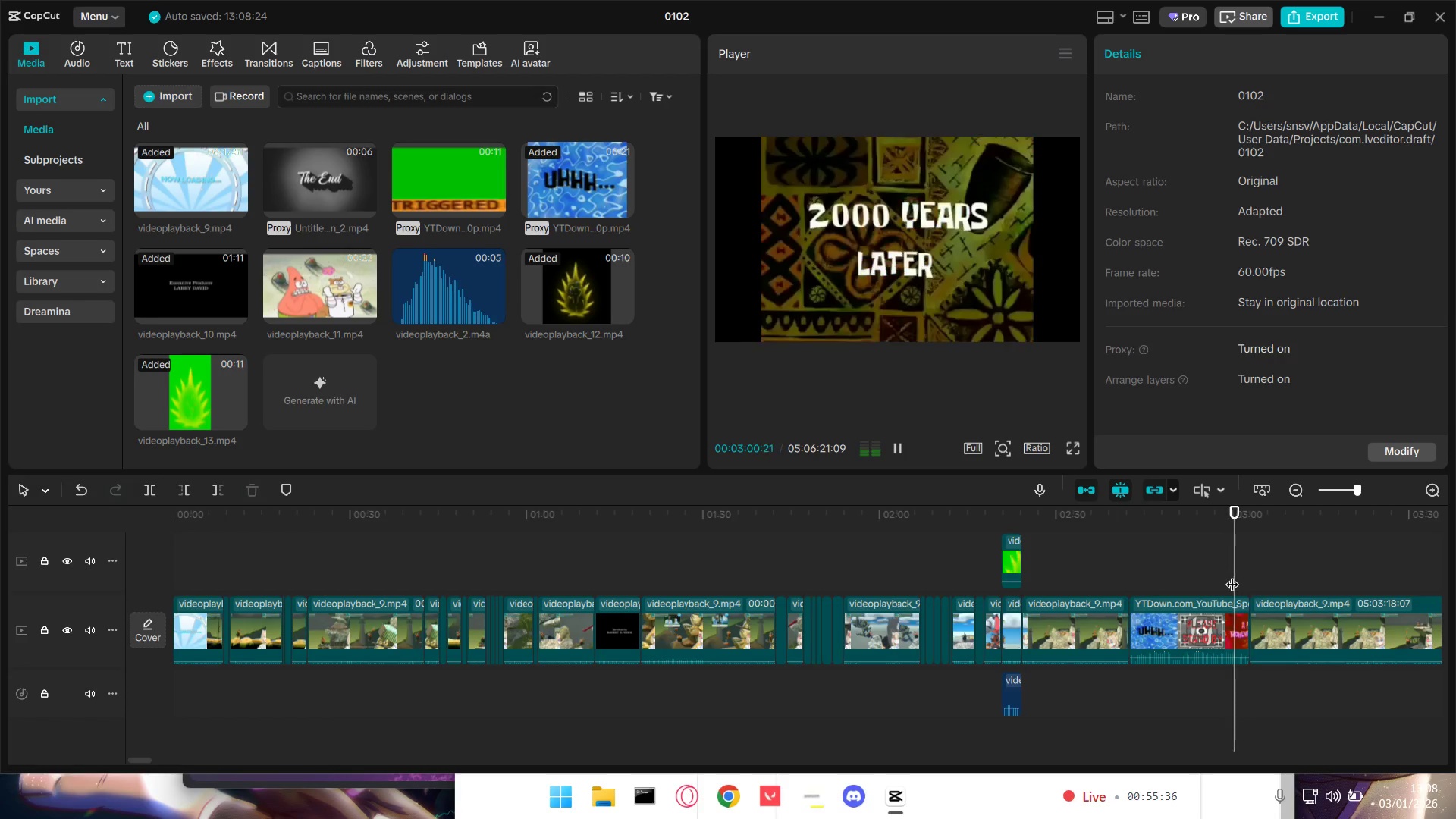 
key(Space)
 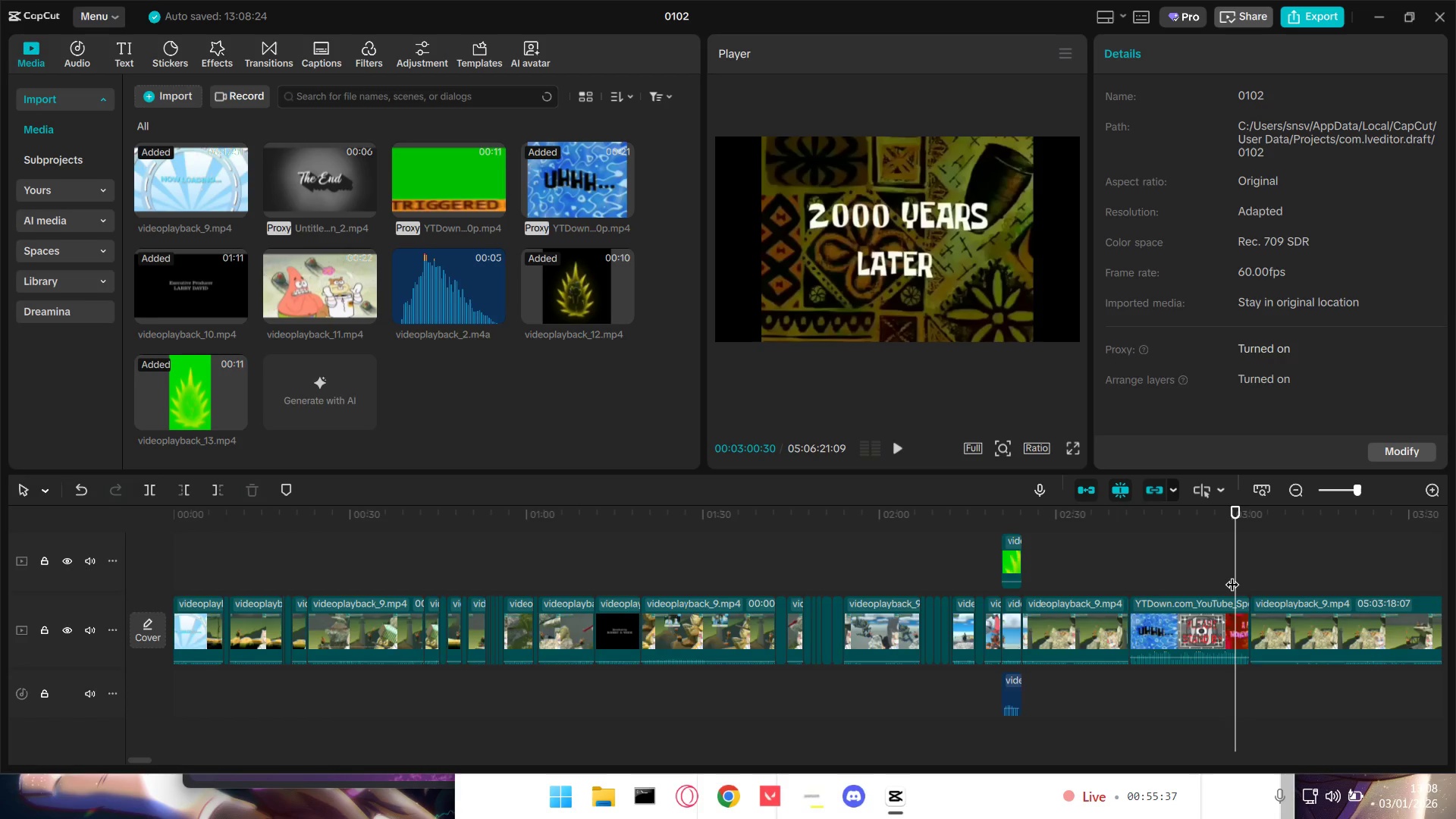 
key(Shift+Q)
 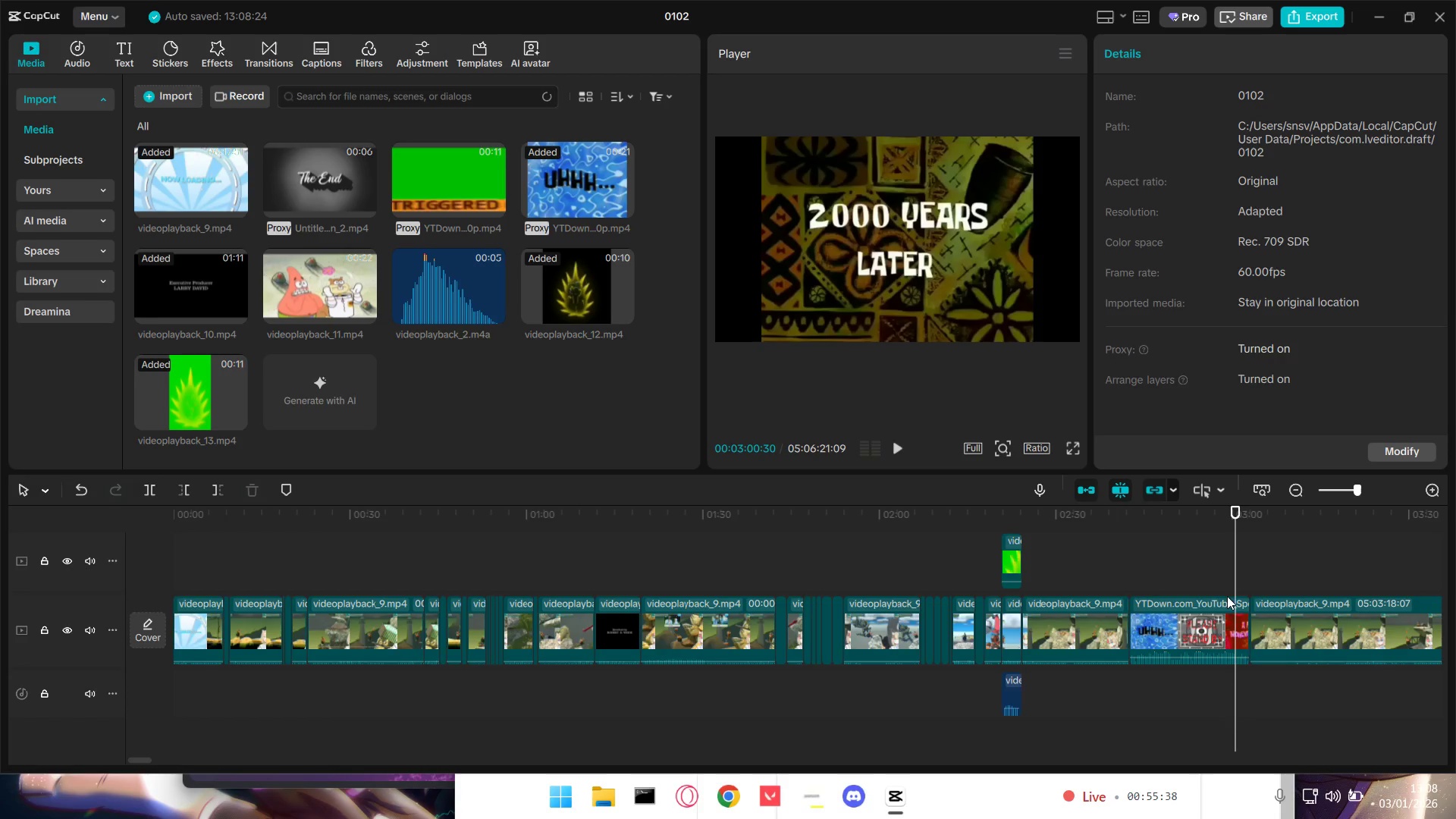 
left_click([1225, 599])
 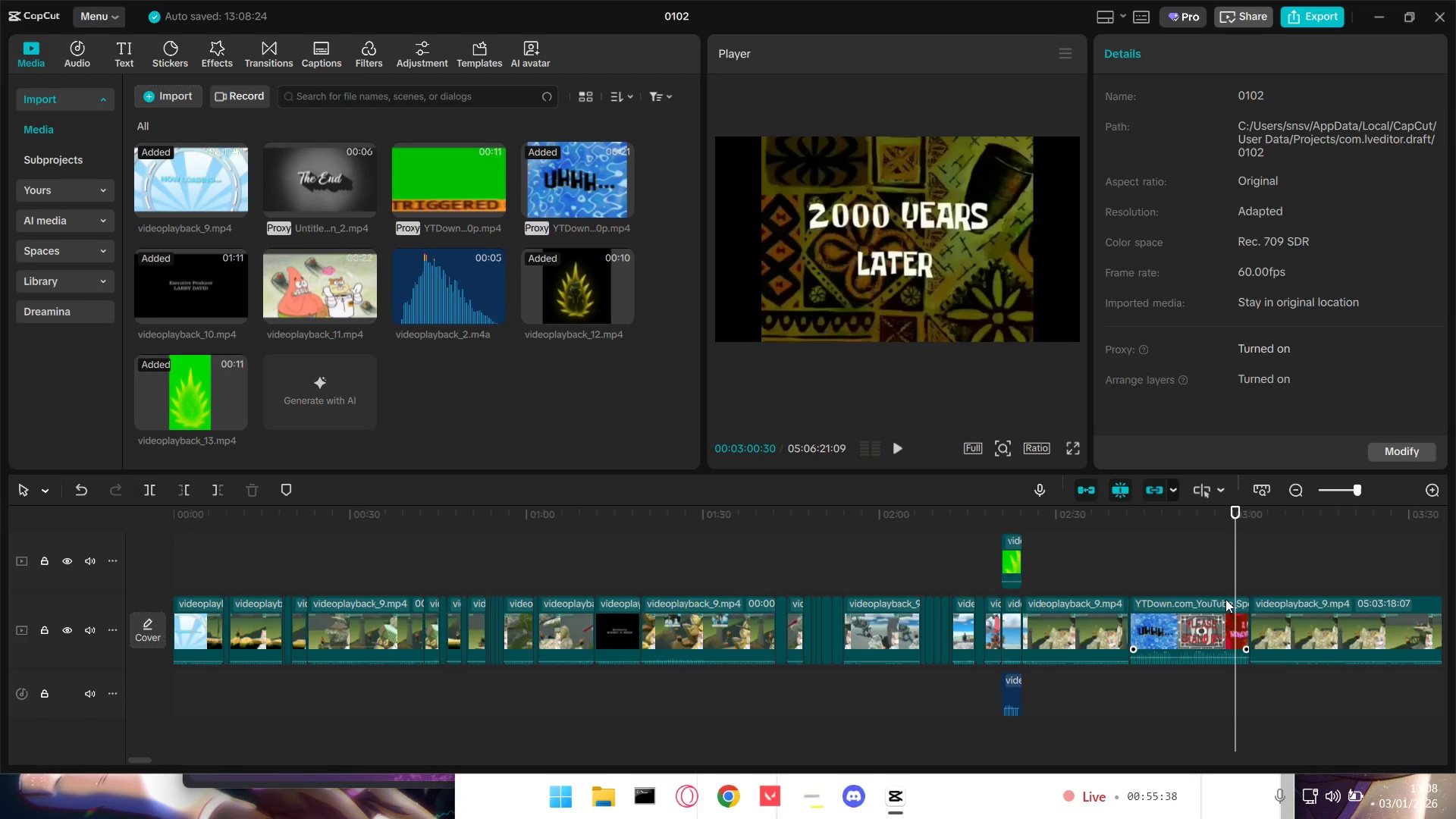 
key(Q)
 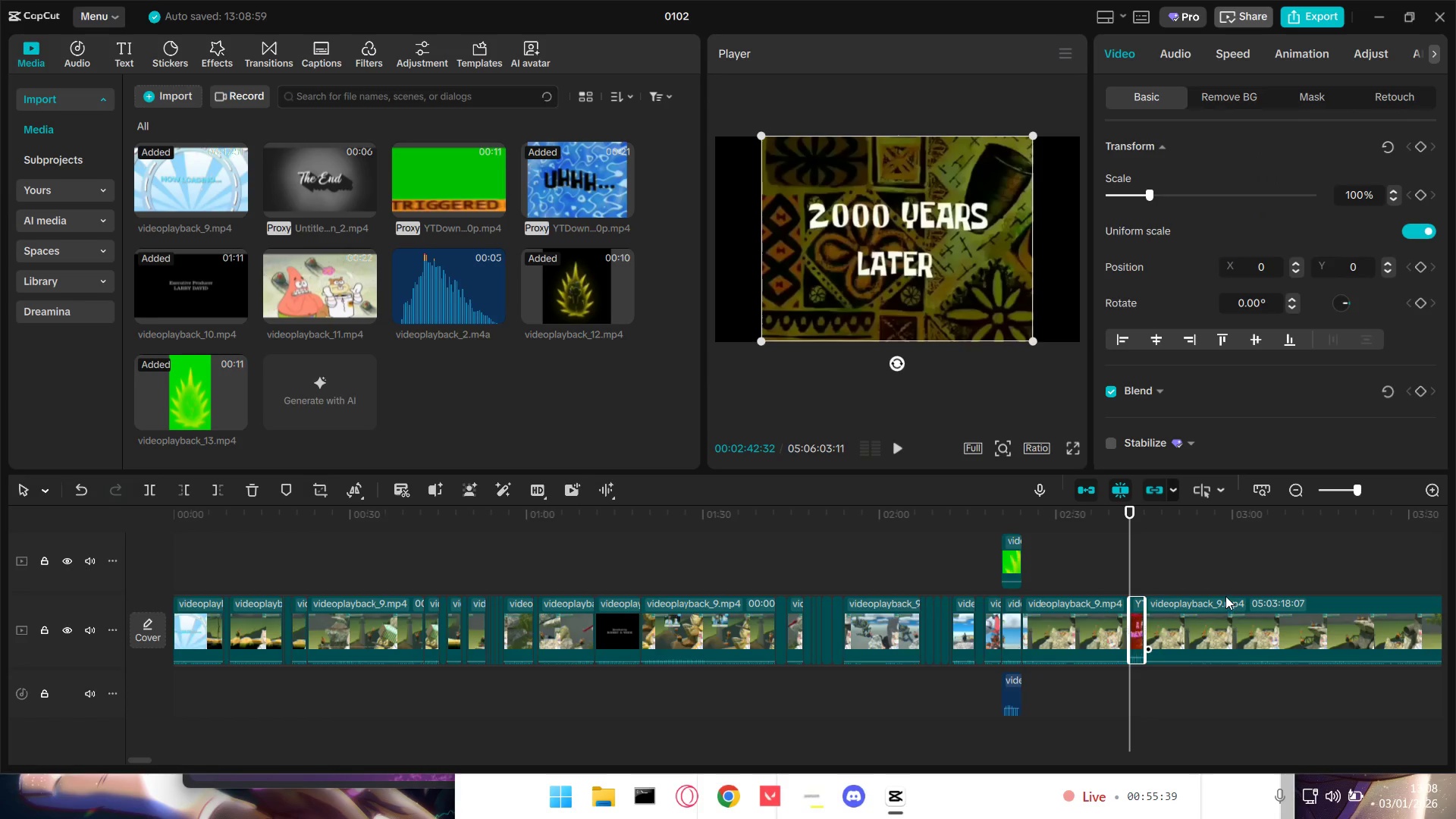 
key(Space)
 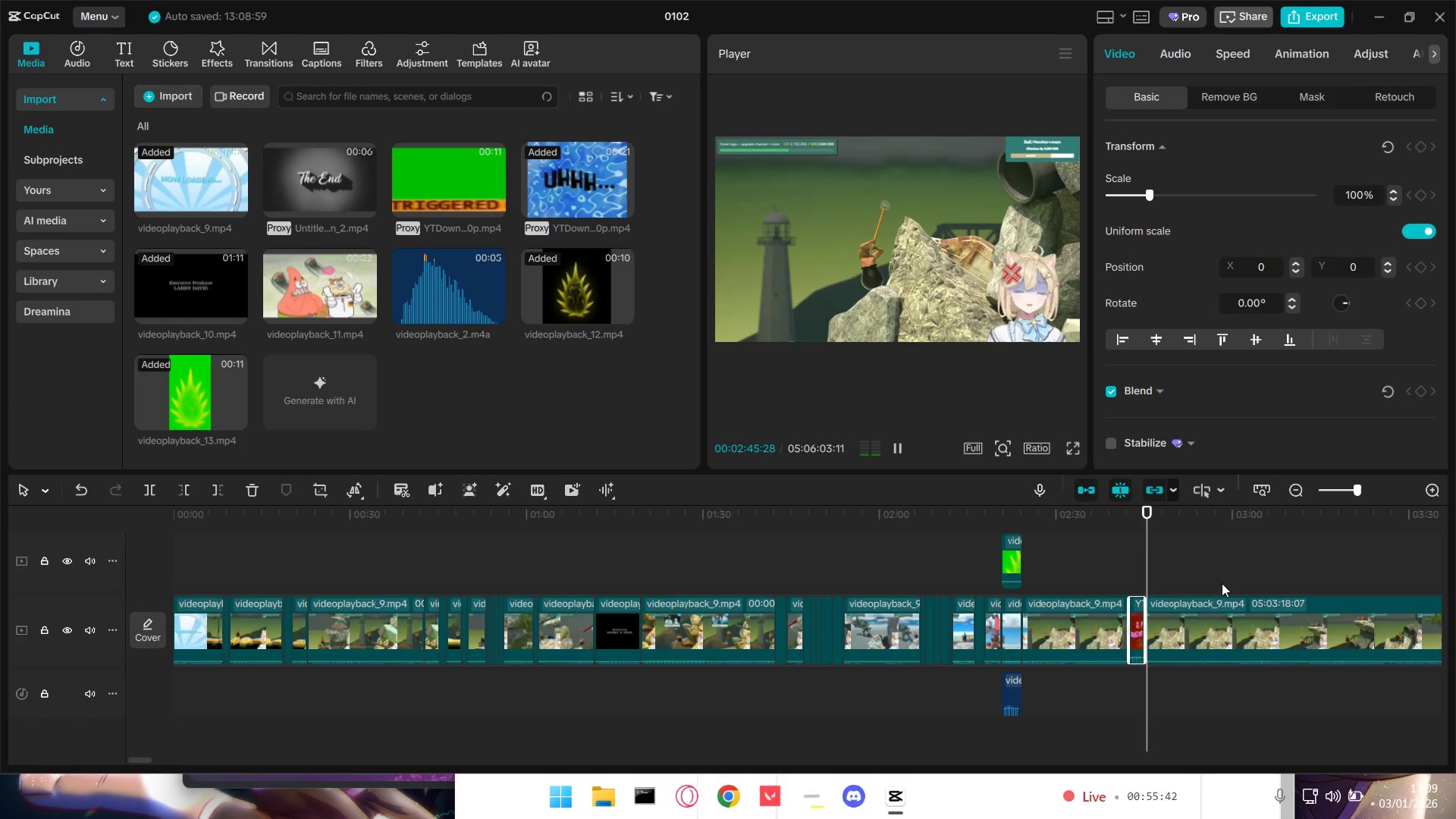 
hold_key(key=ControlLeft, duration=1.53)
scroll: coordinate [1196, 655], scroll_direction: down, amount: 6.0
 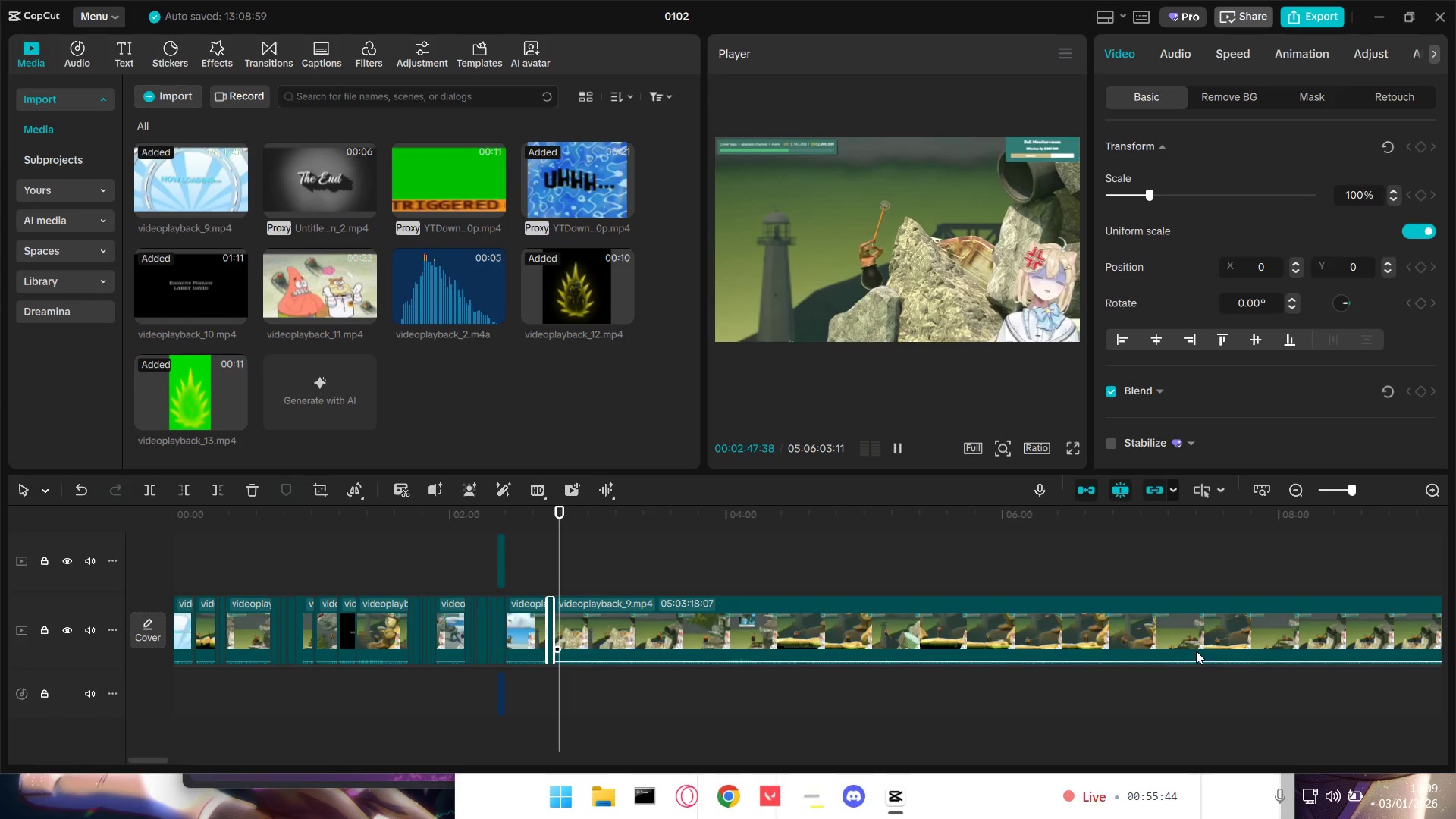 
hold_key(key=ControlLeft, duration=0.36)
 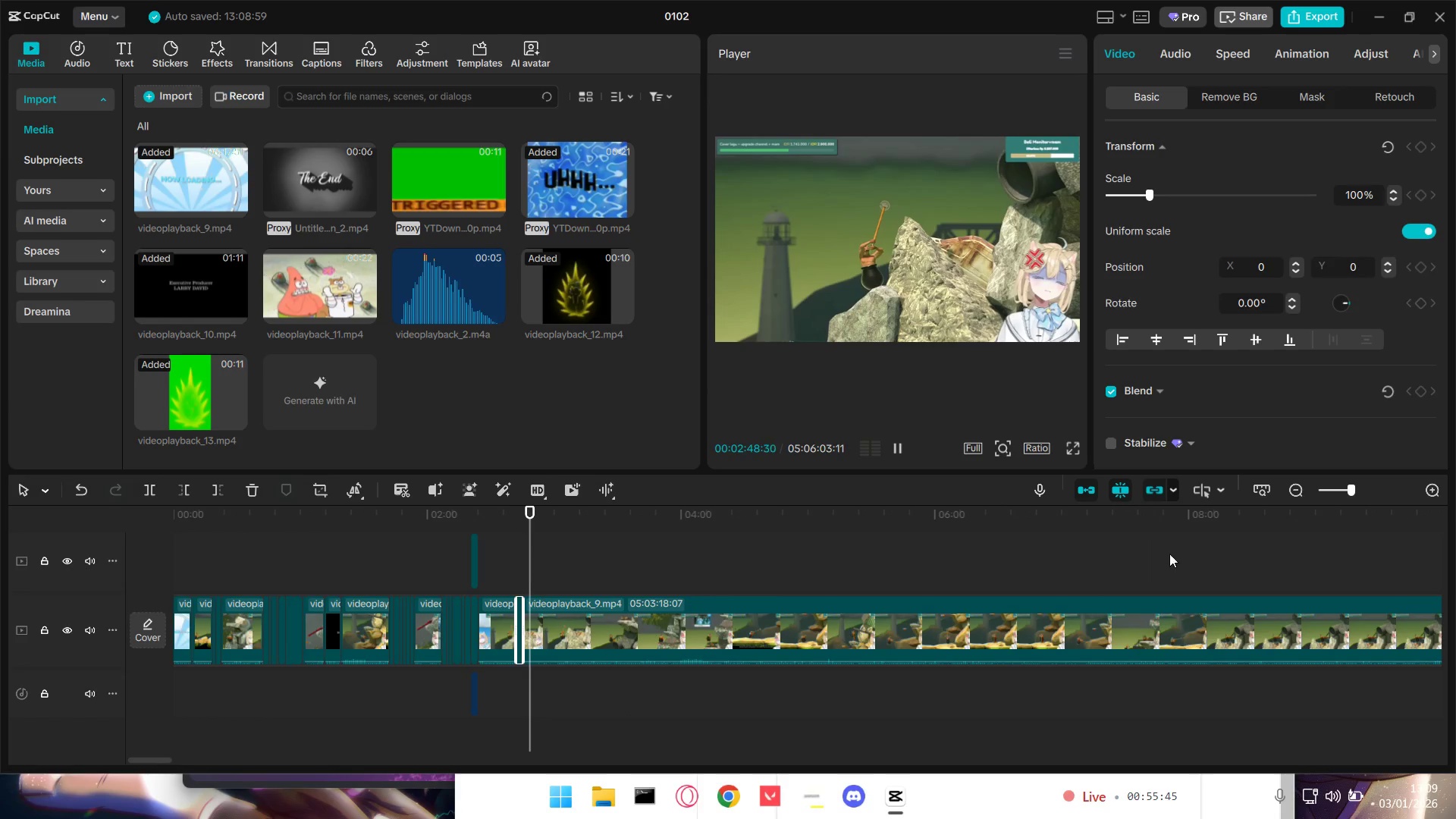 
scroll: coordinate [1196, 649], scroll_direction: down, amount: 1.0
 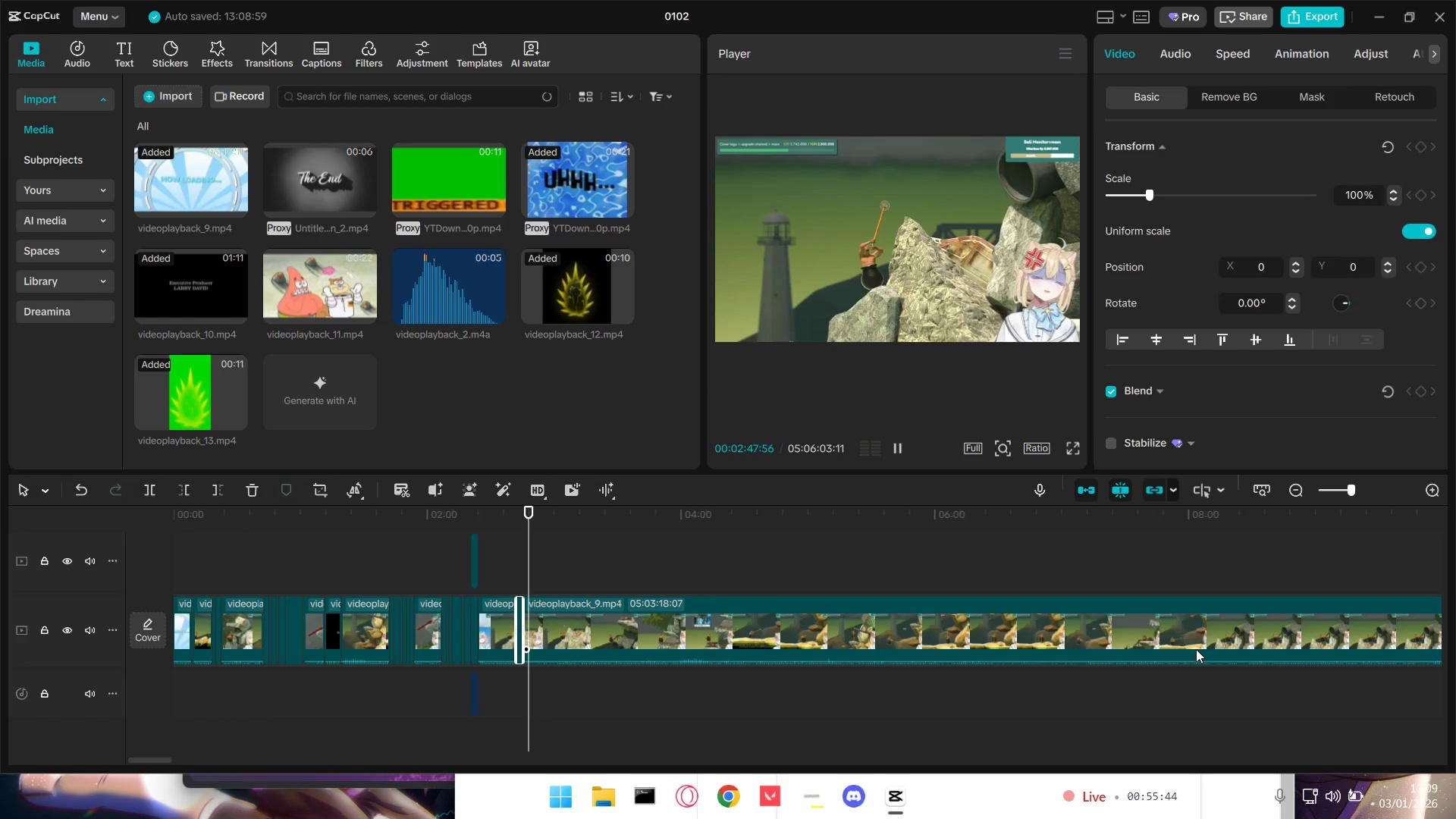 
left_click([1169, 554])
 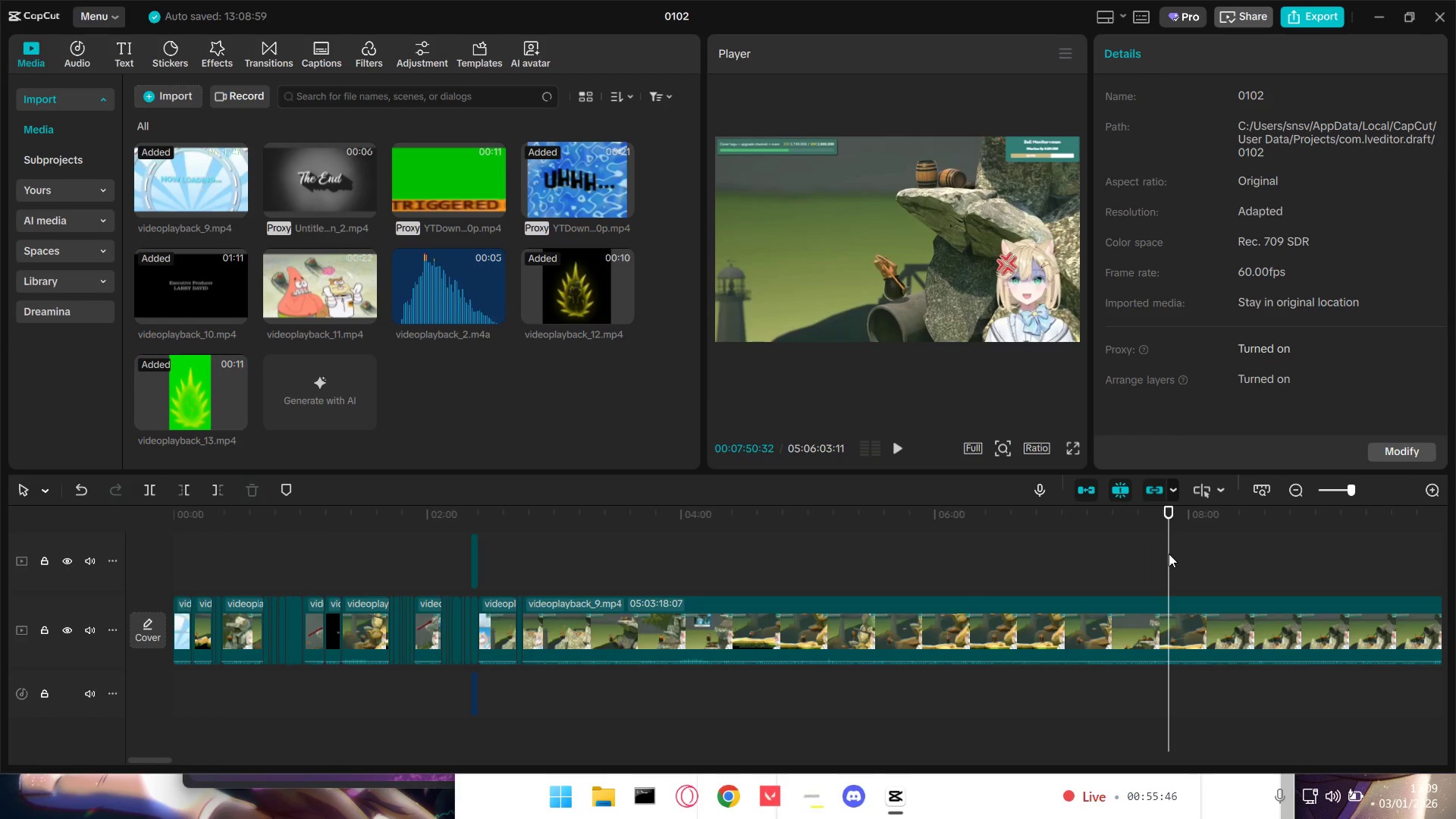 
left_click_drag(start_coordinate=[1169, 554], to_coordinate=[1088, 549])
 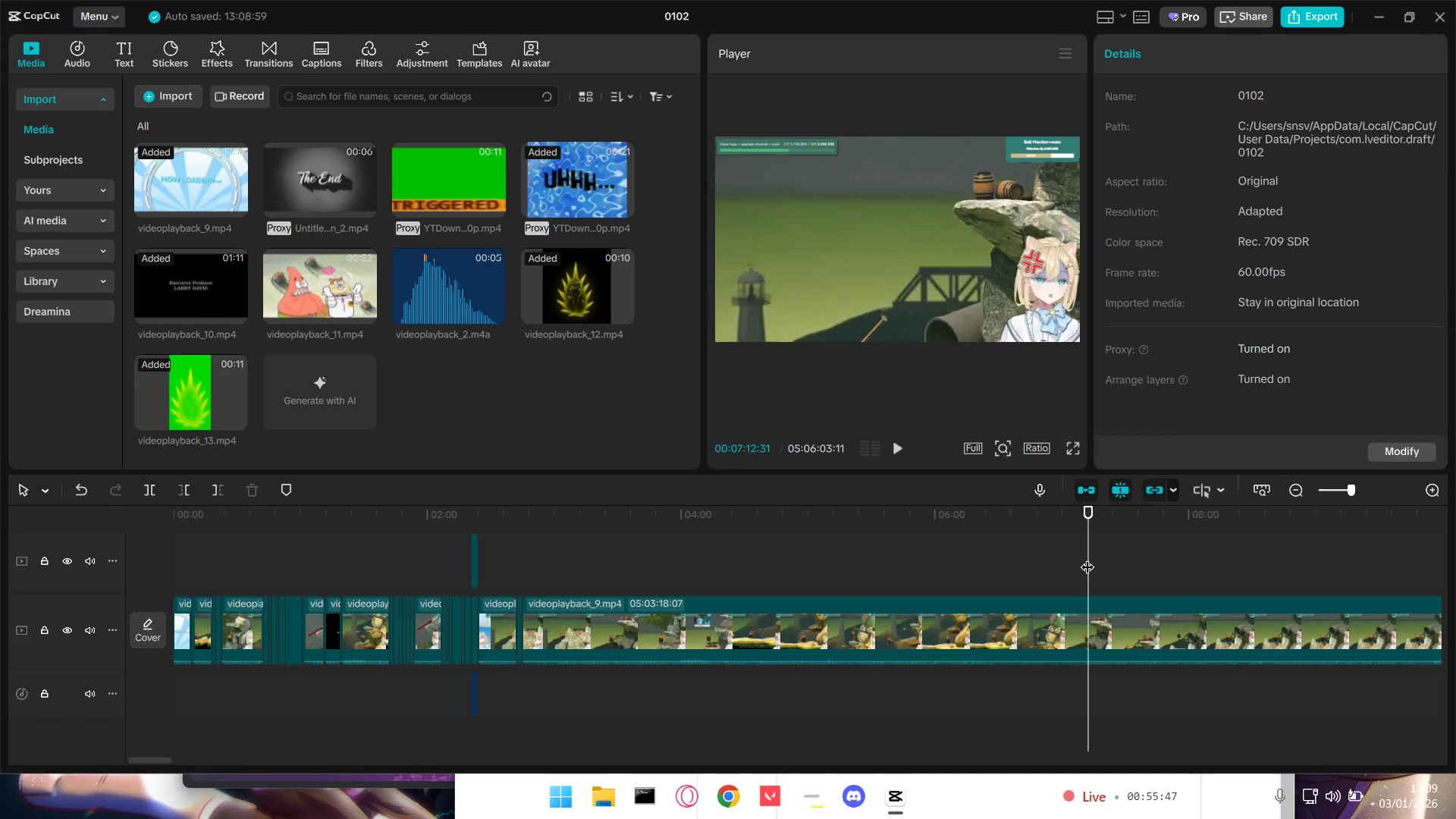 
hold_key(key=ControlLeft, duration=1.5)
scroll: coordinate [1089, 562], scroll_direction: down, amount: 7.0
 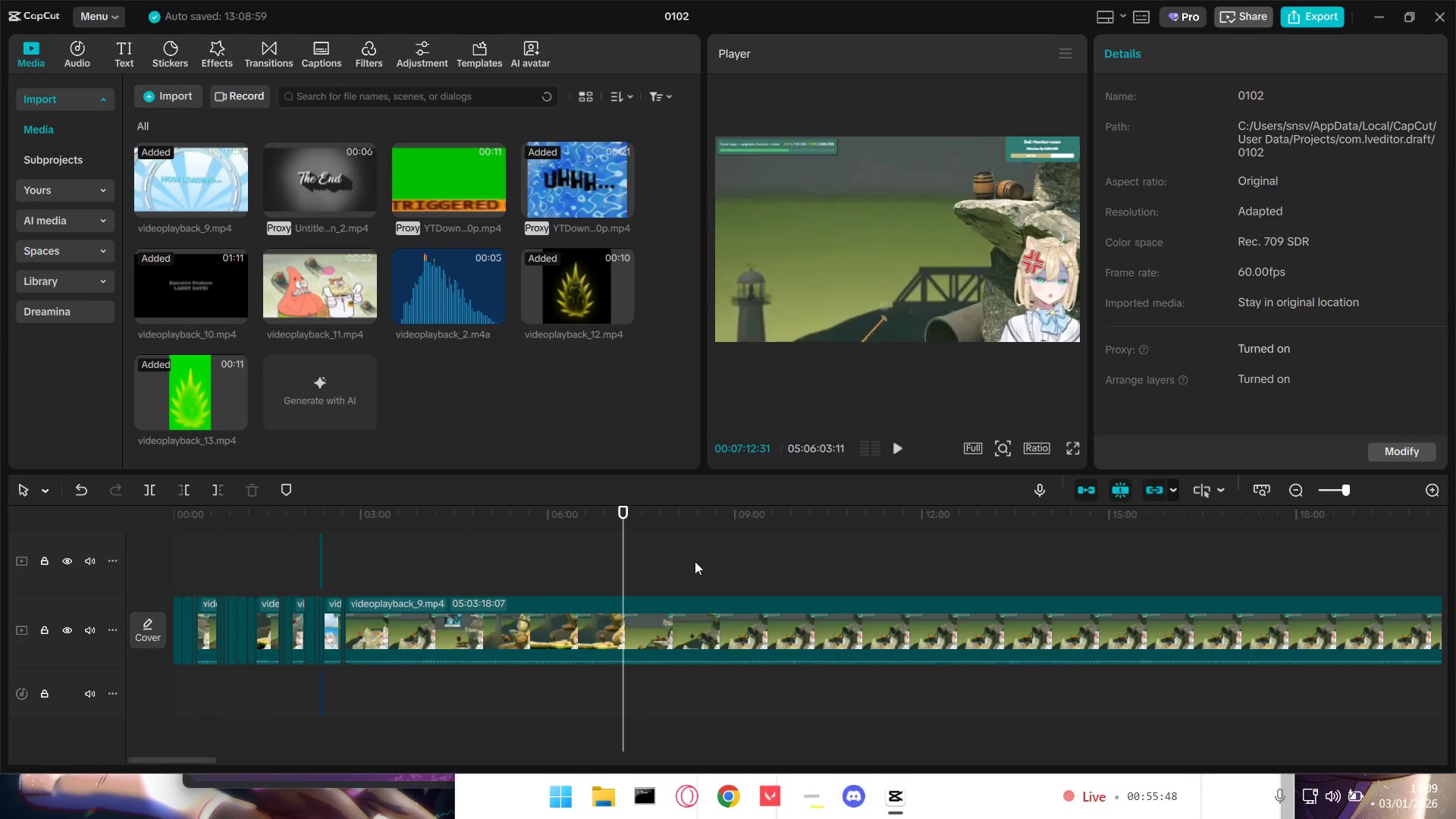 
hold_key(key=ControlLeft, duration=0.36)
 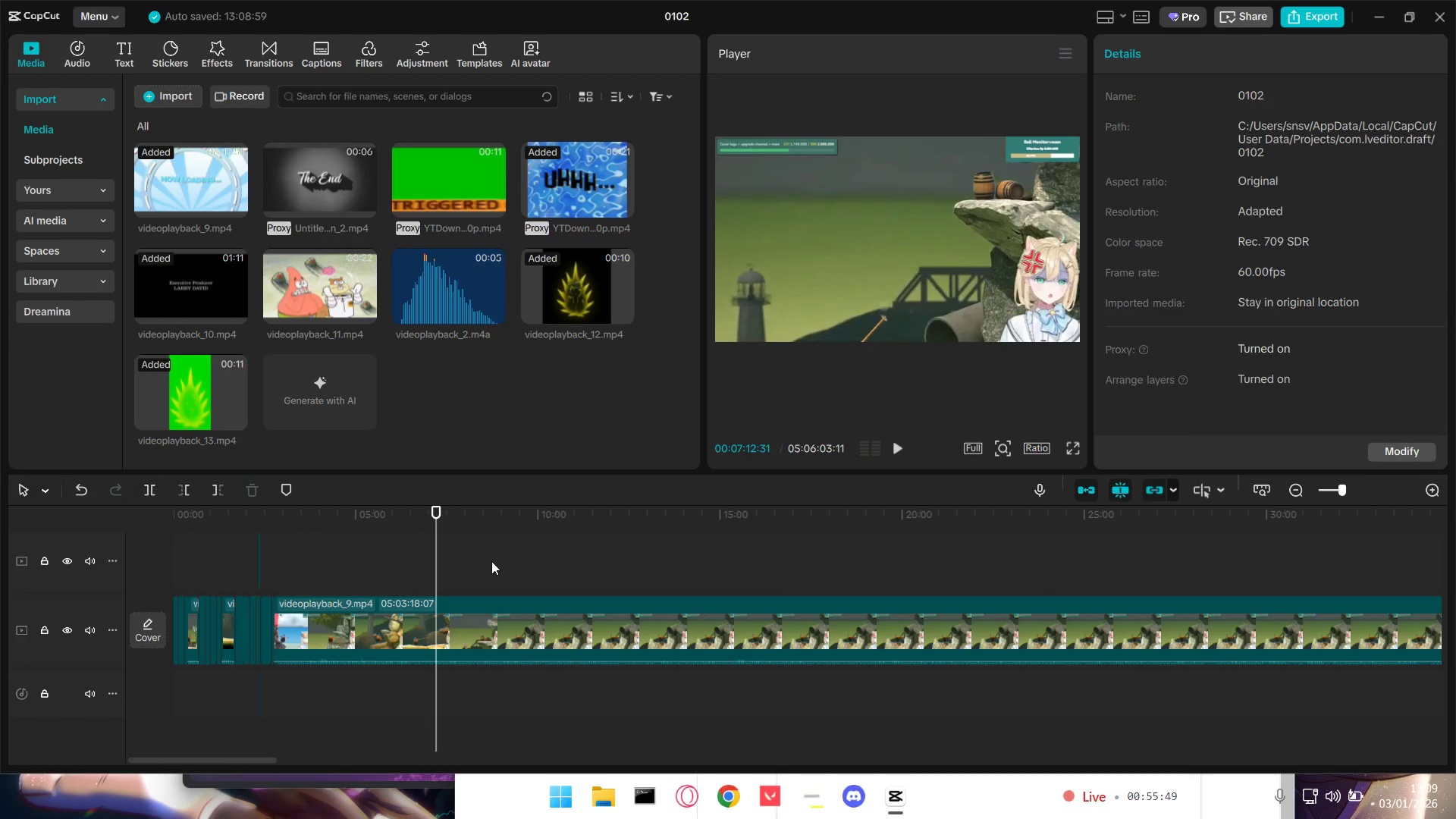 
scroll: coordinate [736, 559], scroll_direction: down, amount: 4.0
 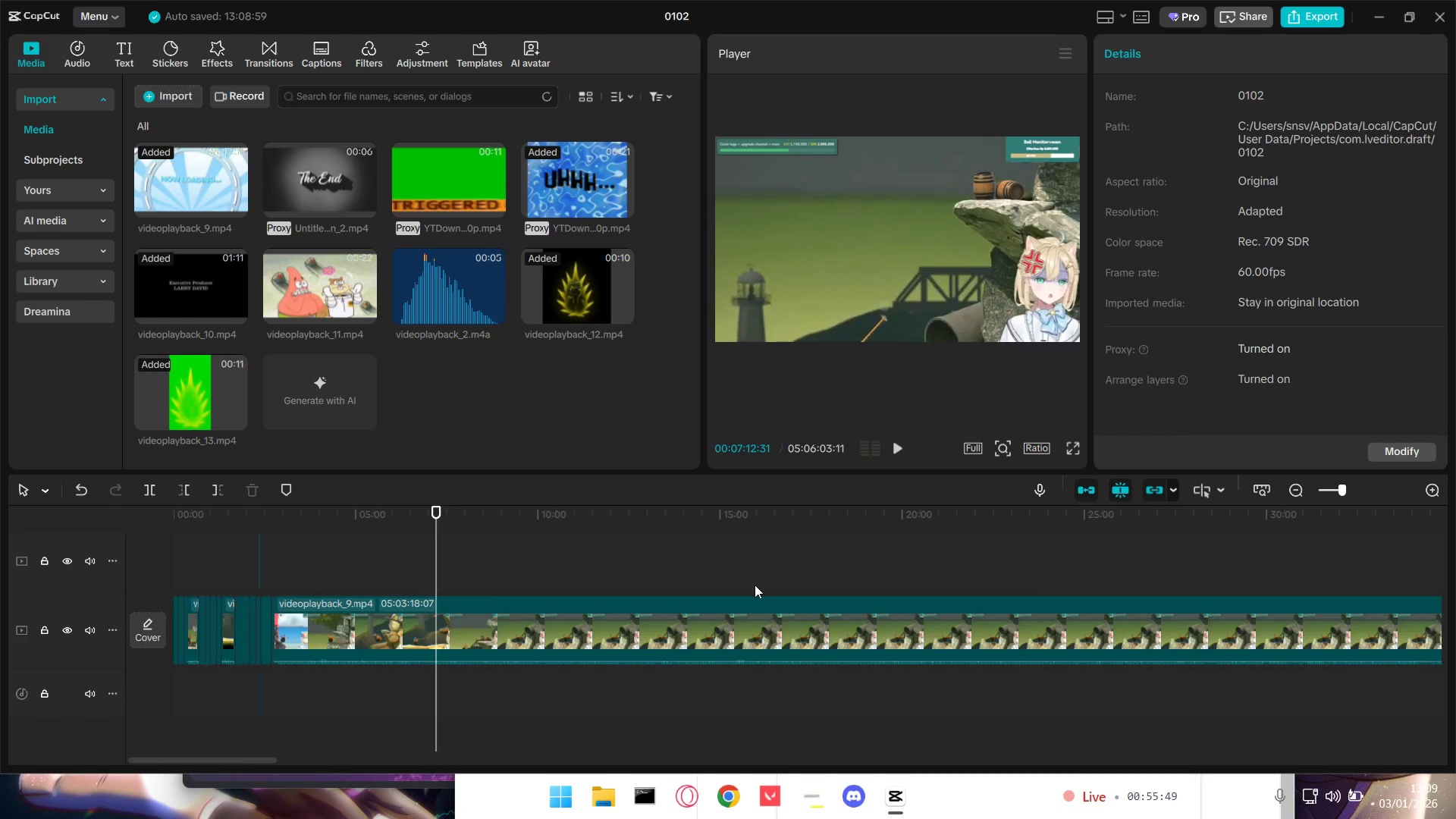 
left_click([491, 561])
 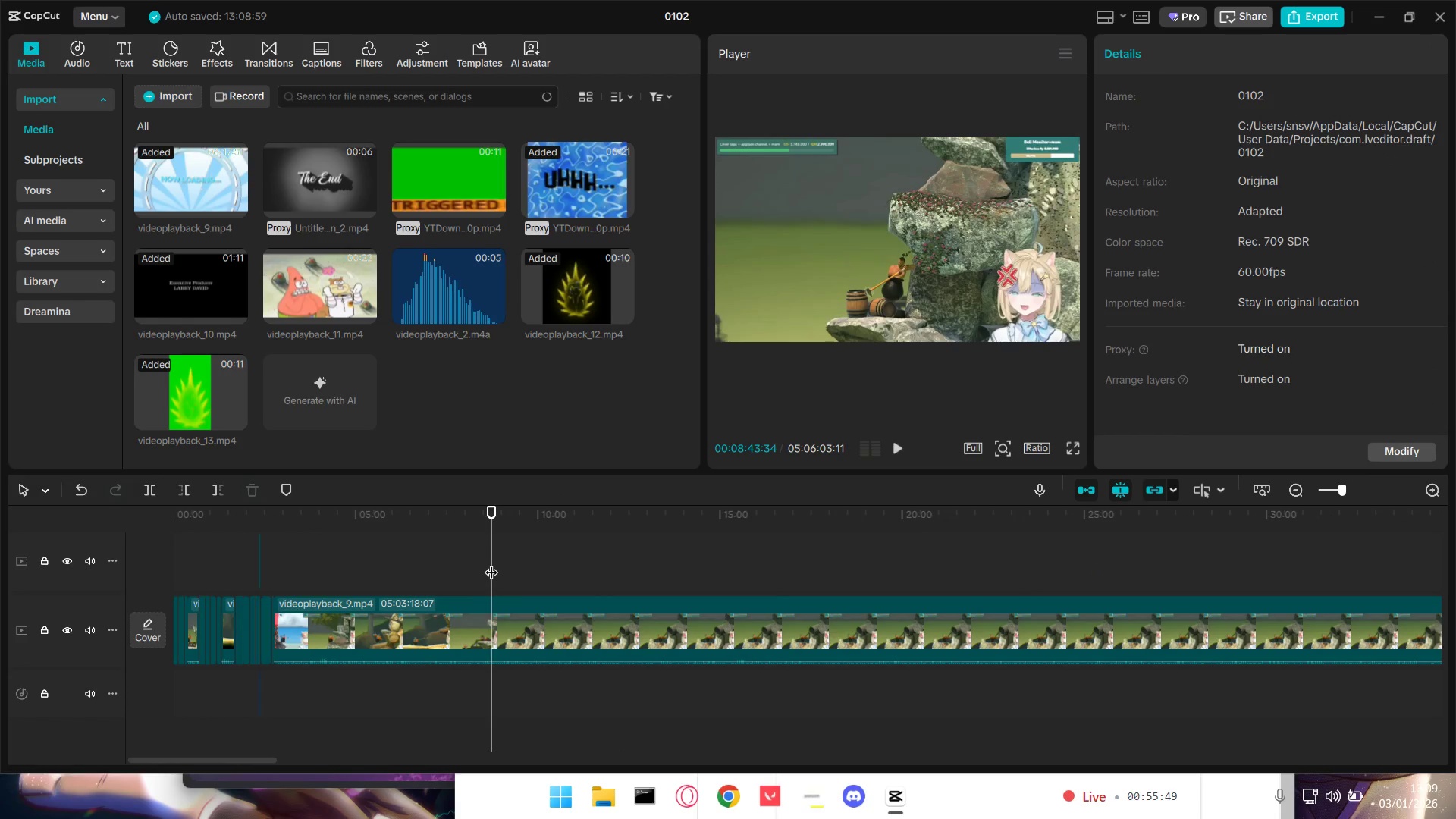 
left_click_drag(start_coordinate=[493, 563], to_coordinate=[1232, 590])
 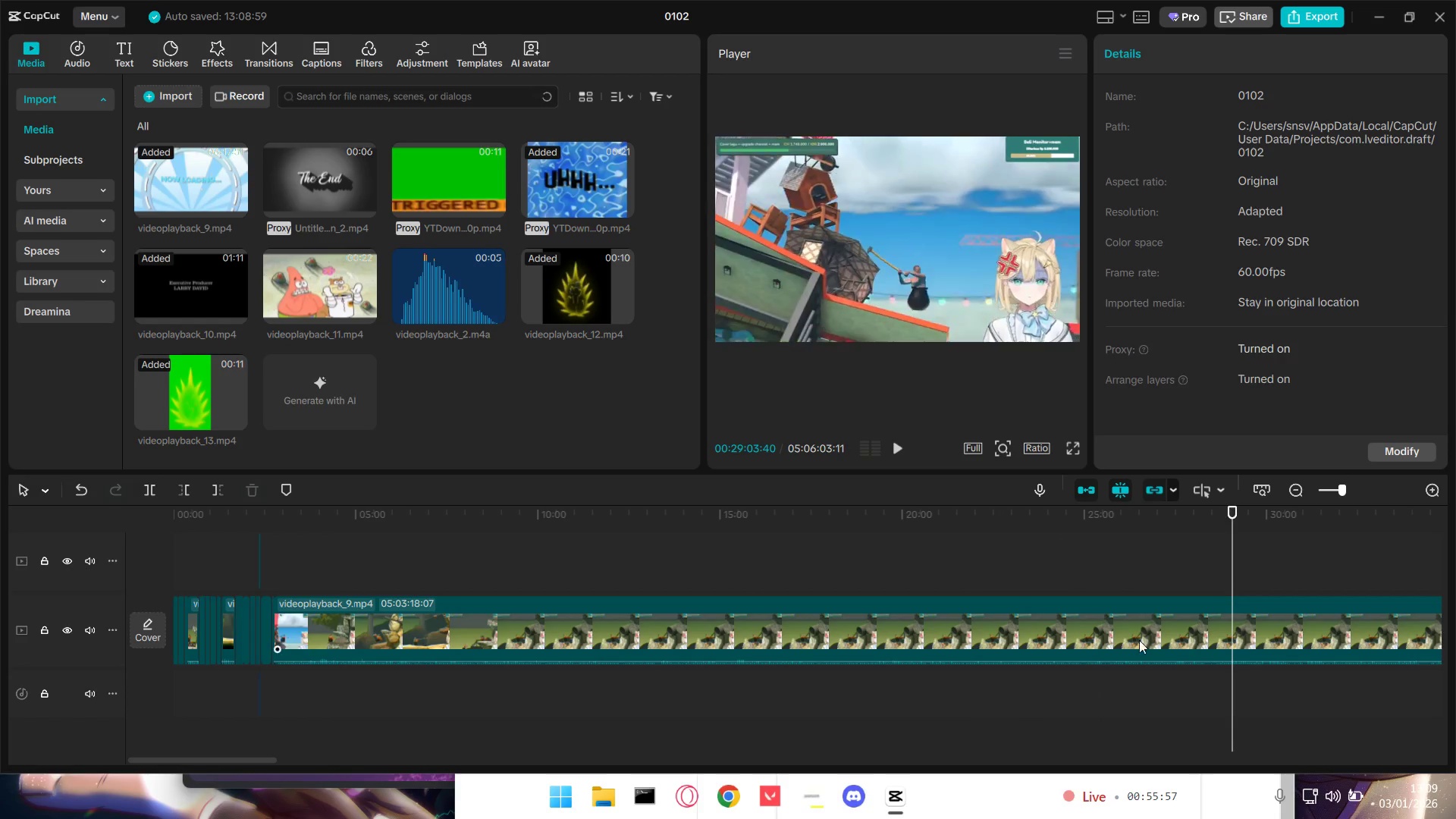 
hold_key(key=ControlLeft, duration=0.84)
scroll: coordinate [1047, 665], scroll_direction: down, amount: 5.0
 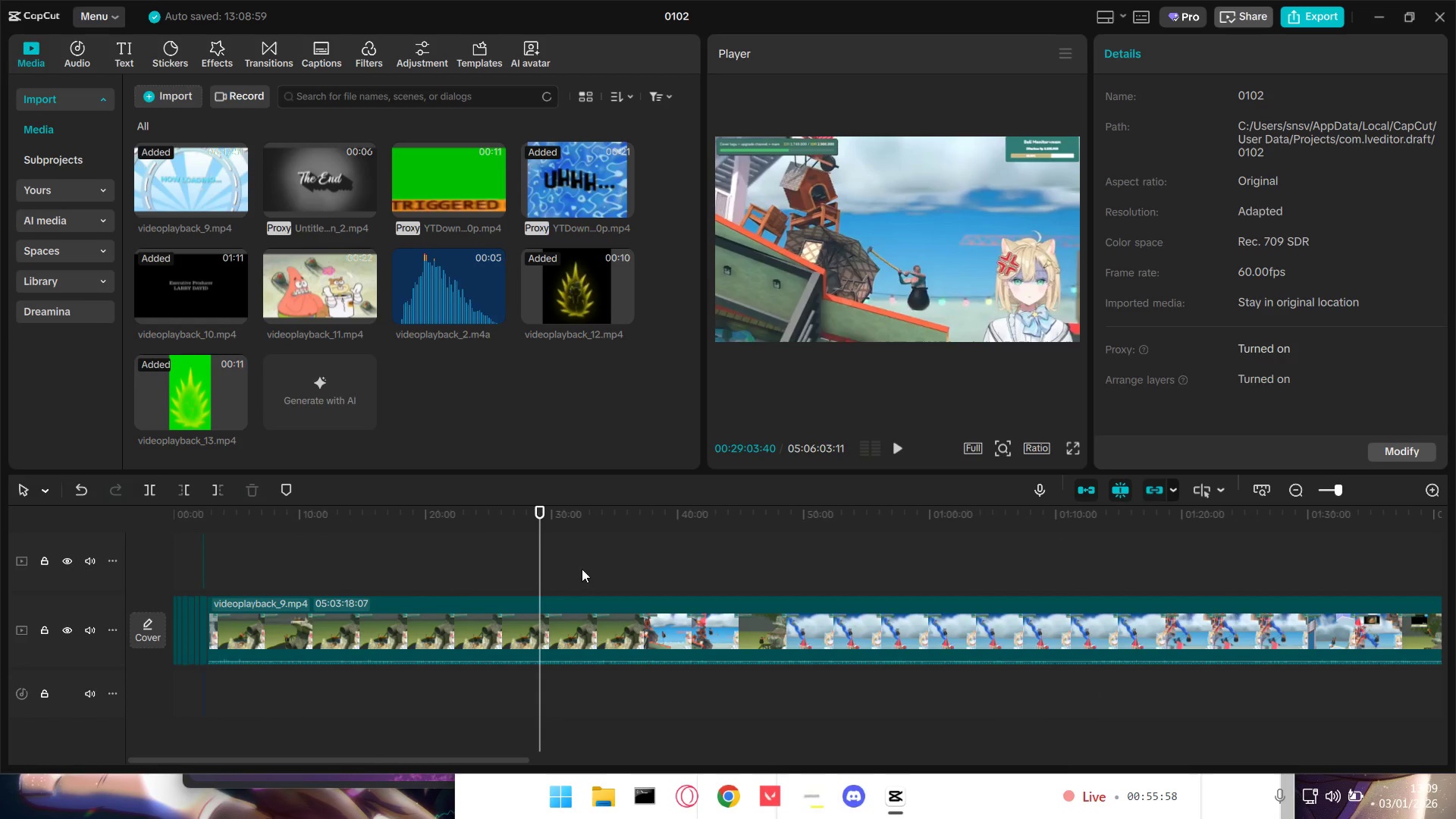 
left_click_drag(start_coordinate=[539, 570], to_coordinate=[1175, 589])
 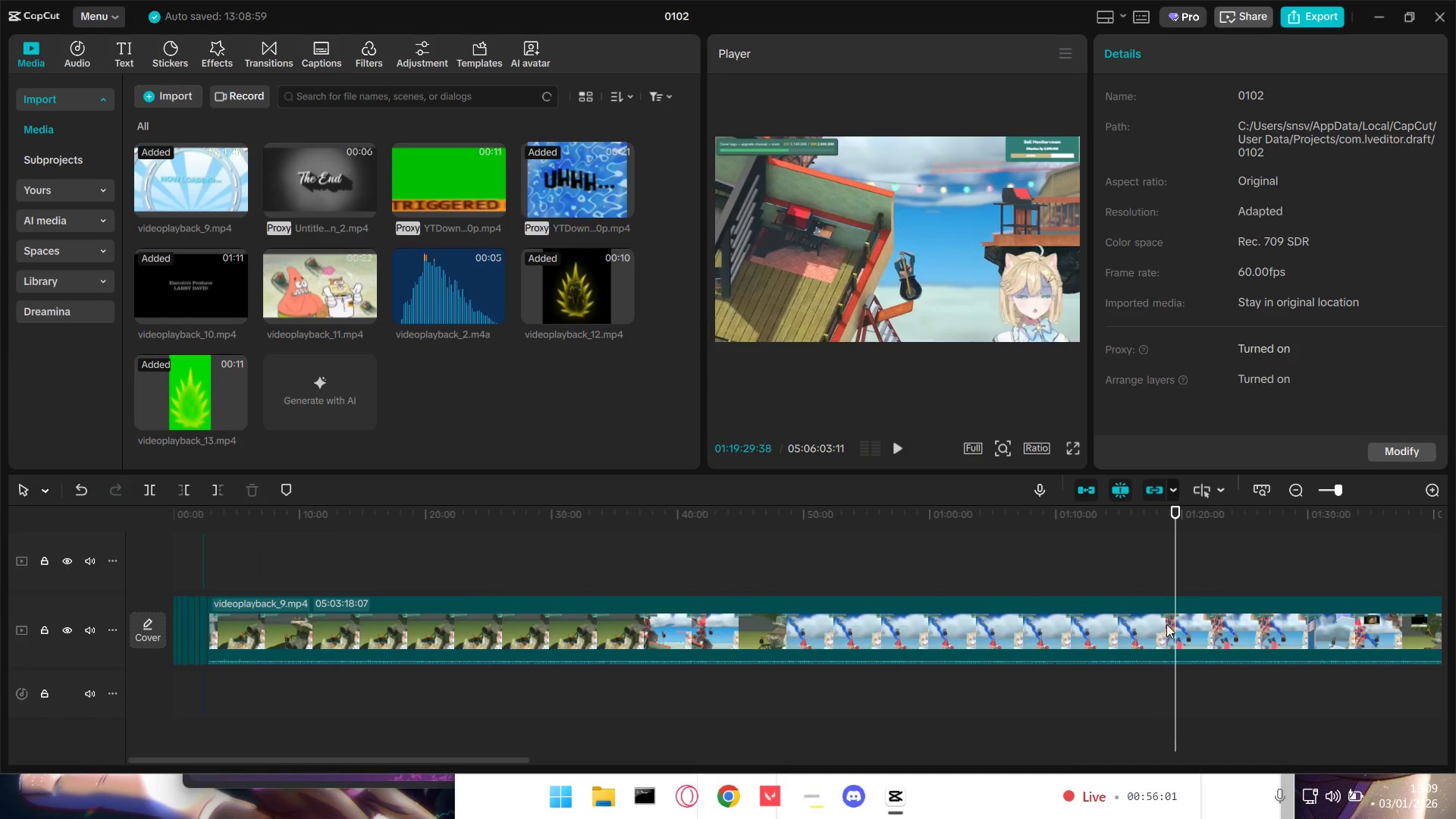 
hold_key(key=ControlLeft, duration=0.78)
scroll: coordinate [1141, 656], scroll_direction: down, amount: 3.0
 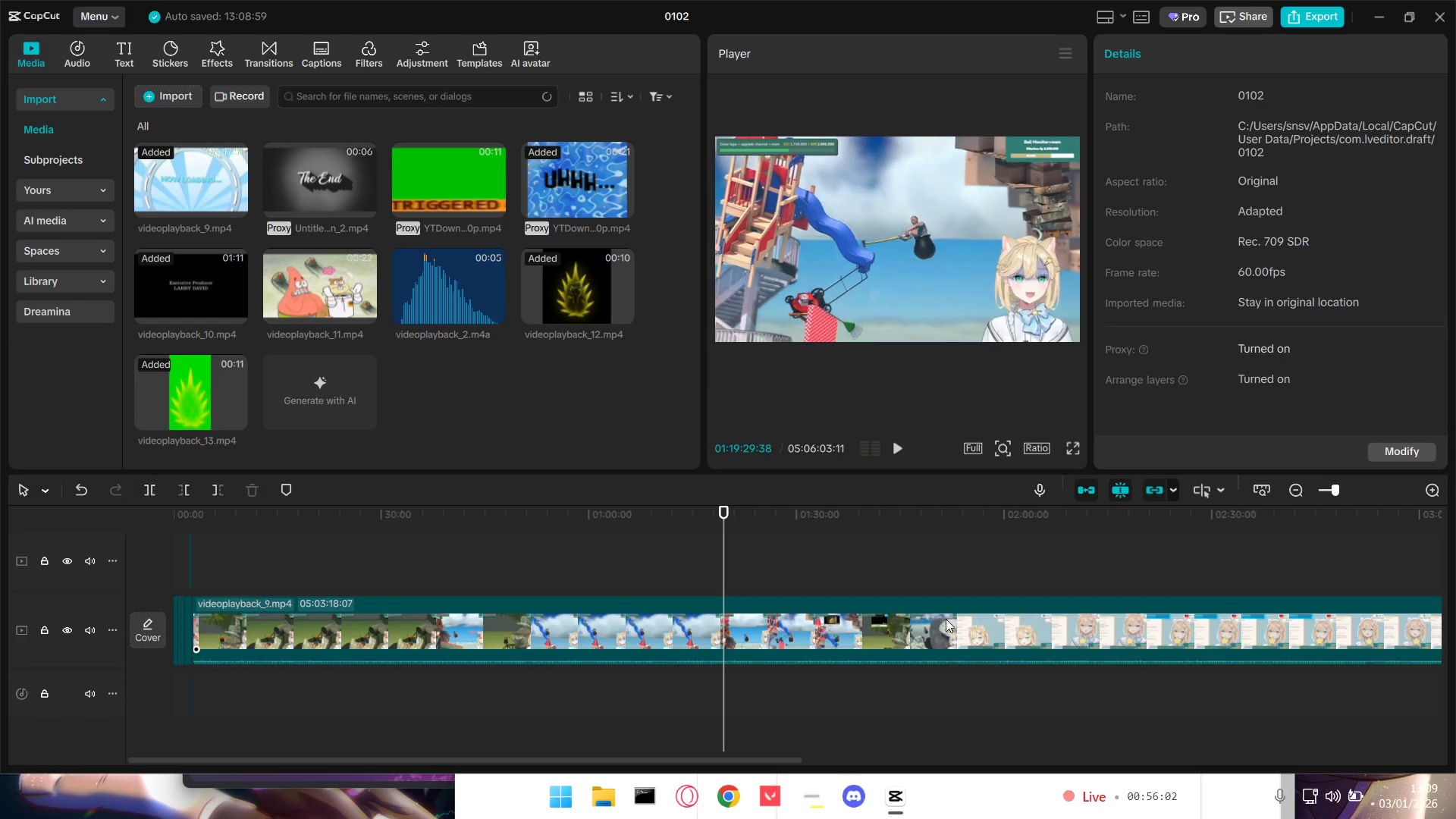 
key(Space)
 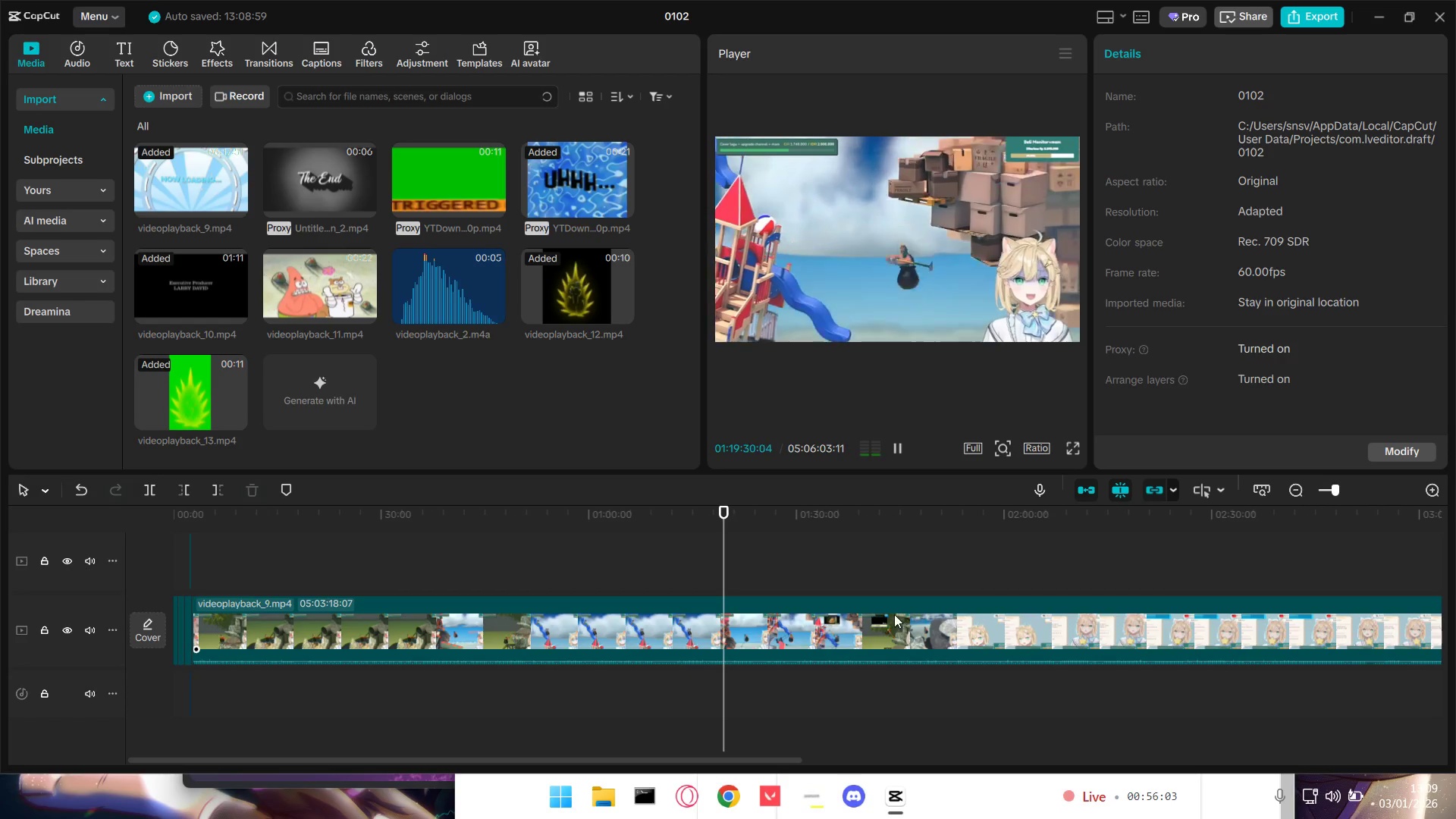 
left_click([875, 587])
 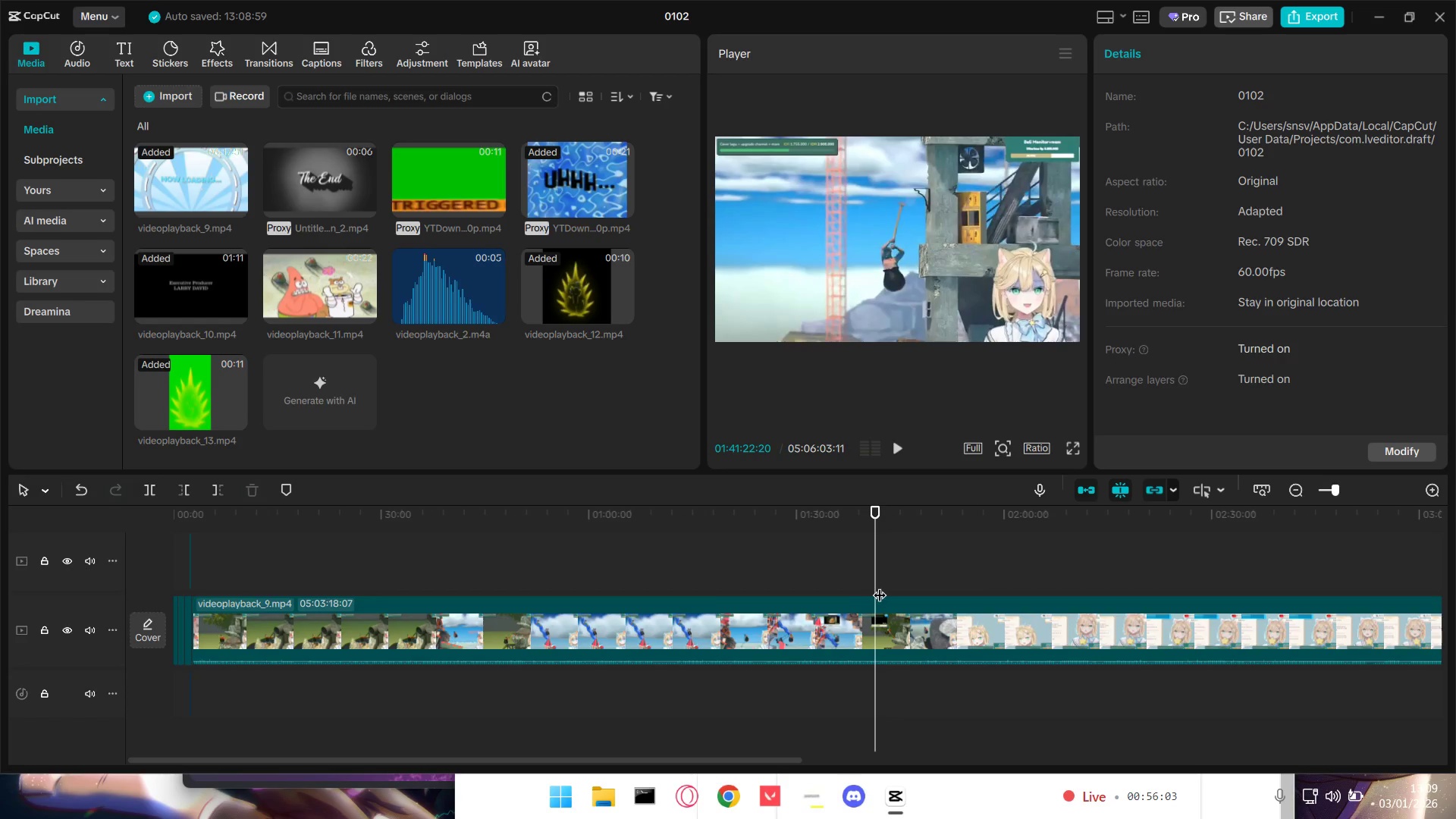 
left_click_drag(start_coordinate=[880, 585], to_coordinate=[899, 588])
 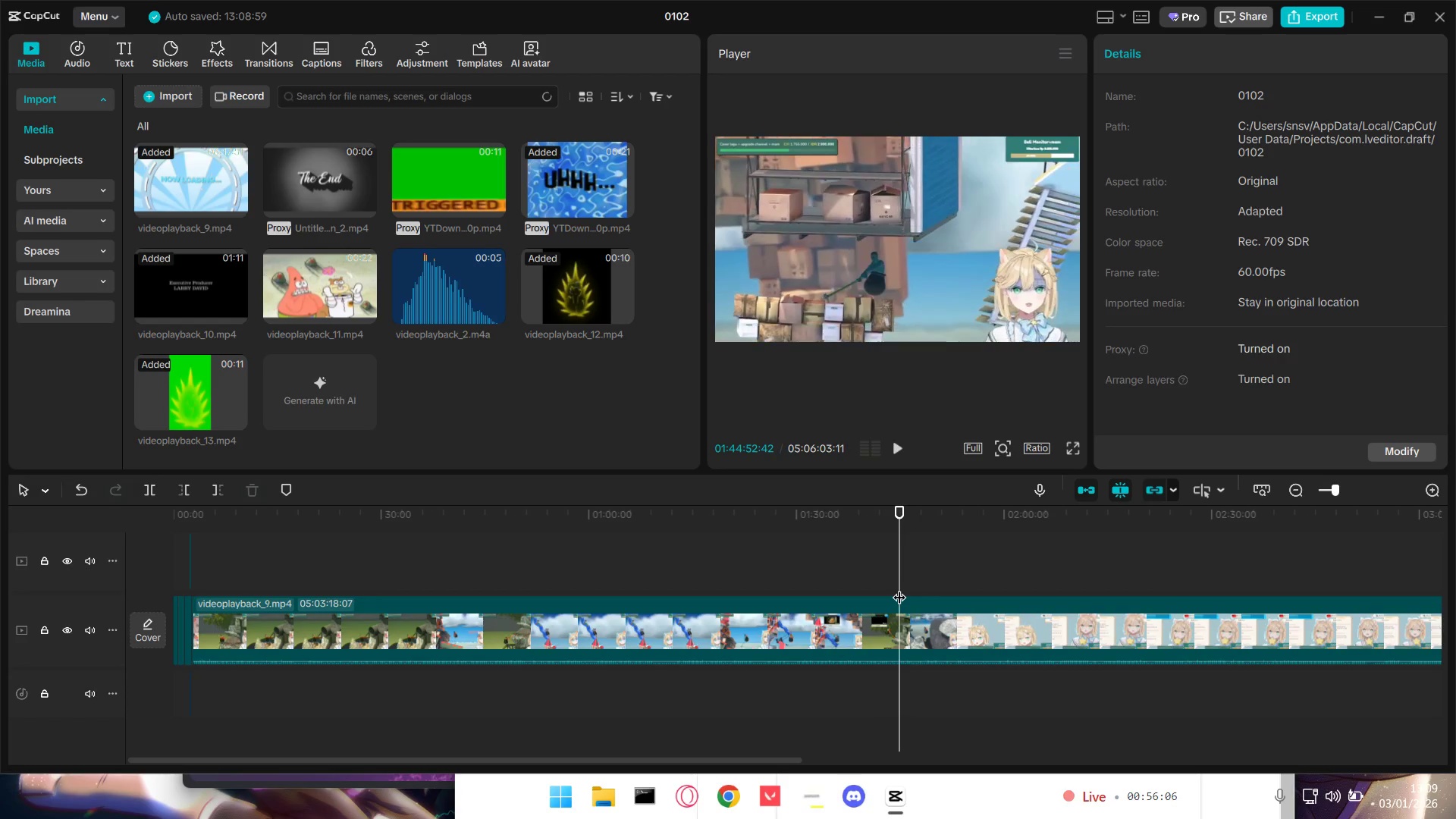 
key(Space)
 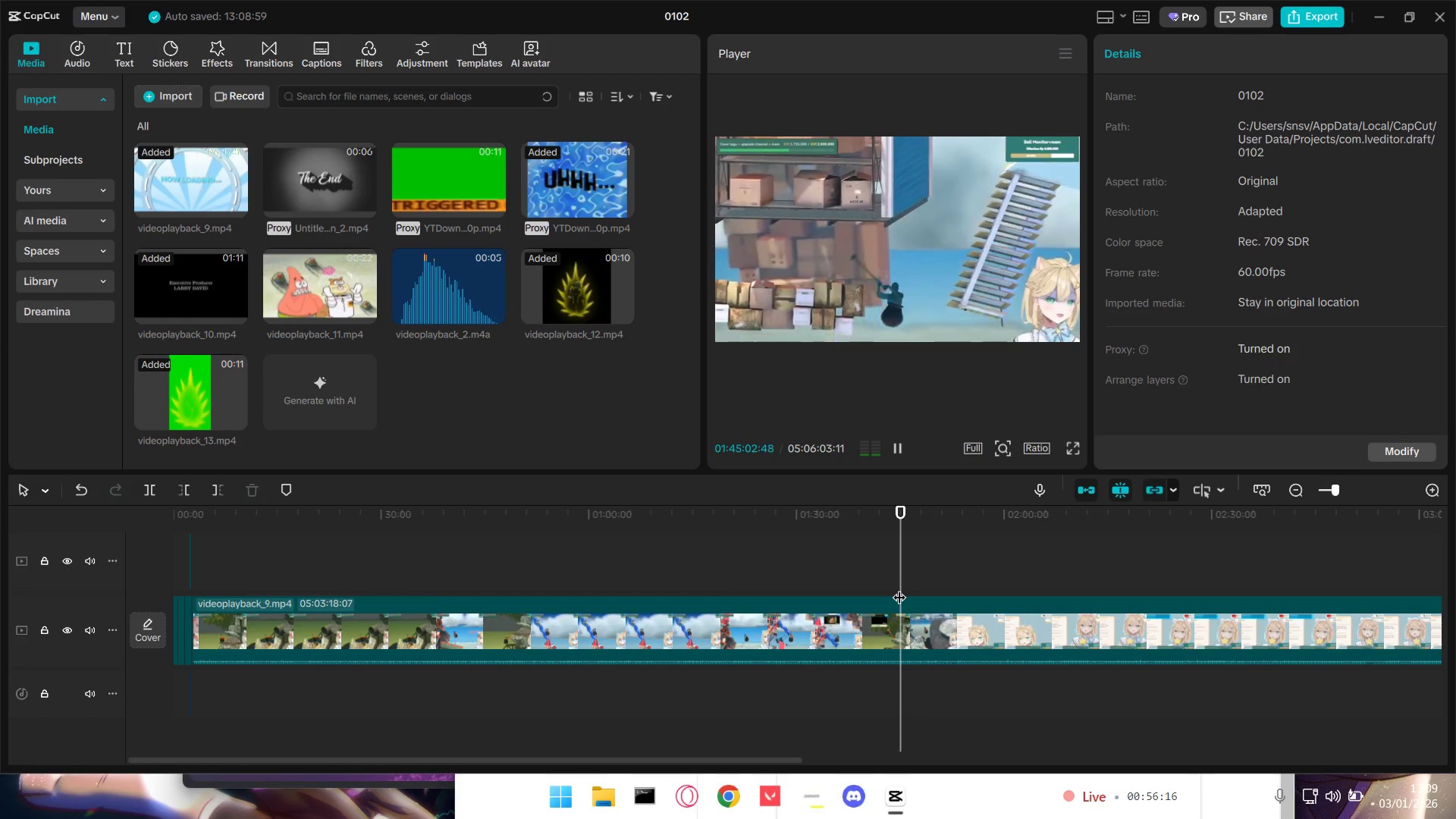 
wait(15.14)
 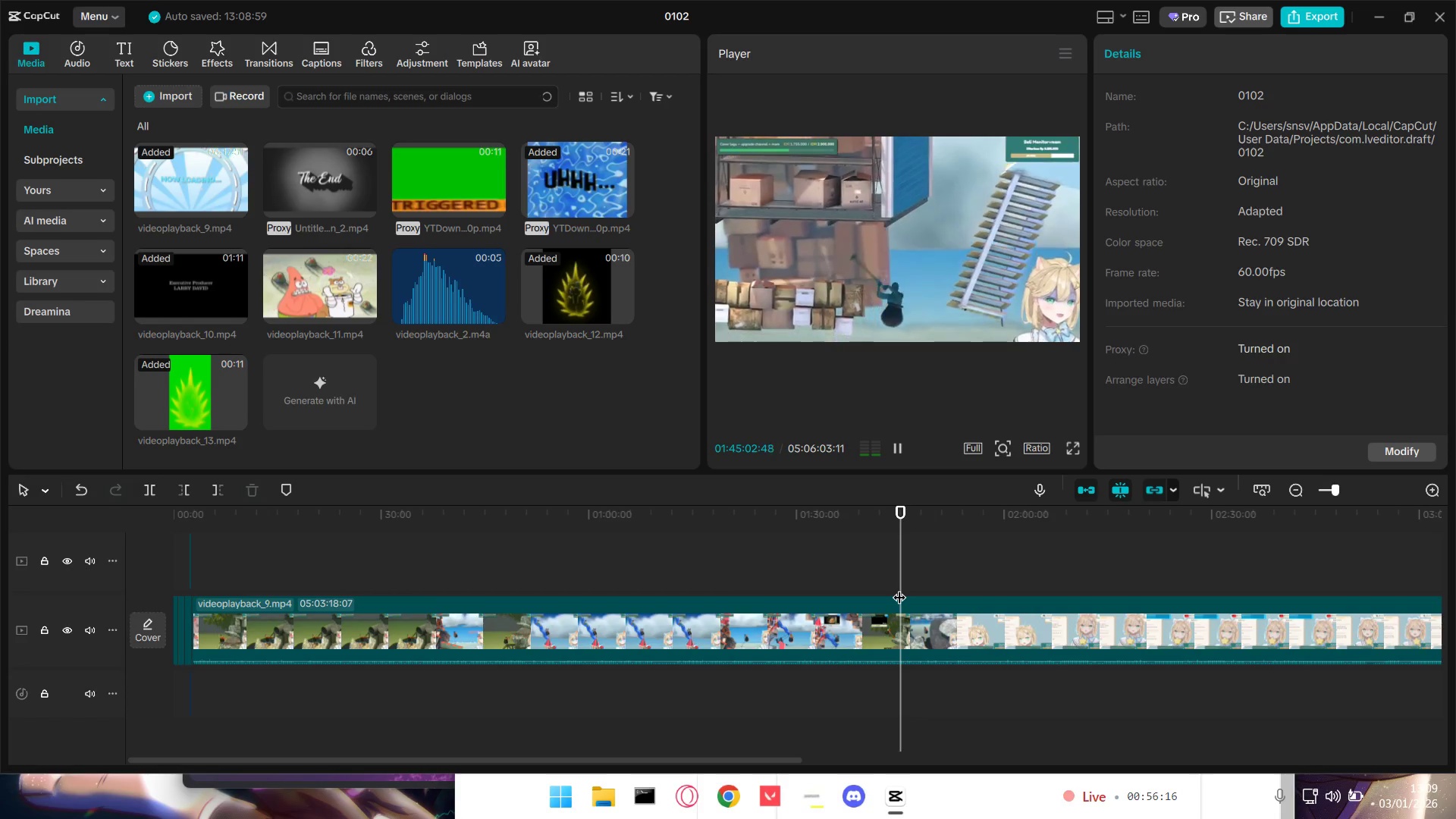 
left_click([907, 575])
 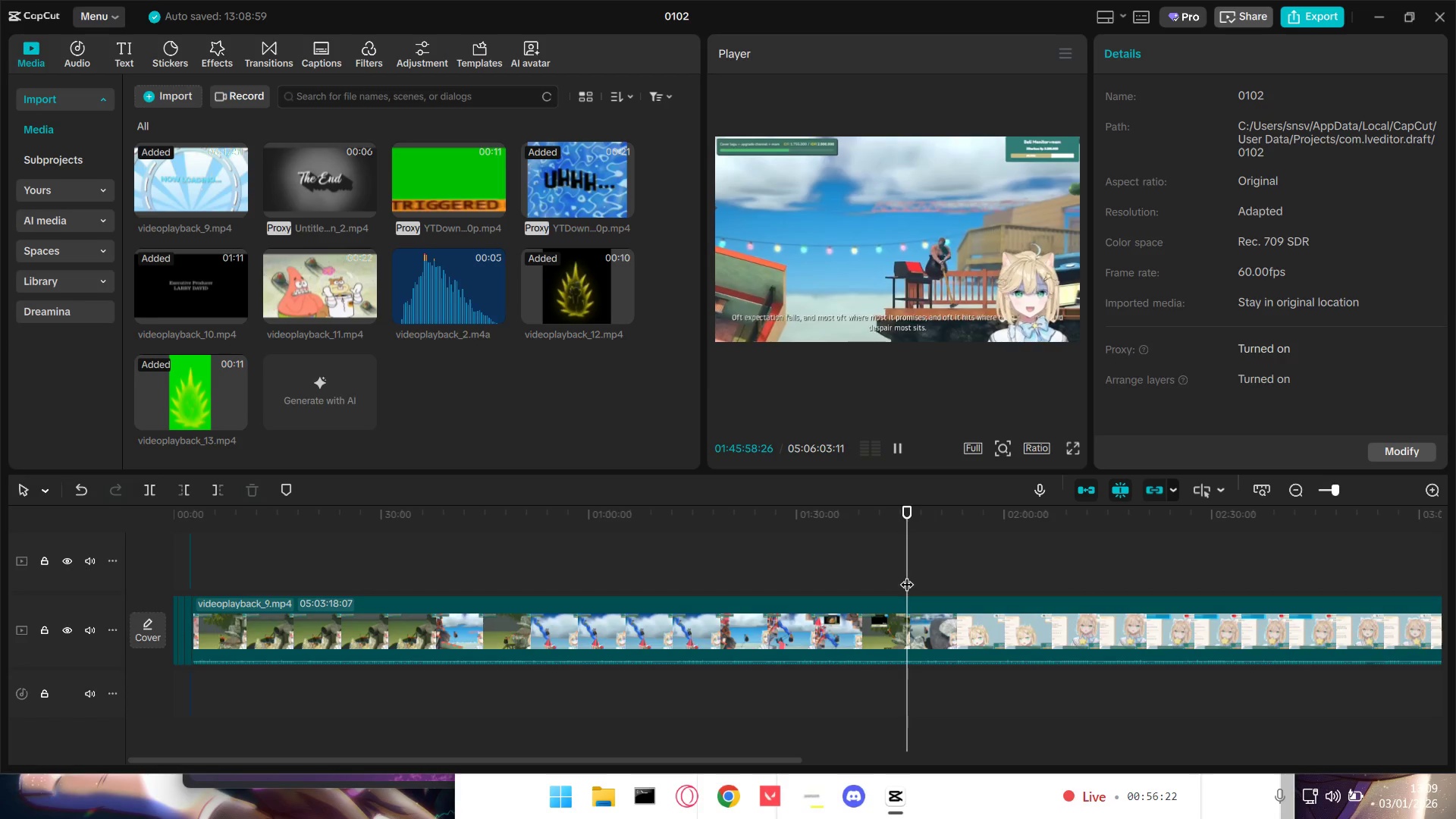 
left_click_drag(start_coordinate=[907, 575], to_coordinate=[909, 571])
 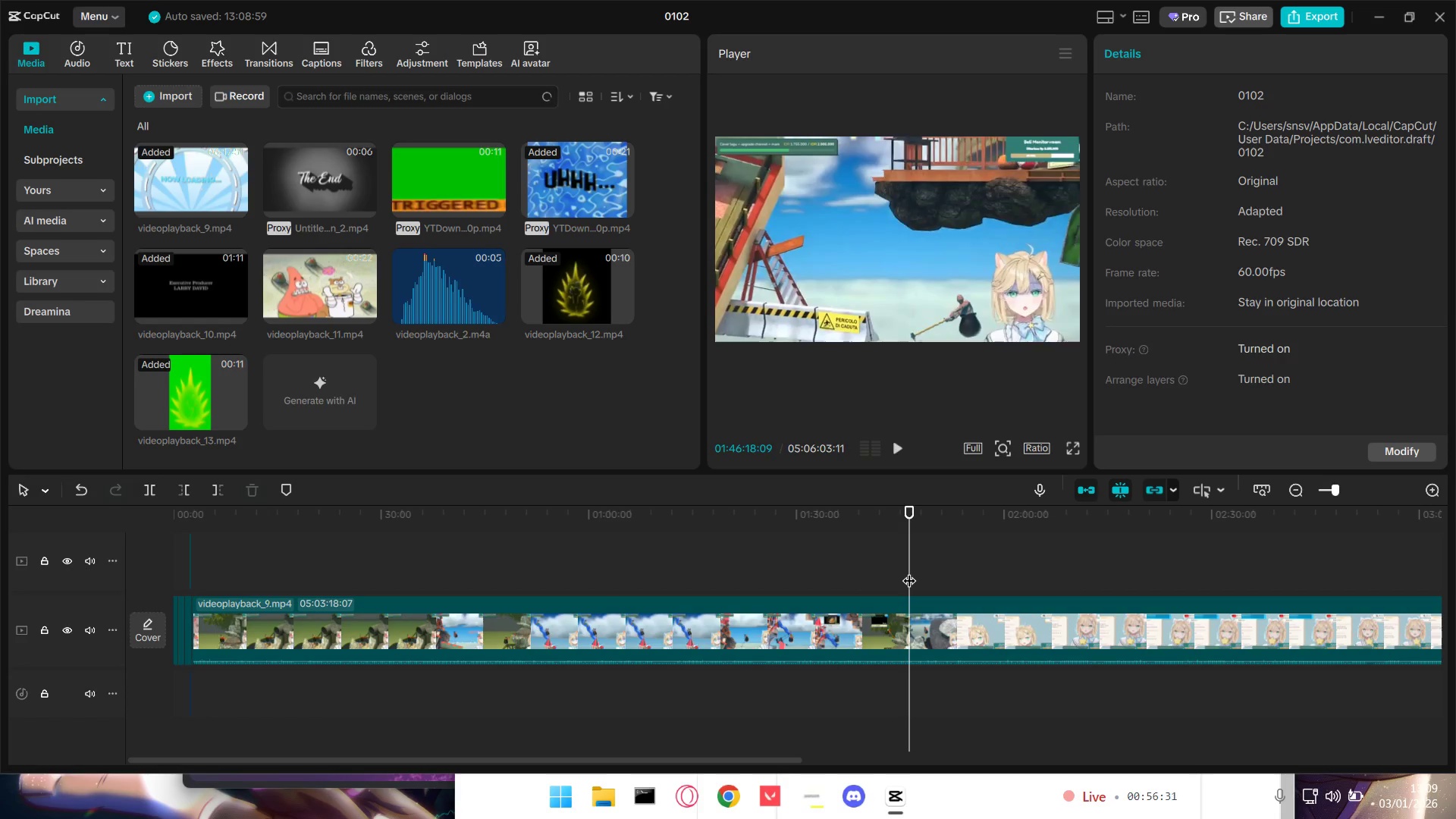 
key(Space)
 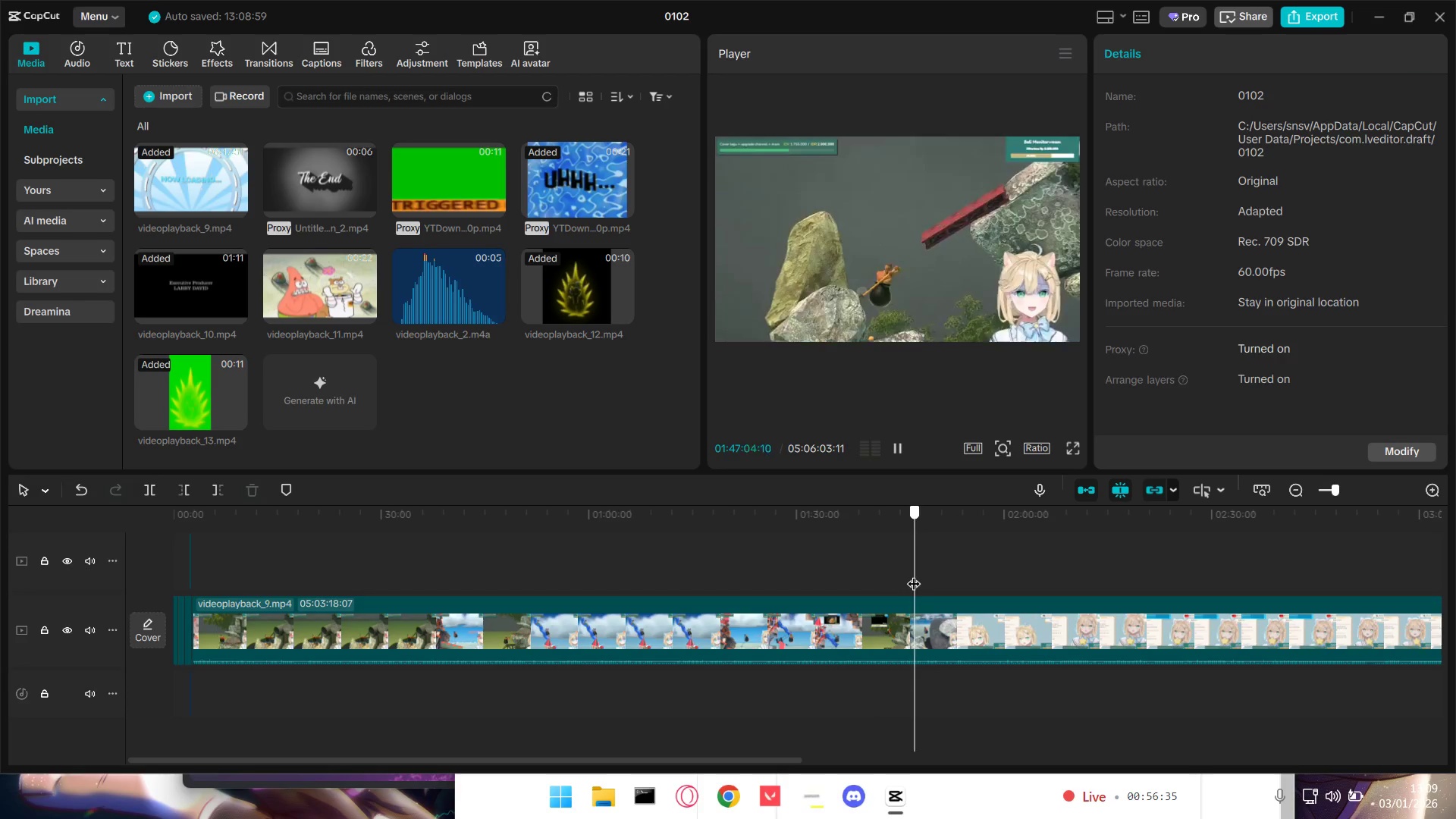 
wait(6.36)
 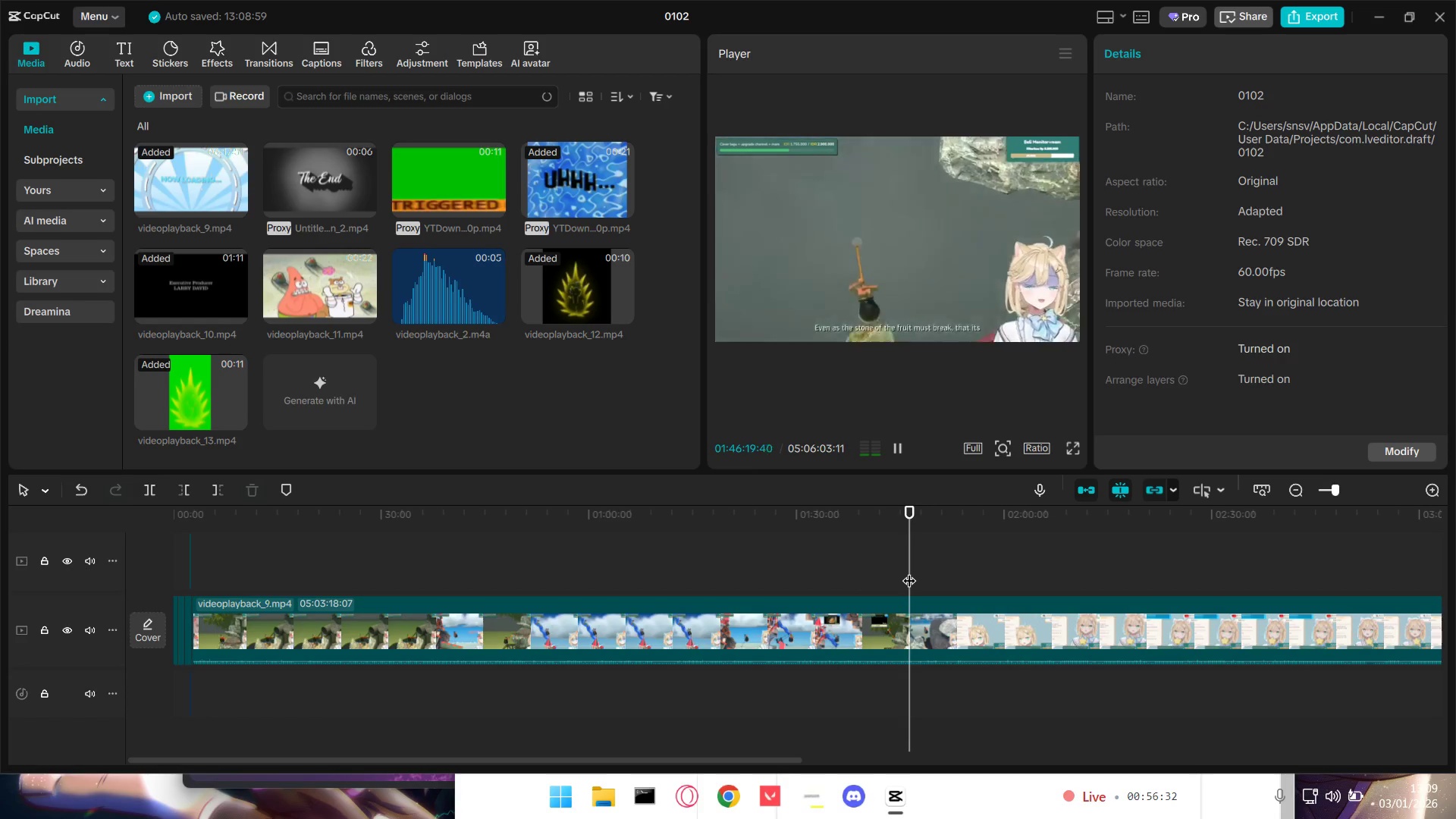 
key(Space)
 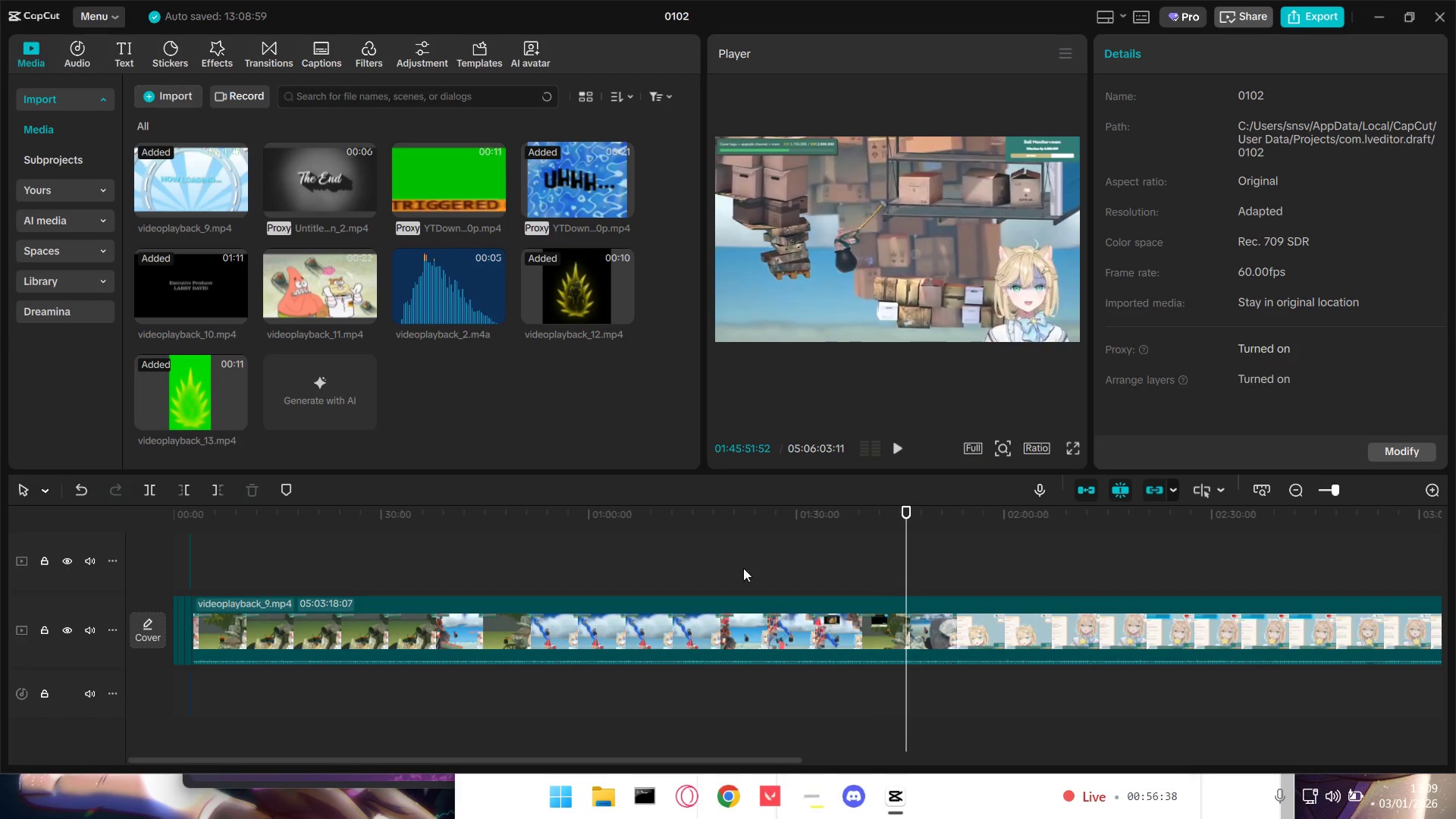 
left_click([323, 564])
 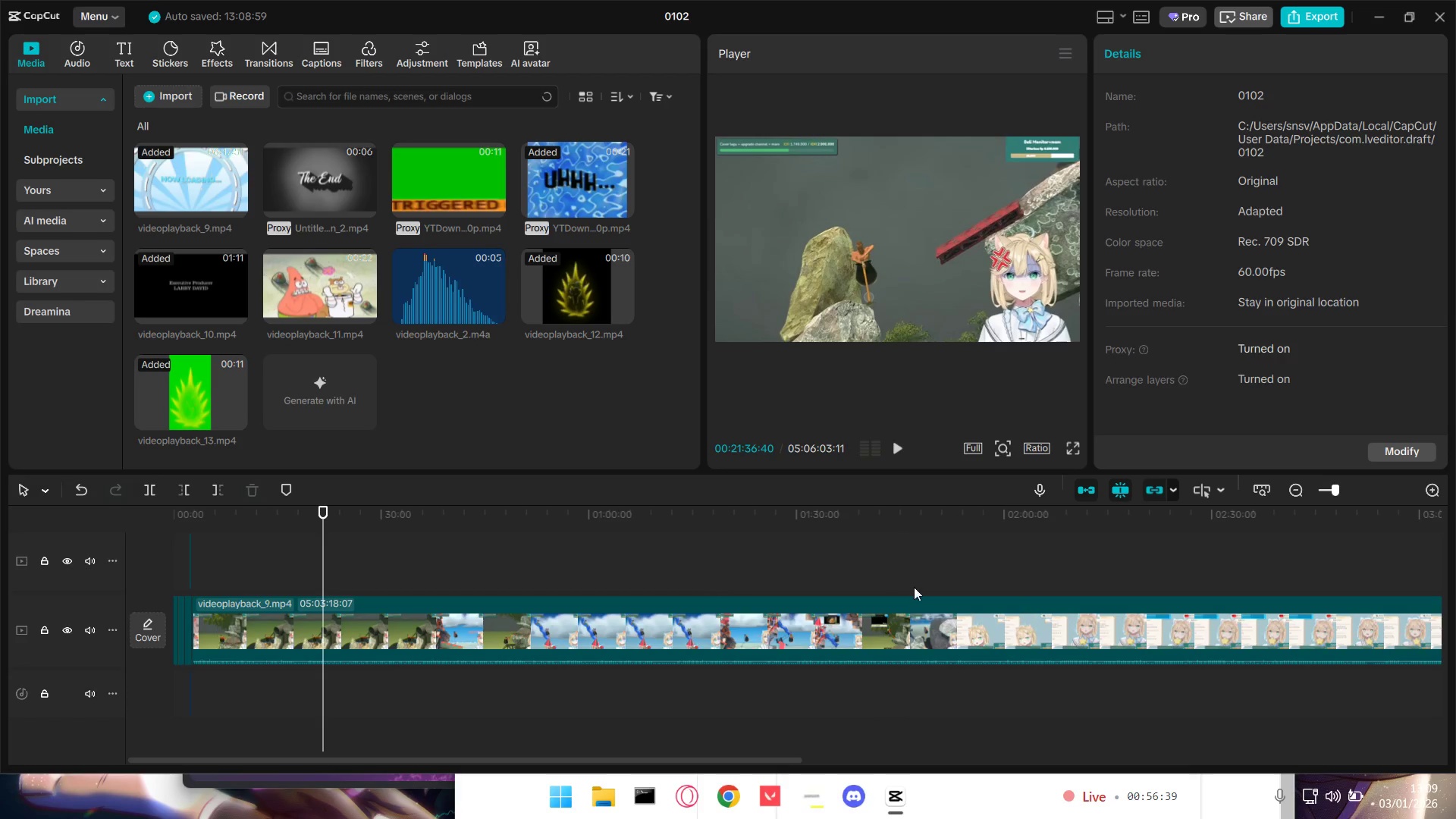 
left_click([888, 573])
 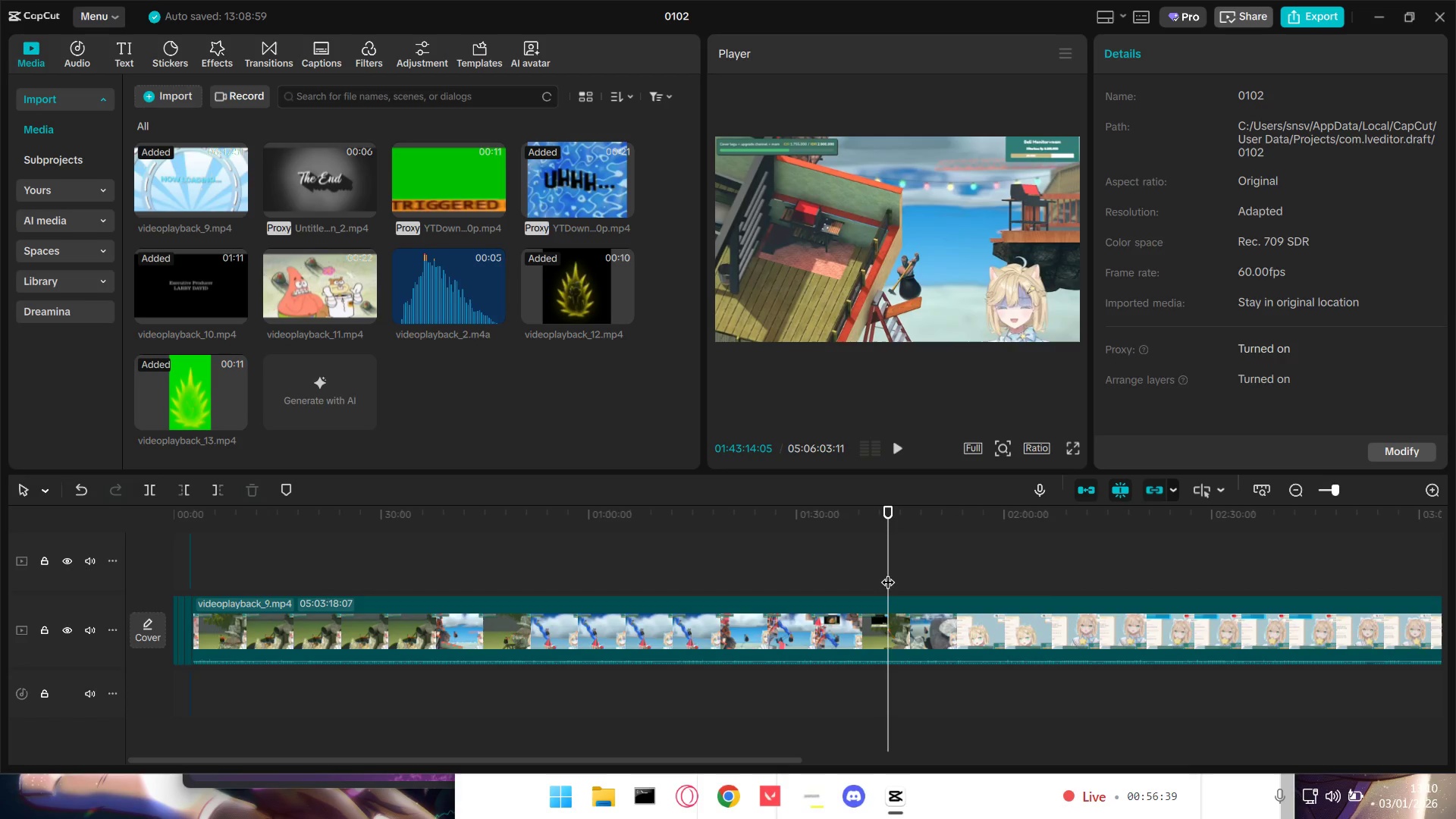 
key(Space)
 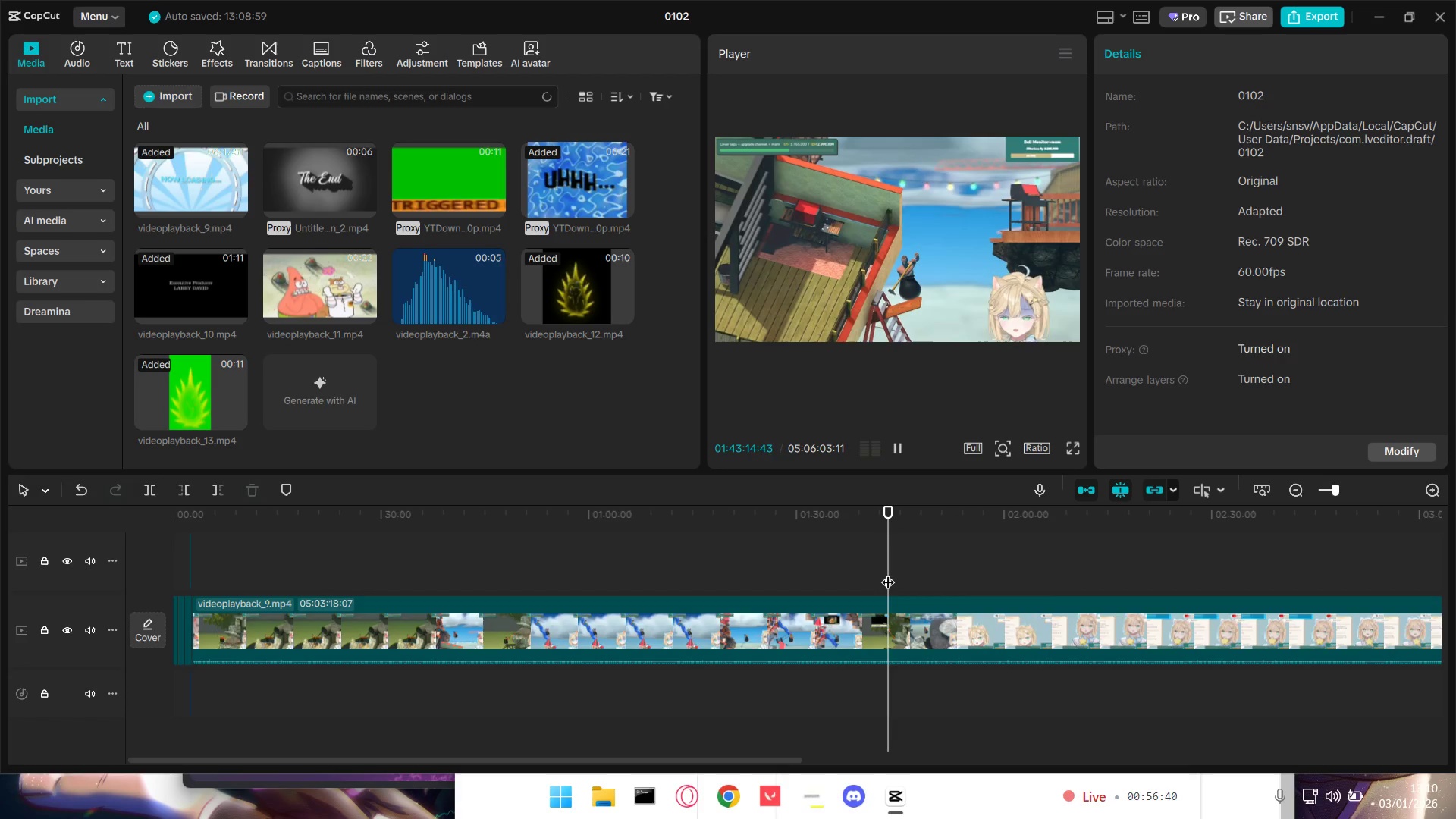 
left_click_drag(start_coordinate=[888, 573], to_coordinate=[1064, 567])
 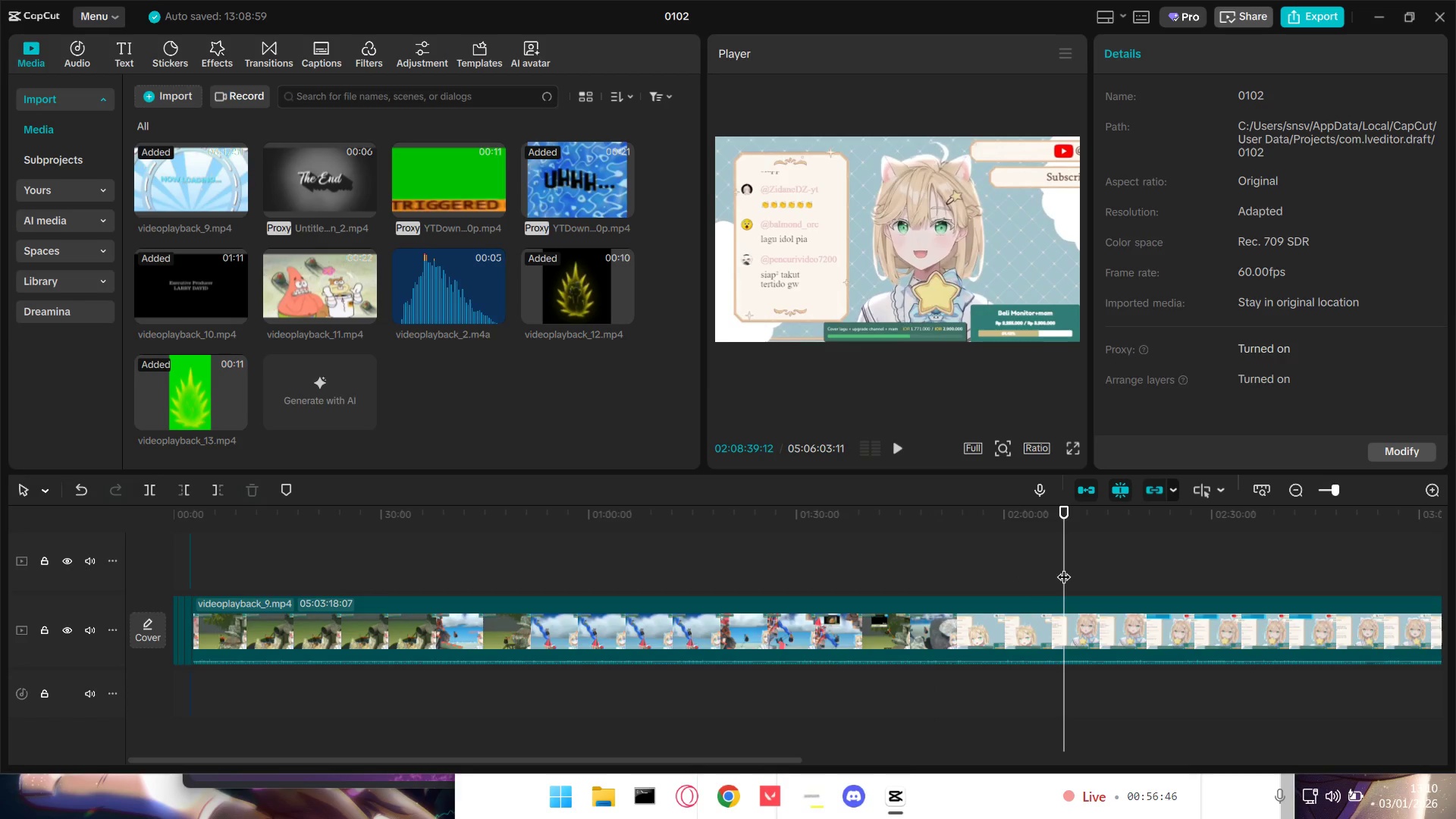 
key(Alt+Tab)
 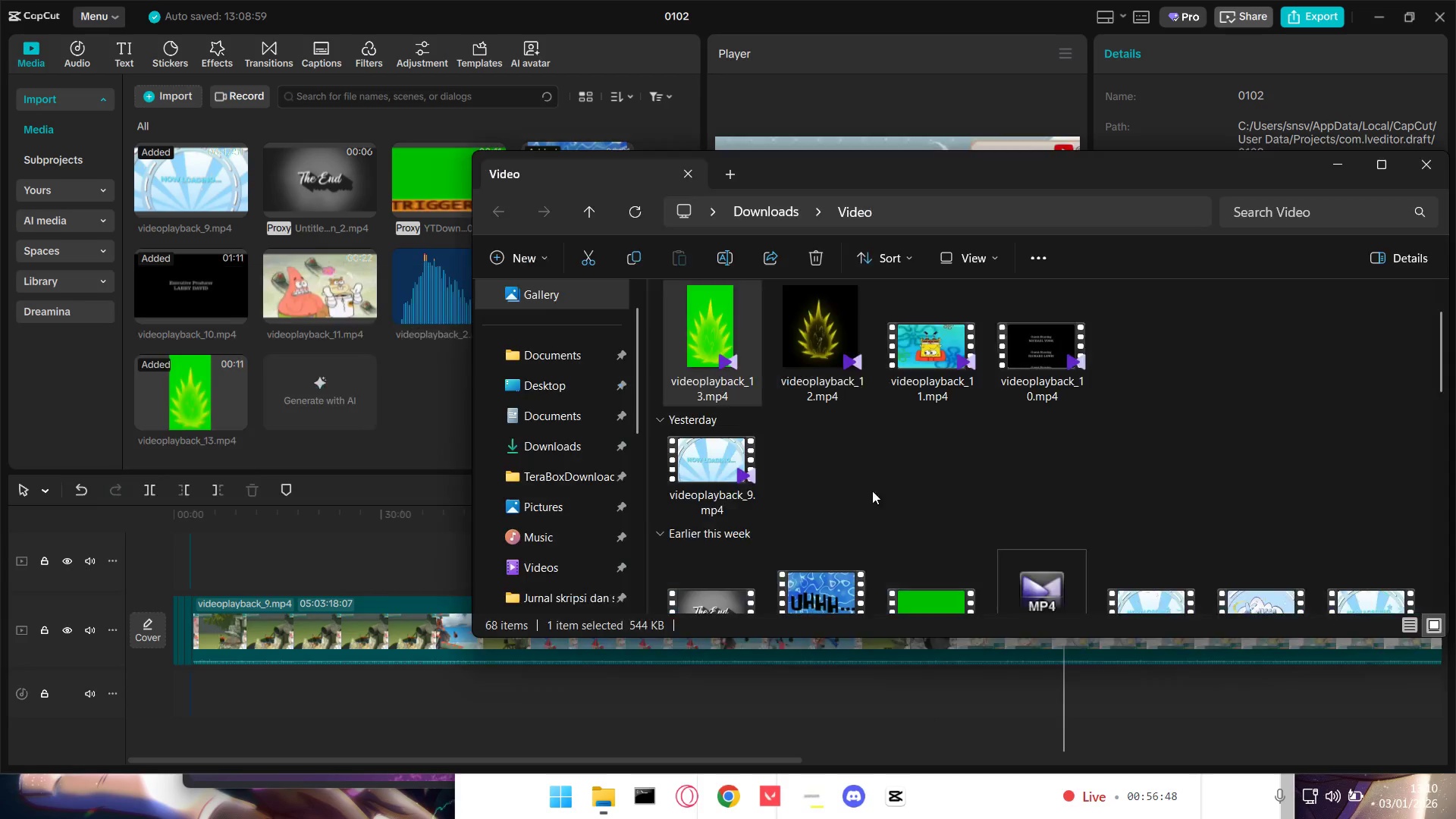 
key(Alt+Tab)
 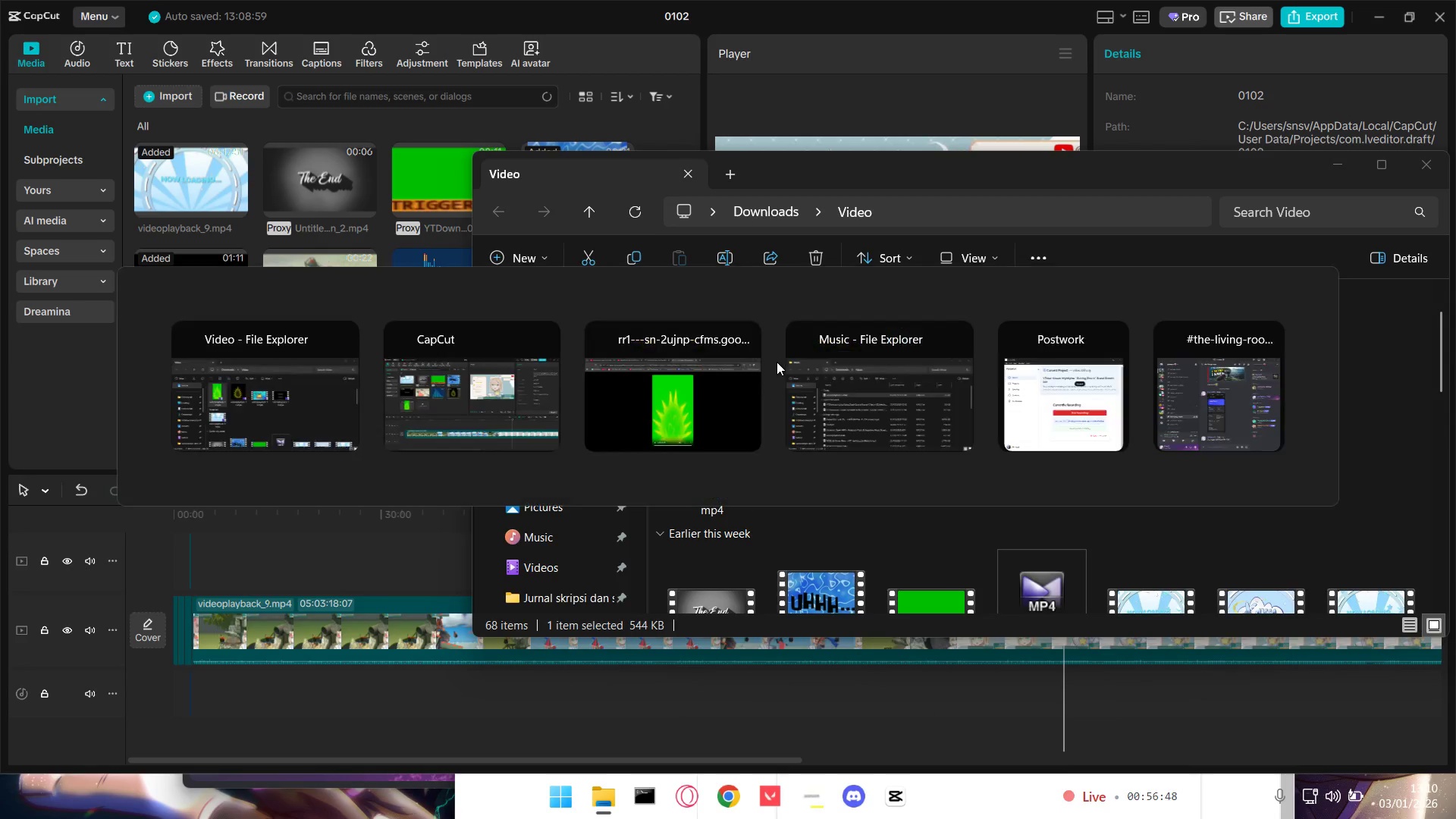 
key(Alt+Tab)
 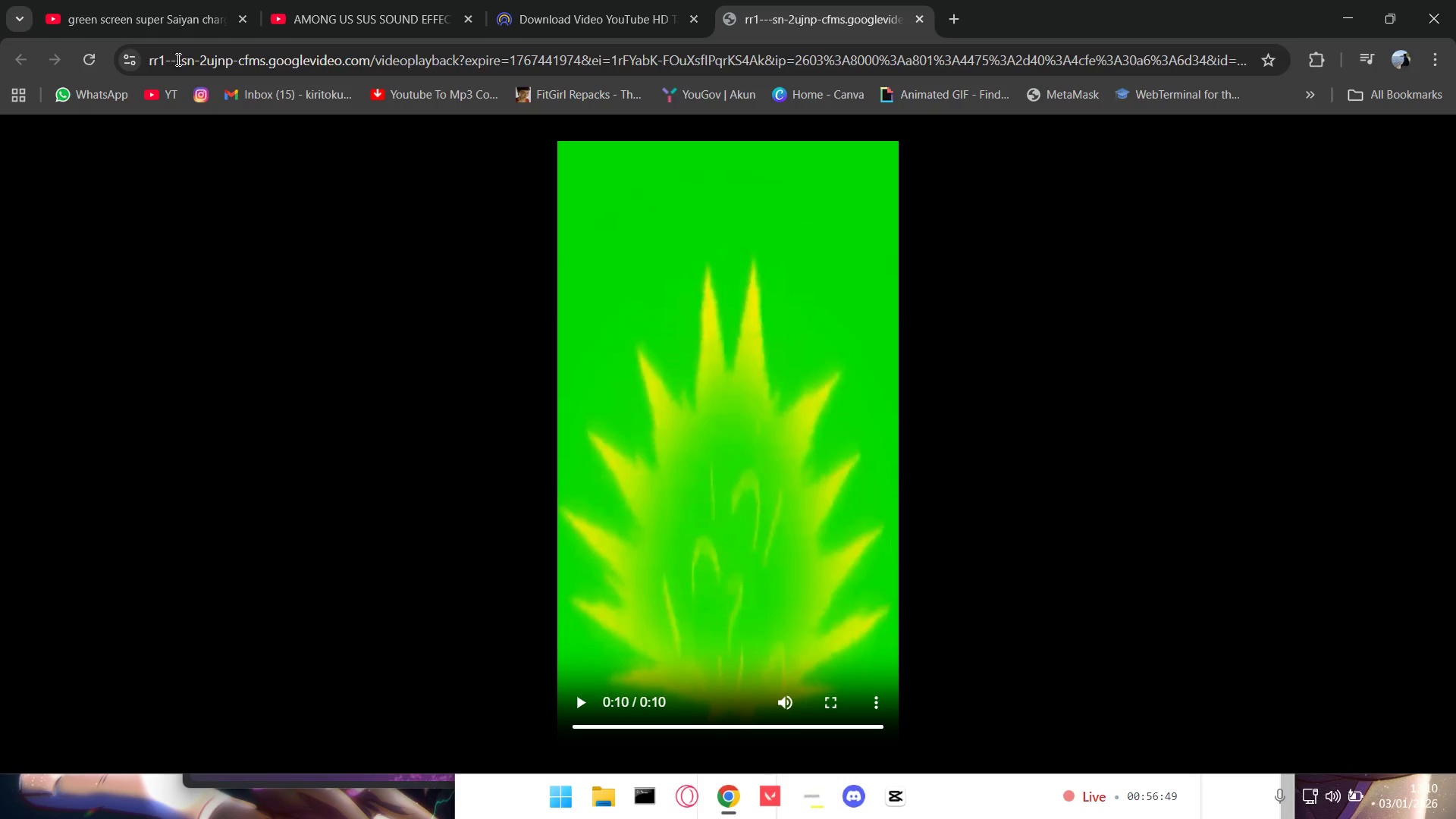 
left_click([394, 0])
 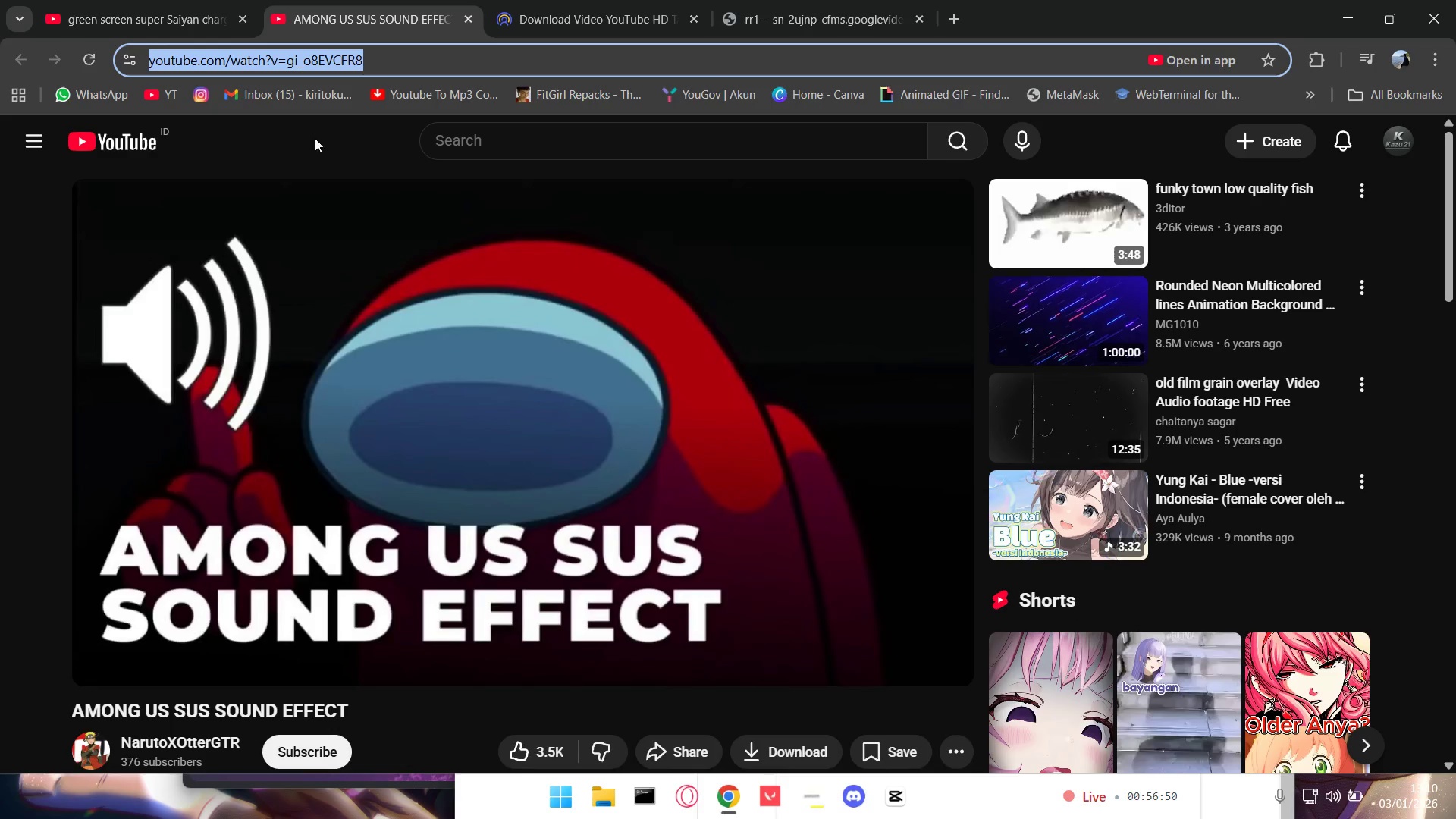 
left_click([510, 127])
 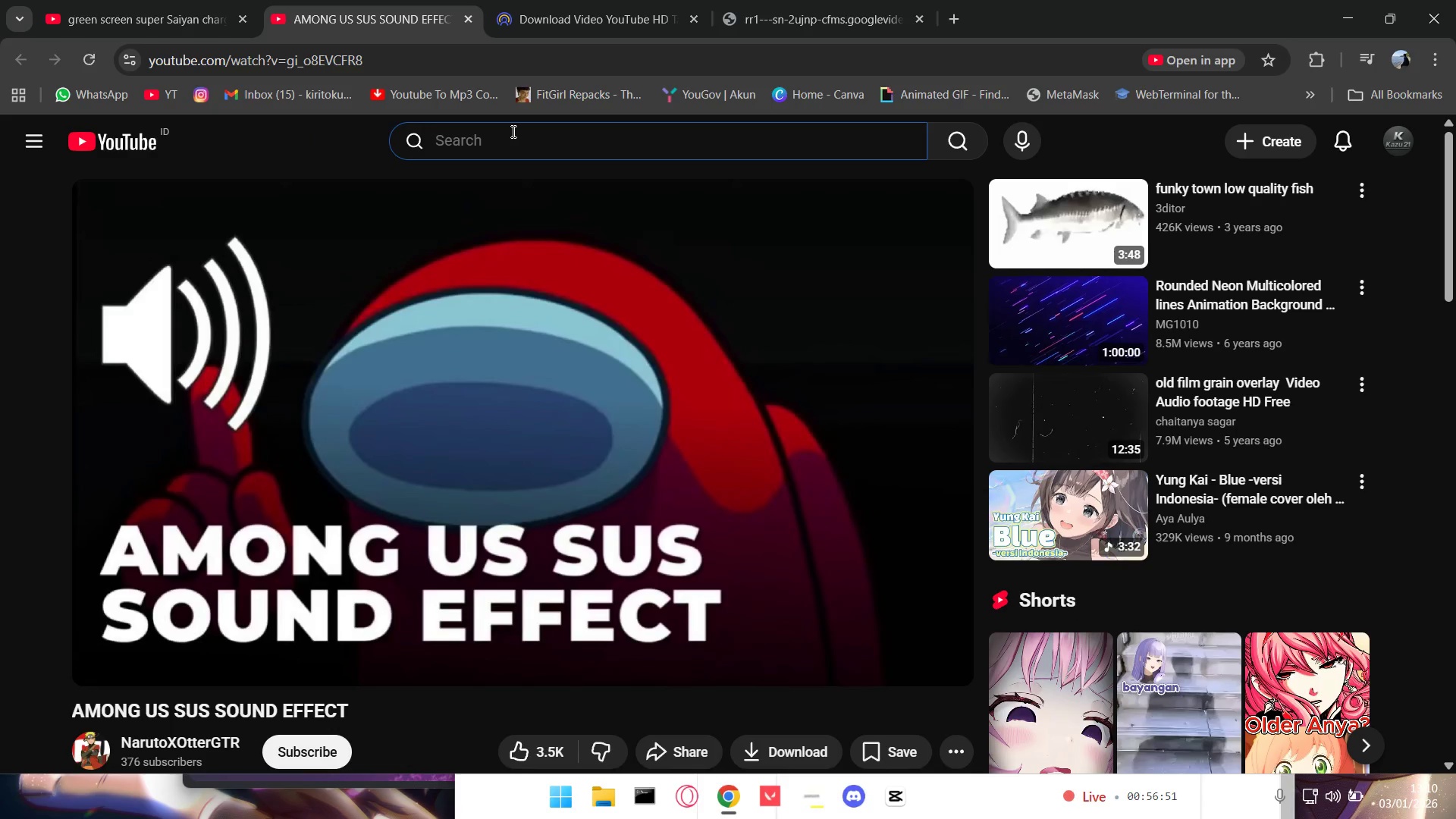 
type(xavia nadelyne)
 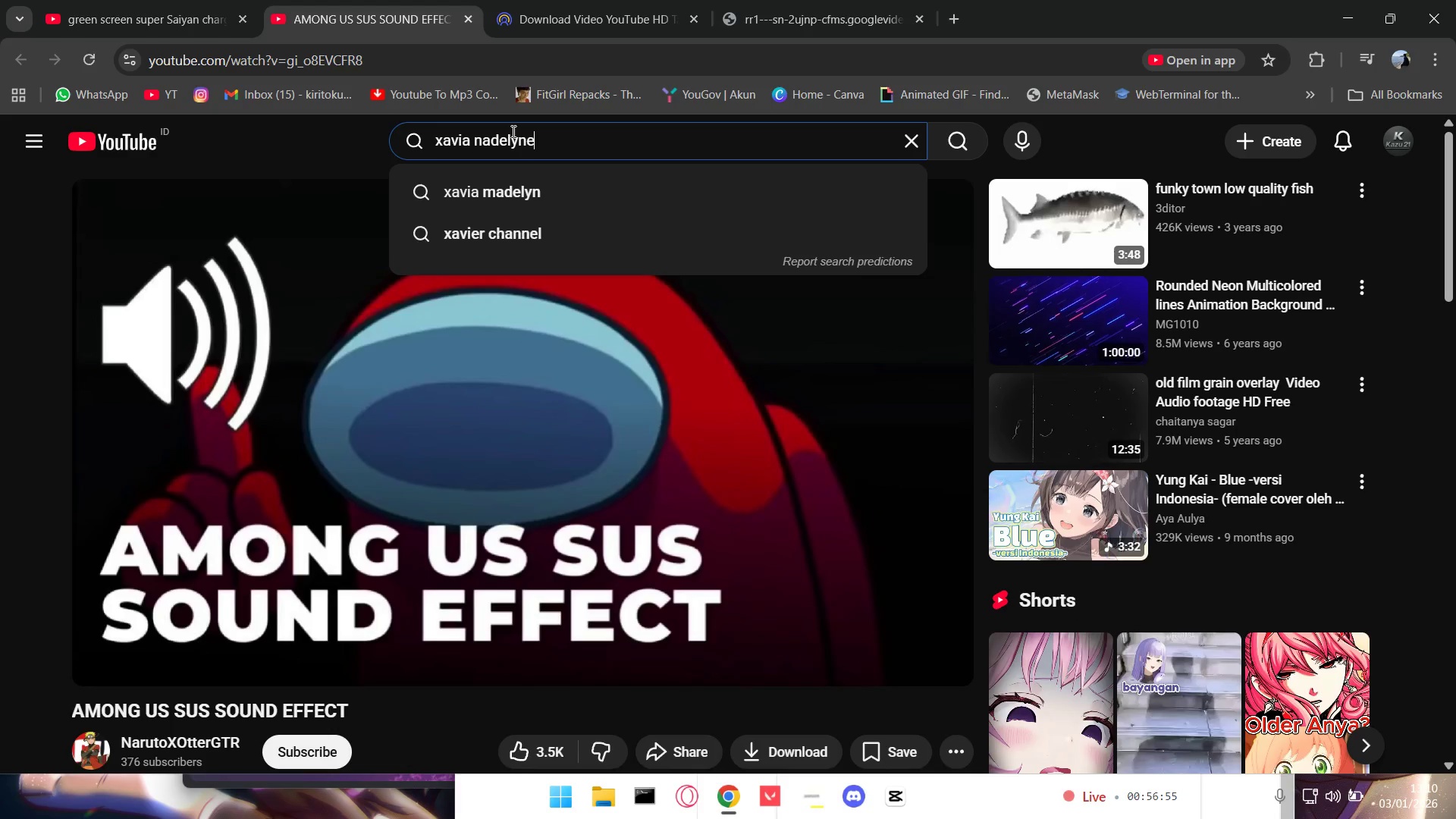 
key(Enter)
 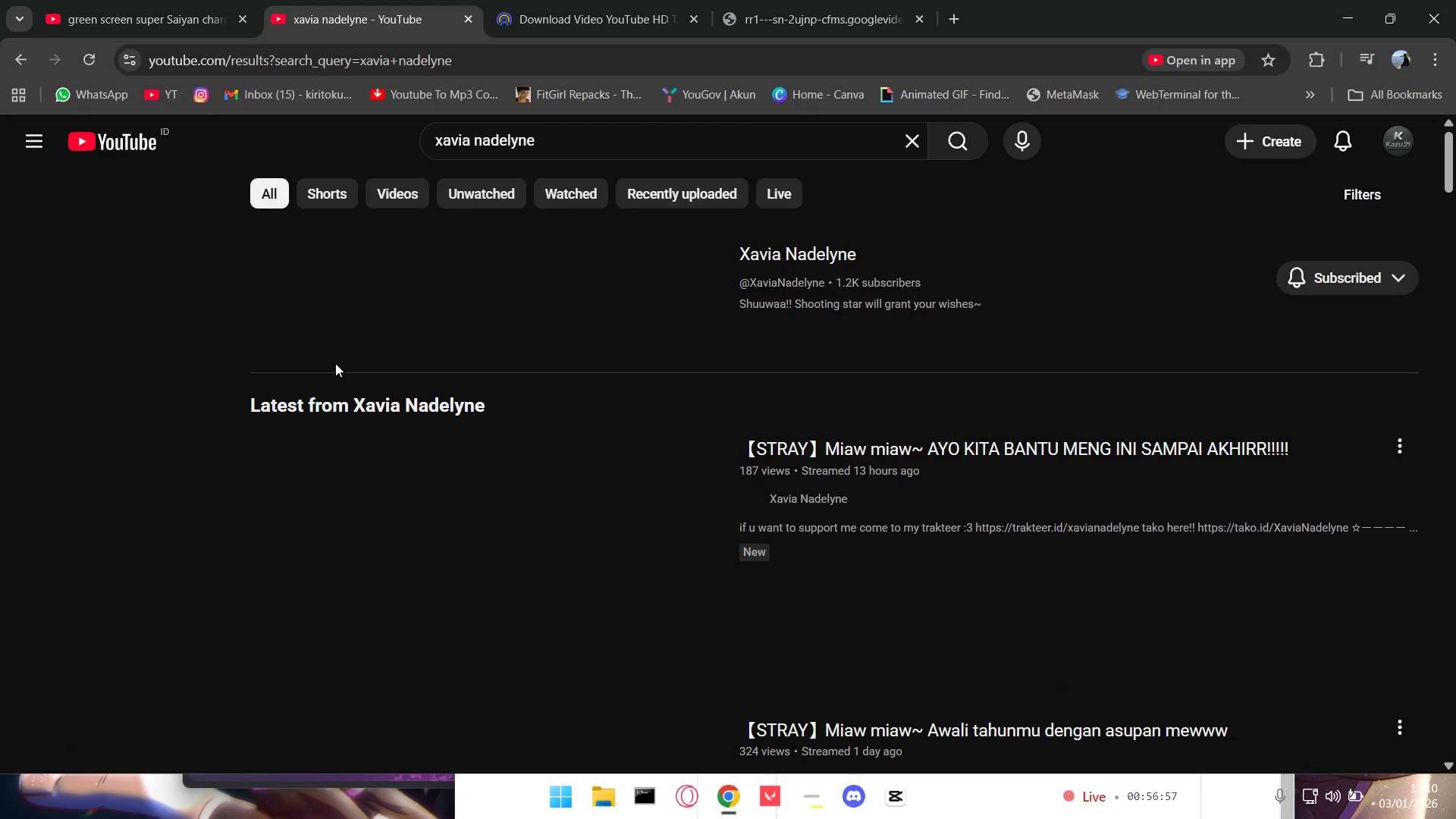 
left_click([479, 324])
 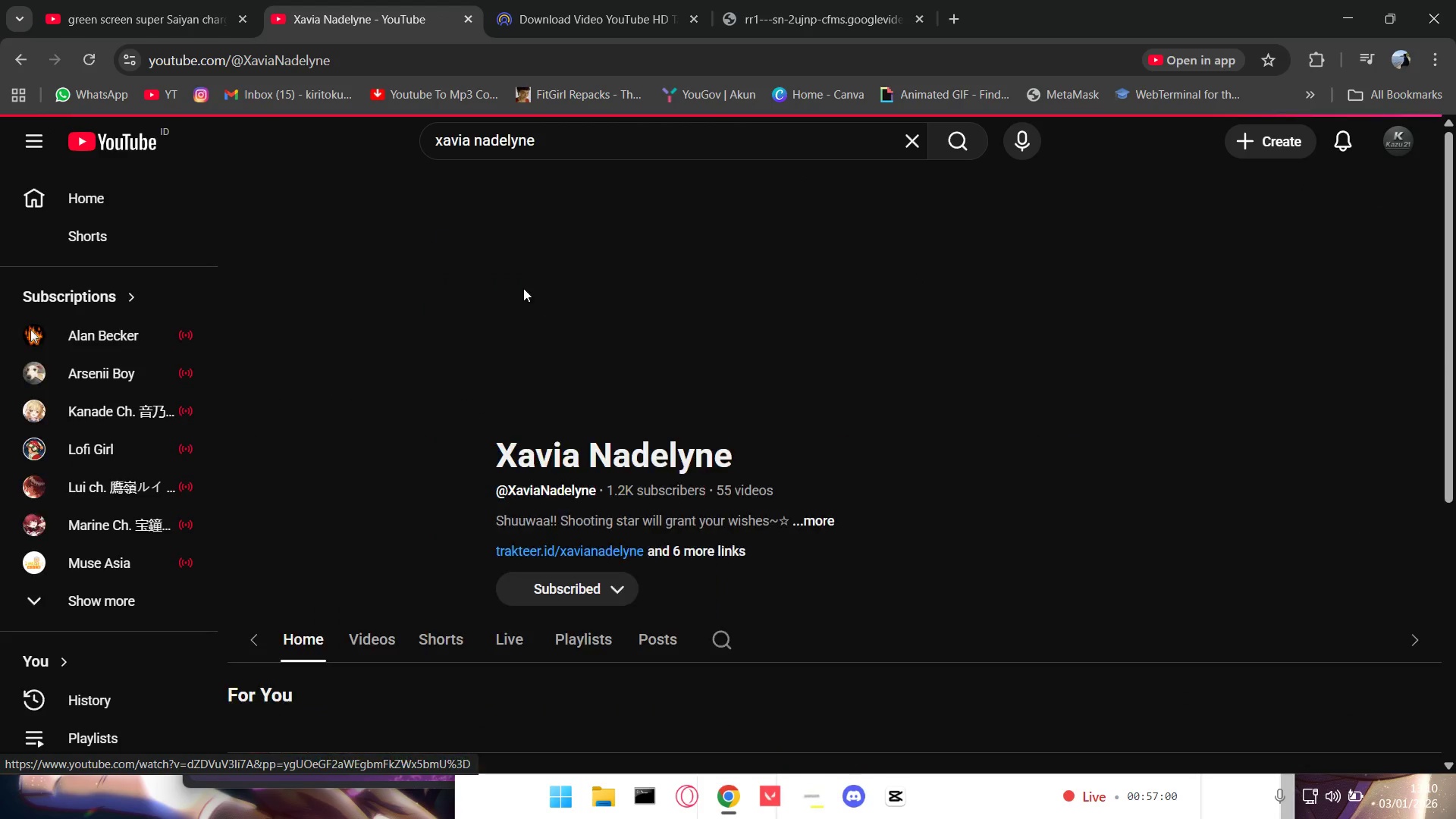 
scroll: coordinate [530, 575], scroll_direction: down, amount: 3.0
 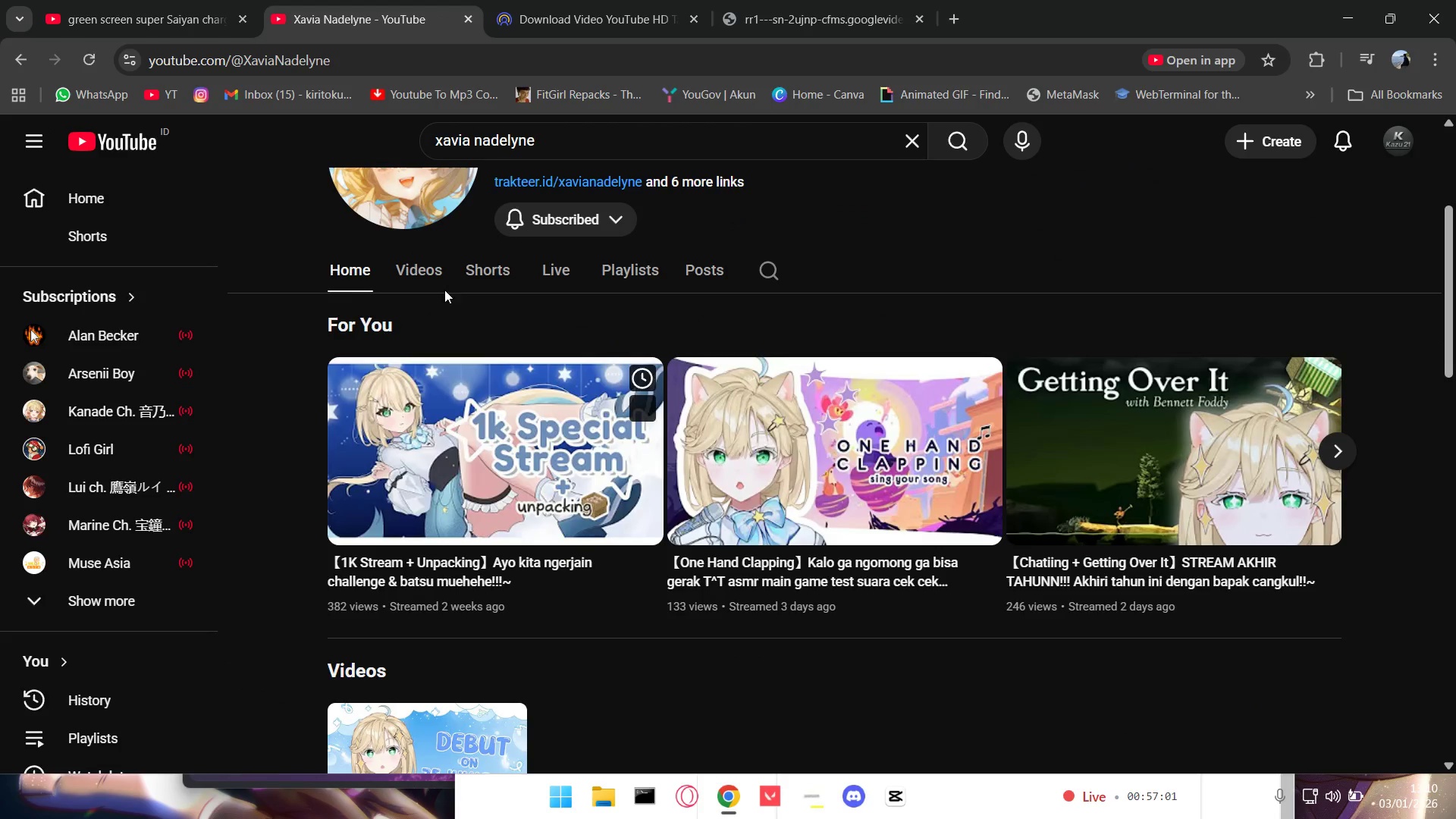 
left_click([431, 275])
 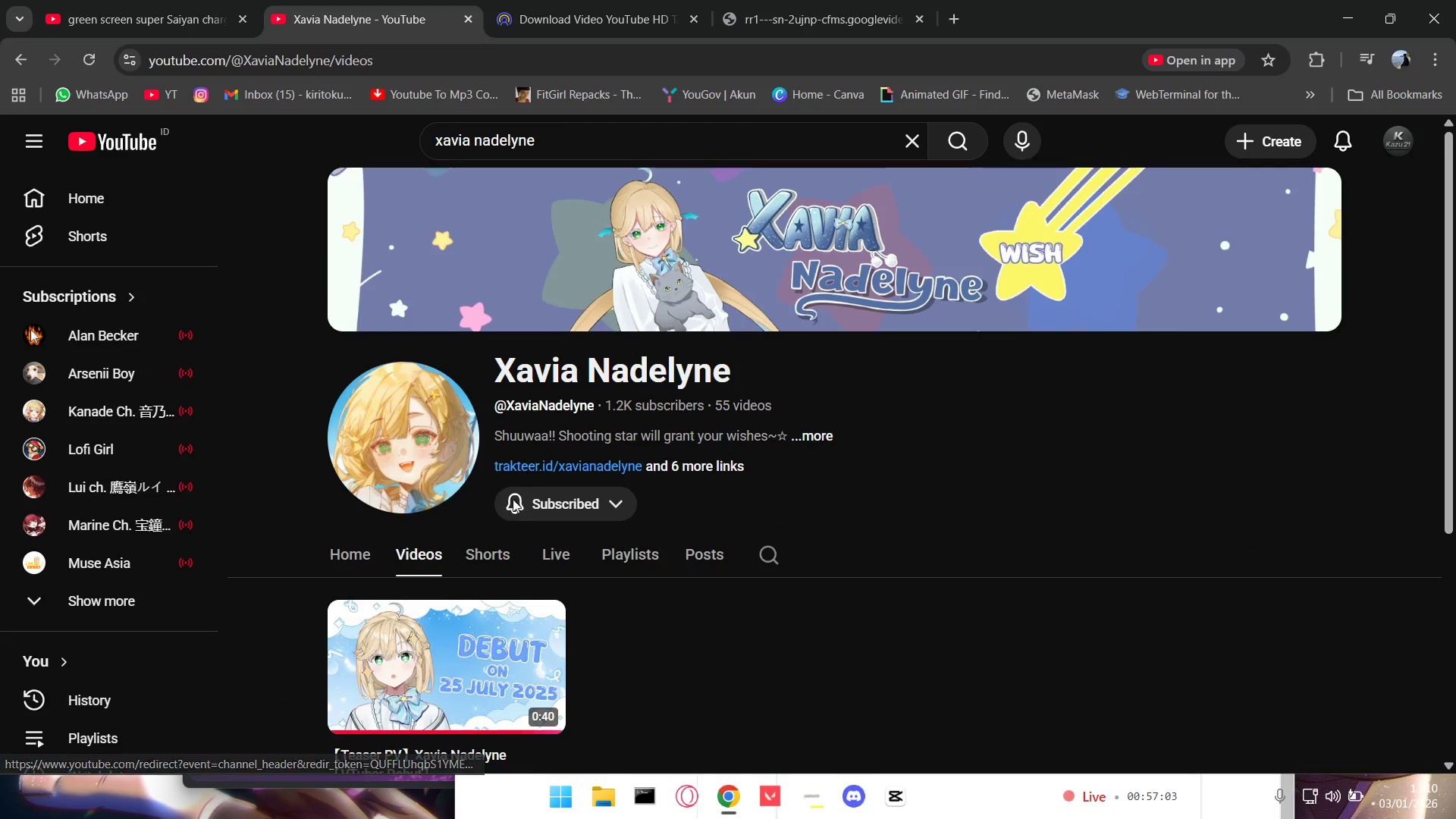 
left_click([496, 541])
 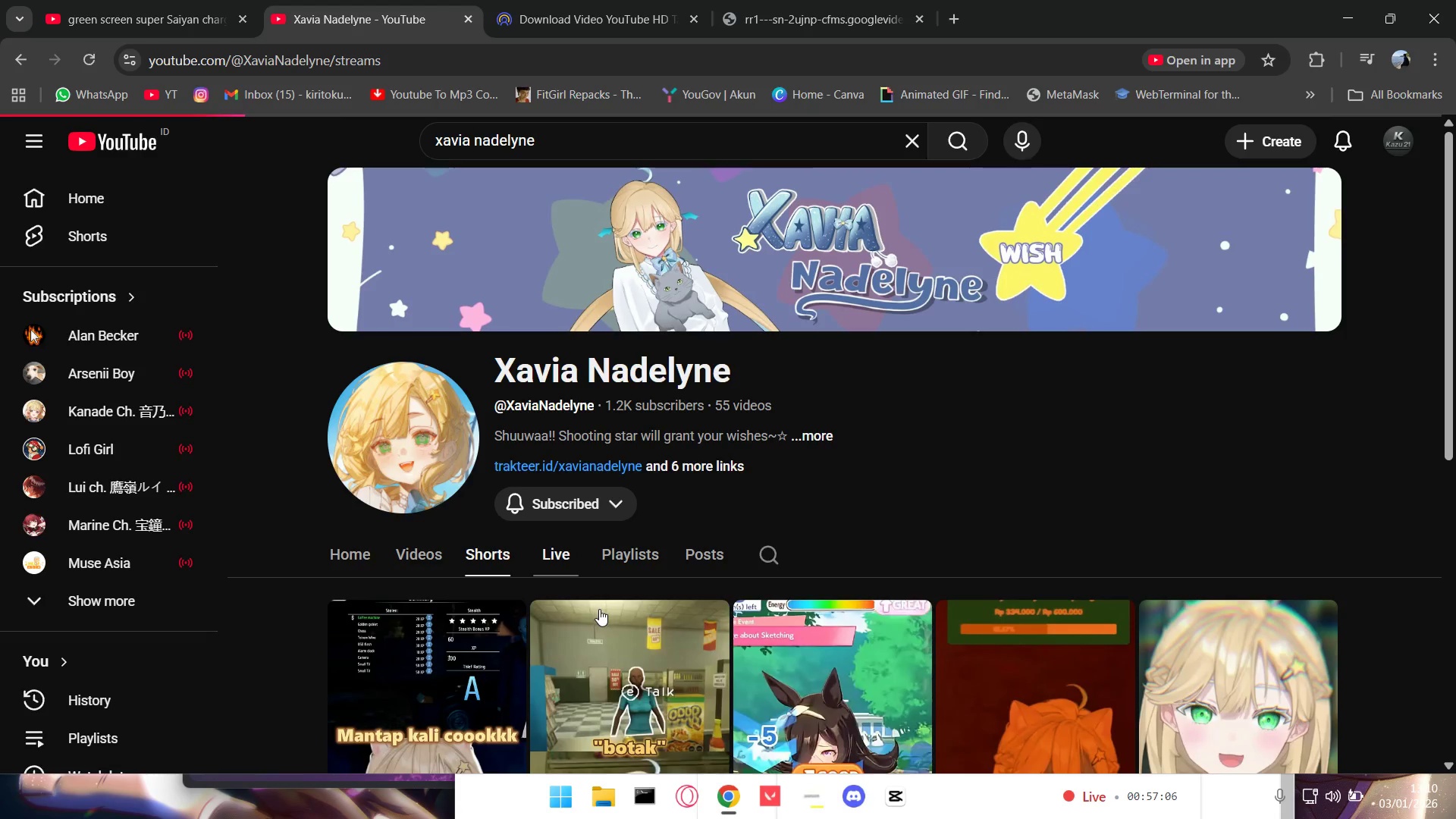 
scroll: coordinate [599, 609], scroll_direction: down, amount: 2.0
 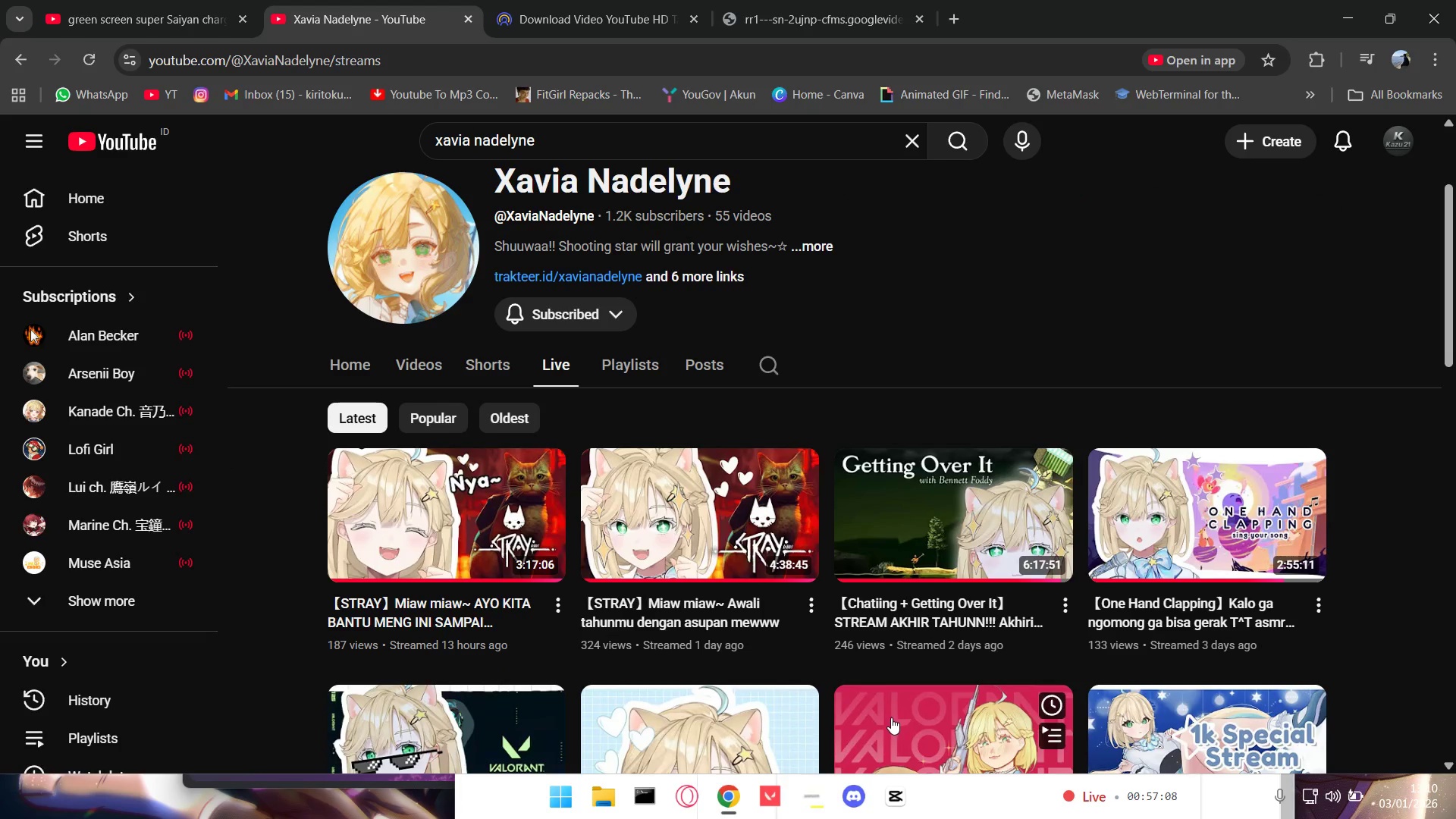 
left_click([984, 608])
 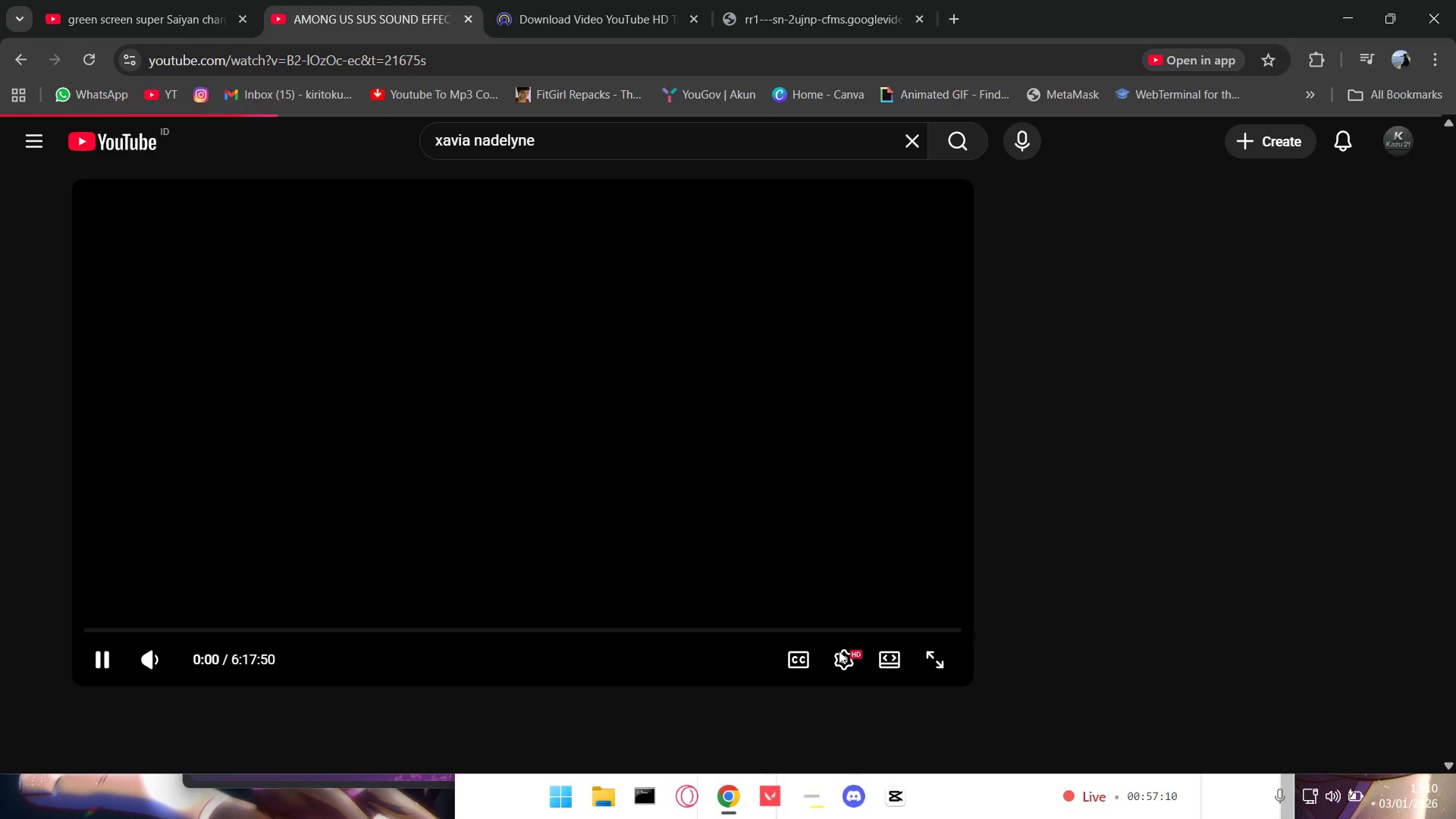 
scroll: coordinate [526, 652], scroll_direction: down, amount: 10.0
 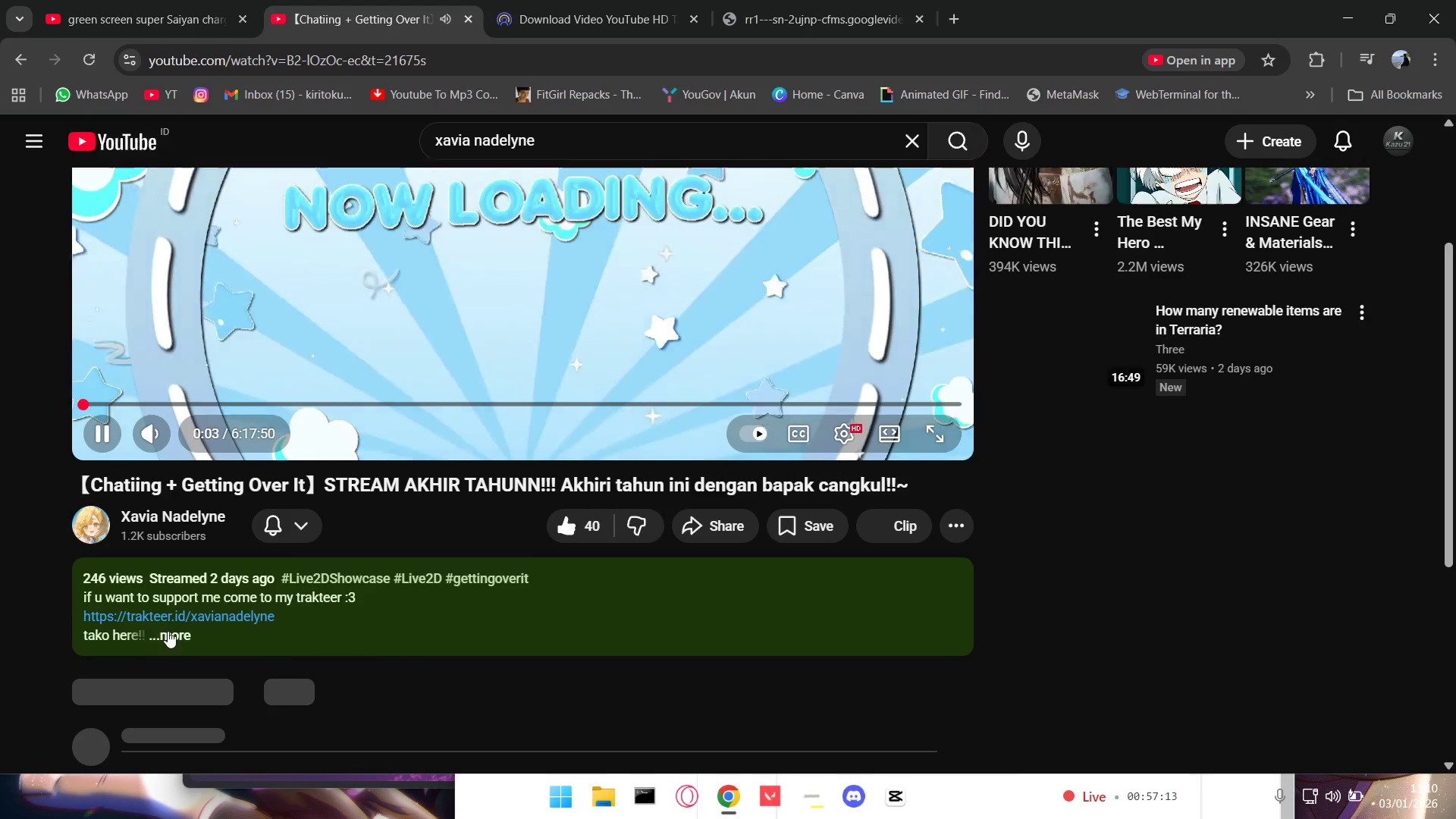 
left_click([173, 631])
 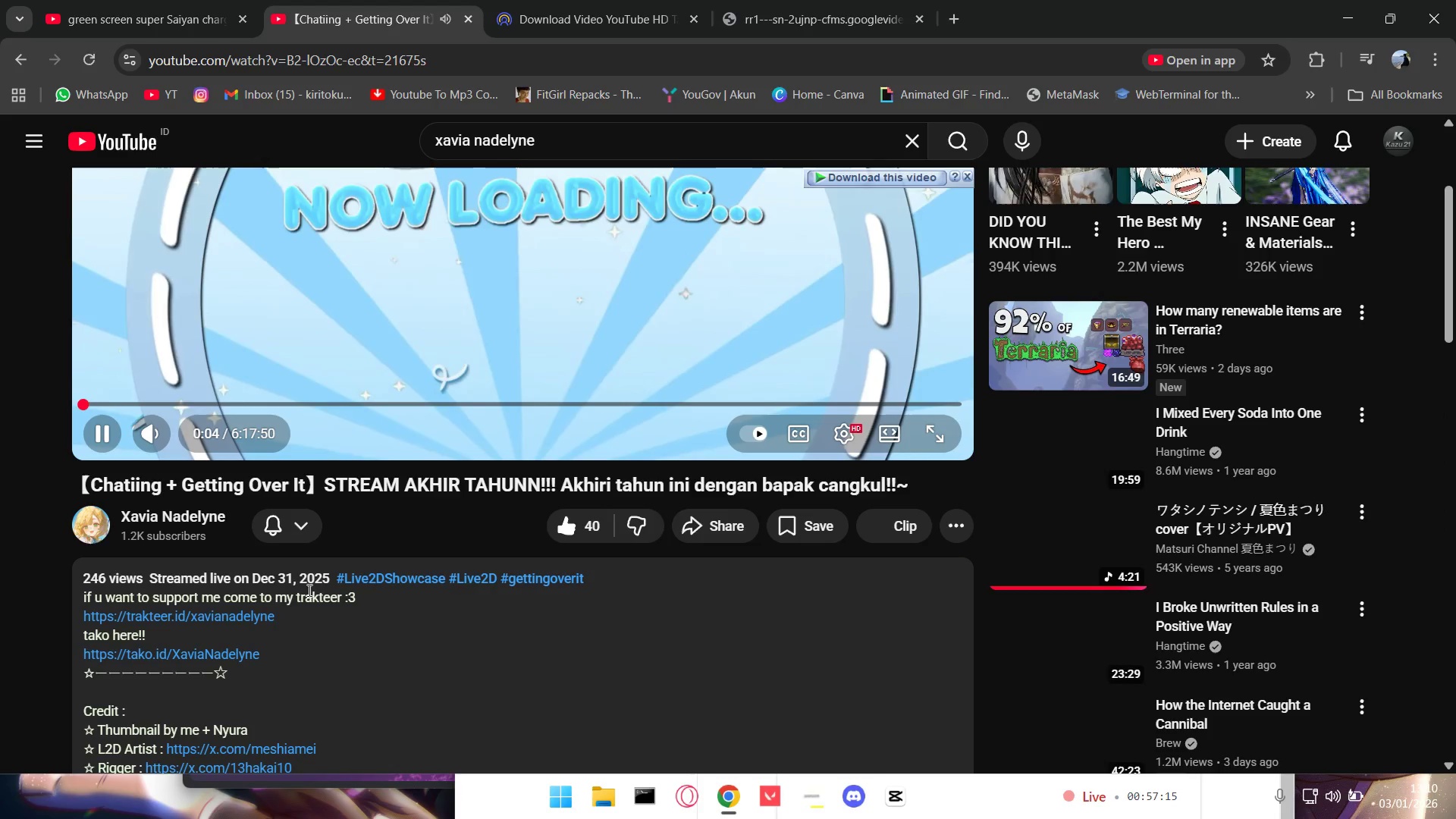 
scroll: coordinate [349, 613], scroll_direction: up, amount: 1.0
 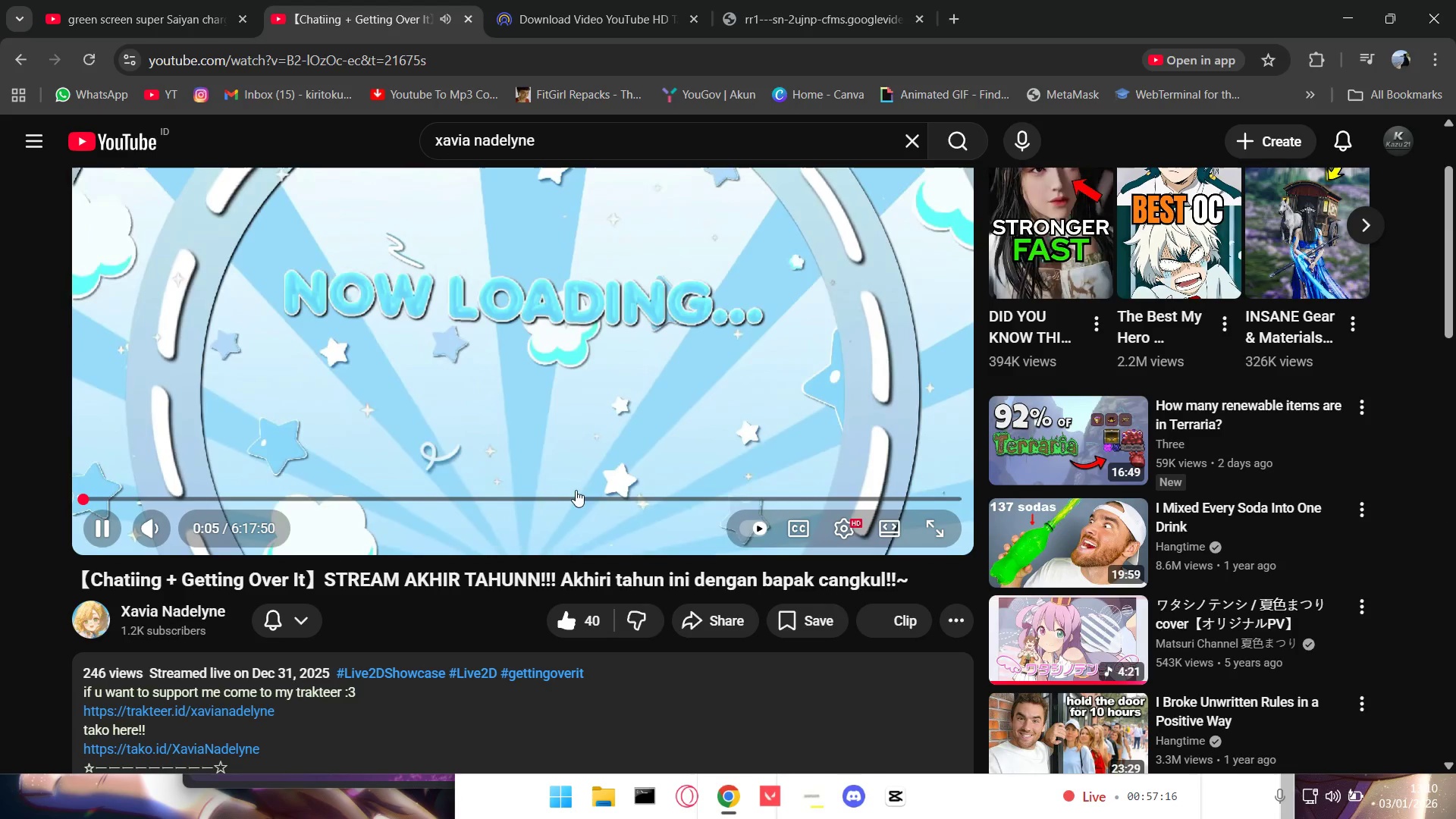 
double_click([579, 494])
 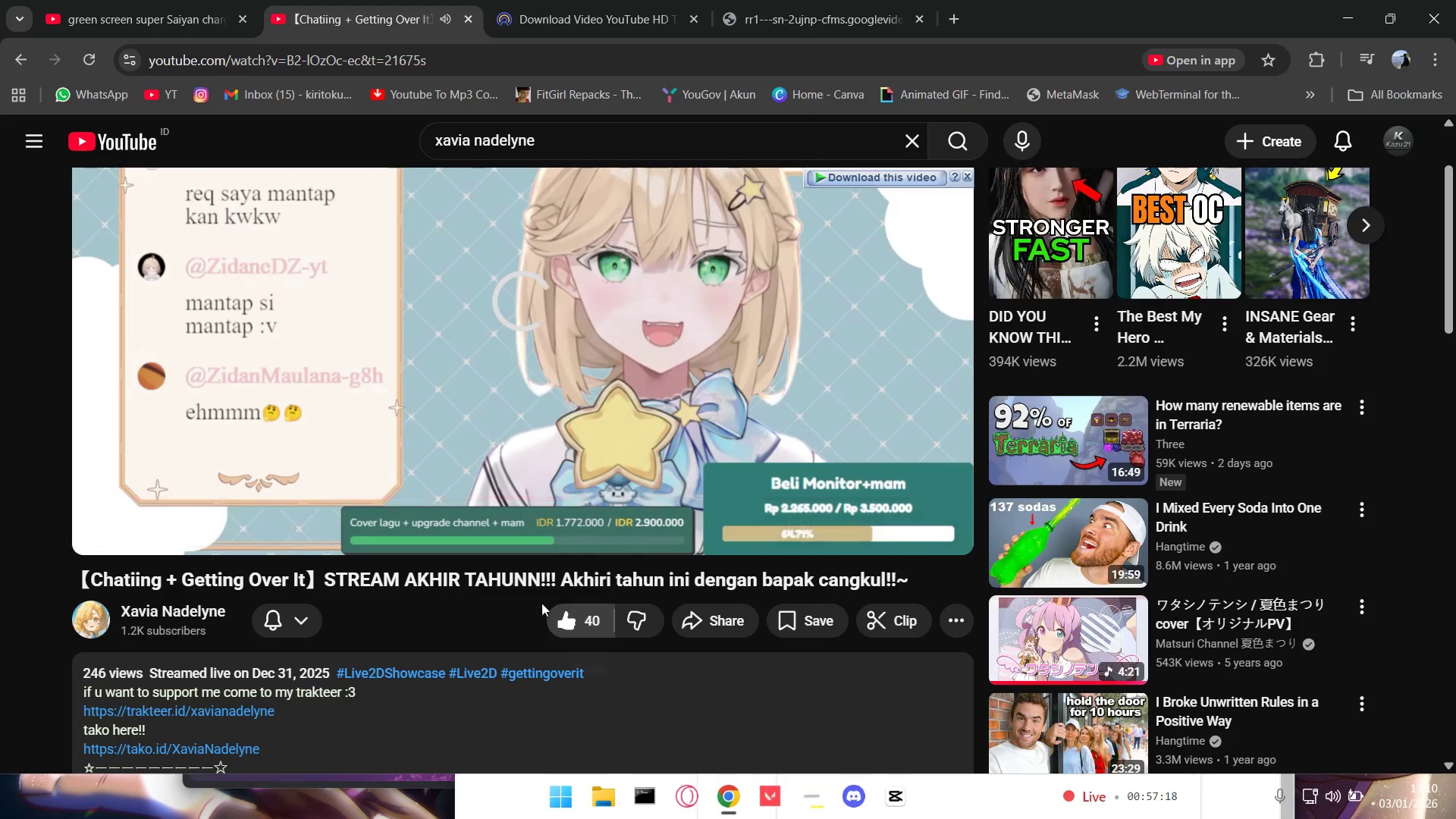 
scroll: coordinate [536, 650], scroll_direction: up, amount: 1.0
 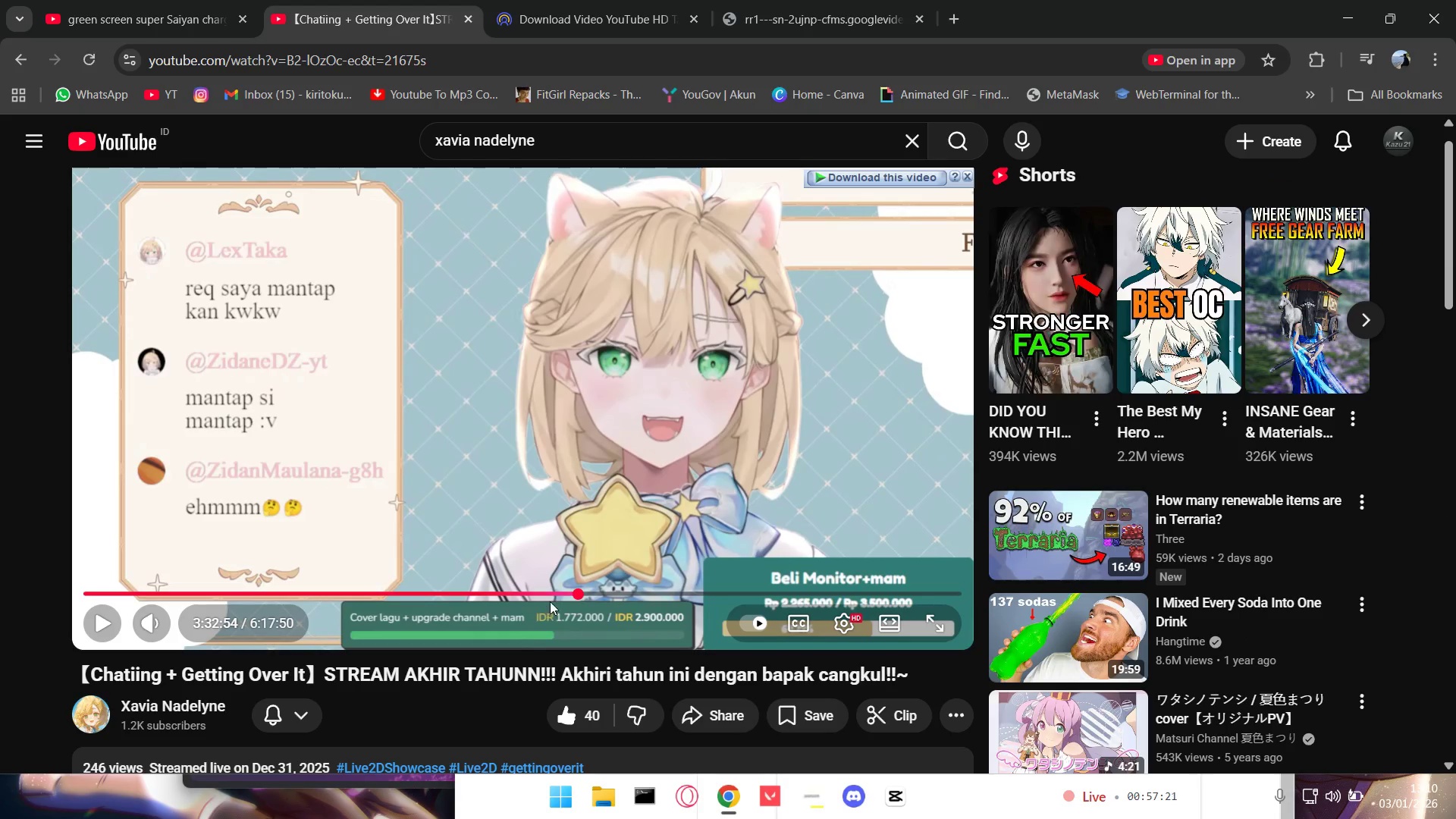 
scroll: coordinate [568, 679], scroll_direction: down, amount: 19.0
 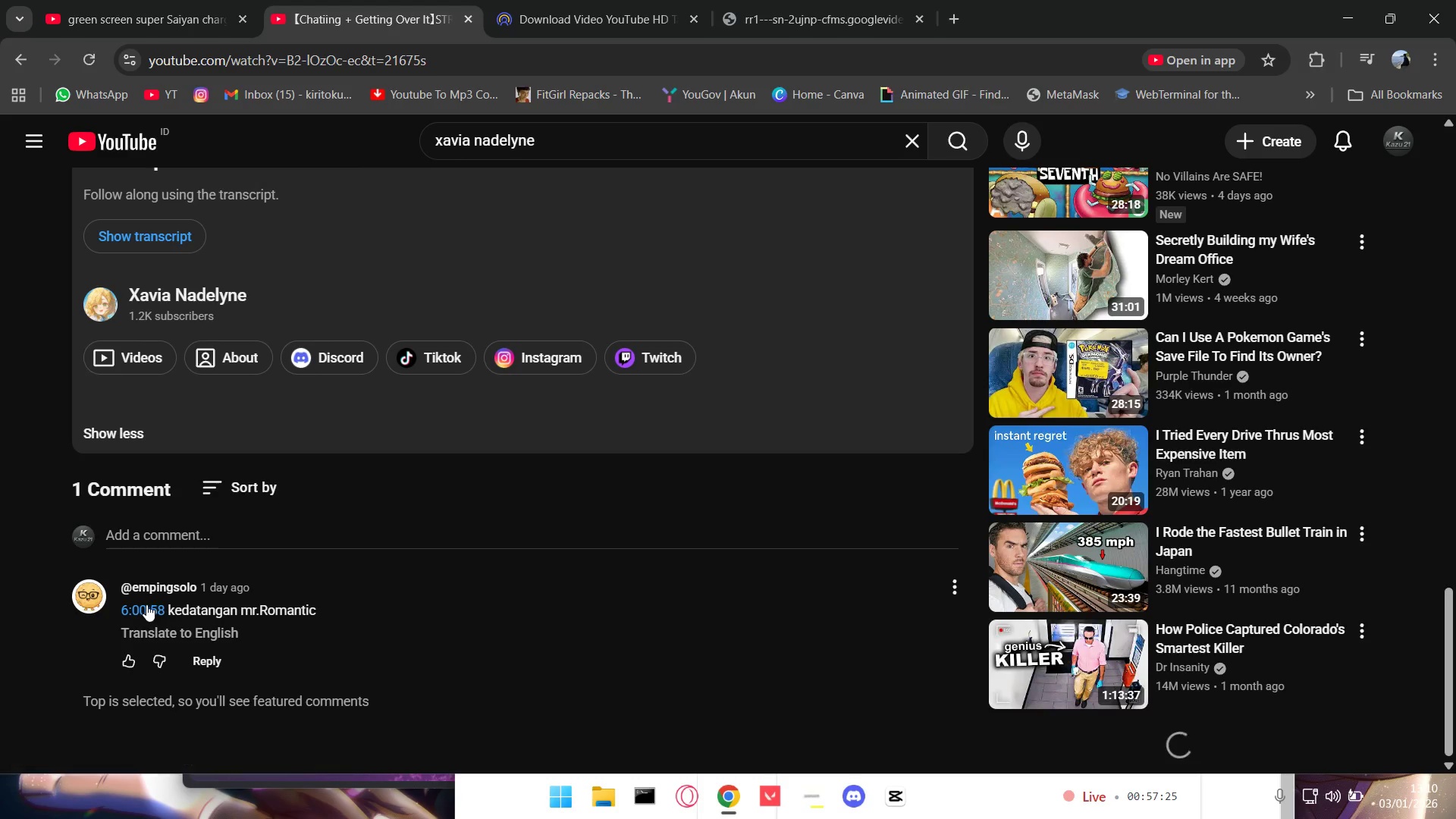 
left_click([146, 609])
 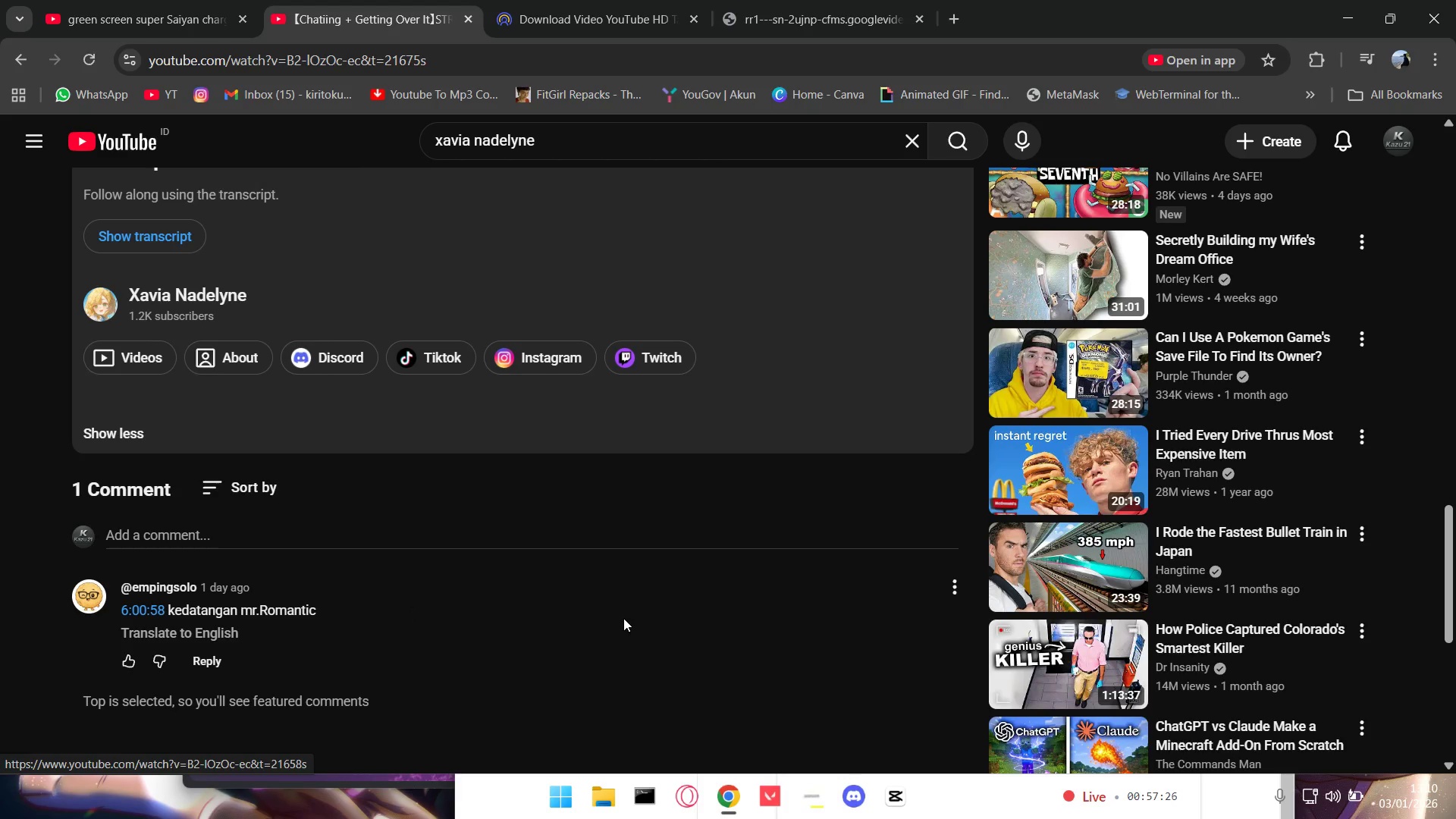 
scroll: coordinate [647, 585], scroll_direction: up, amount: 20.0
 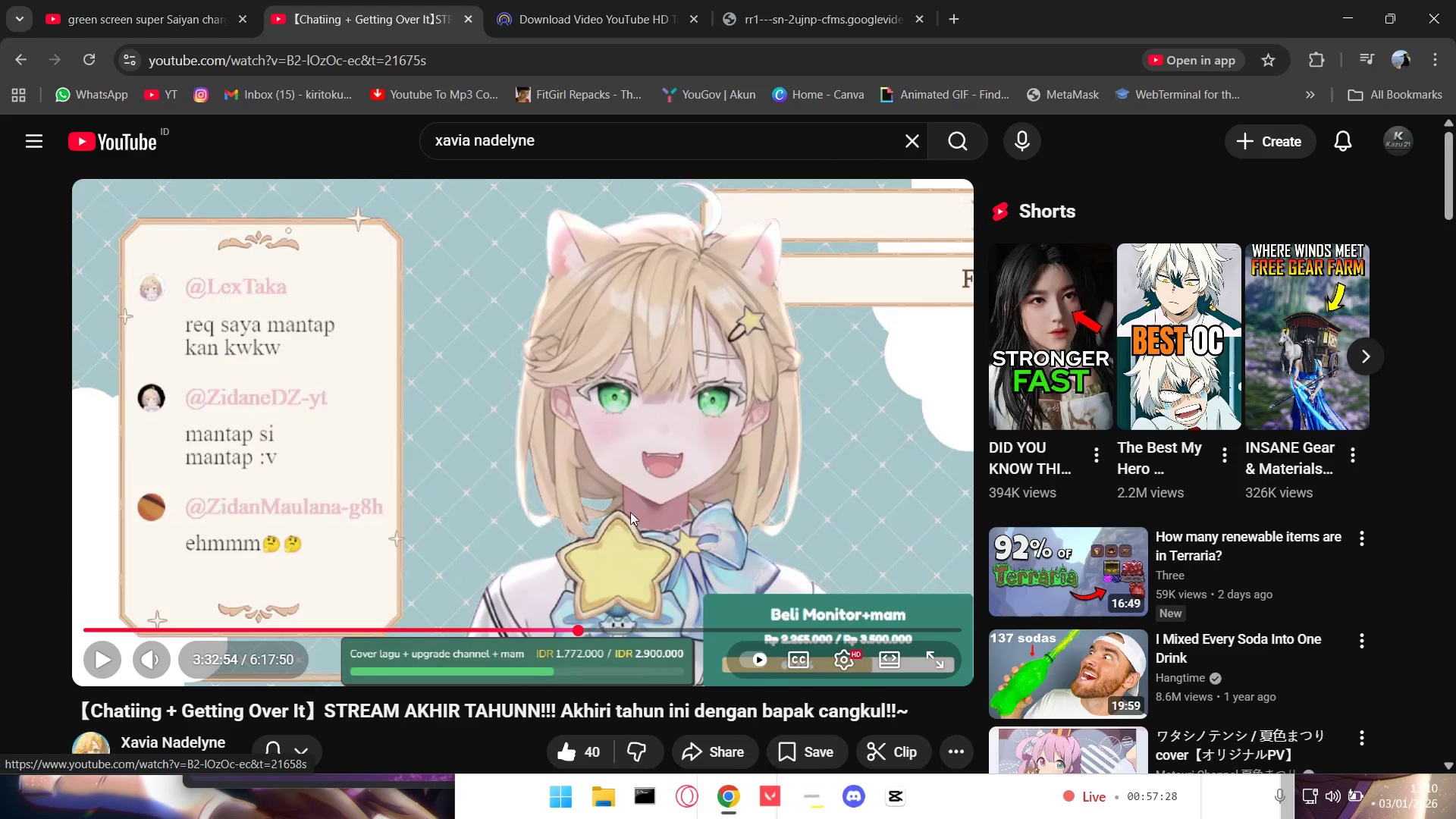 
left_click([631, 505])
 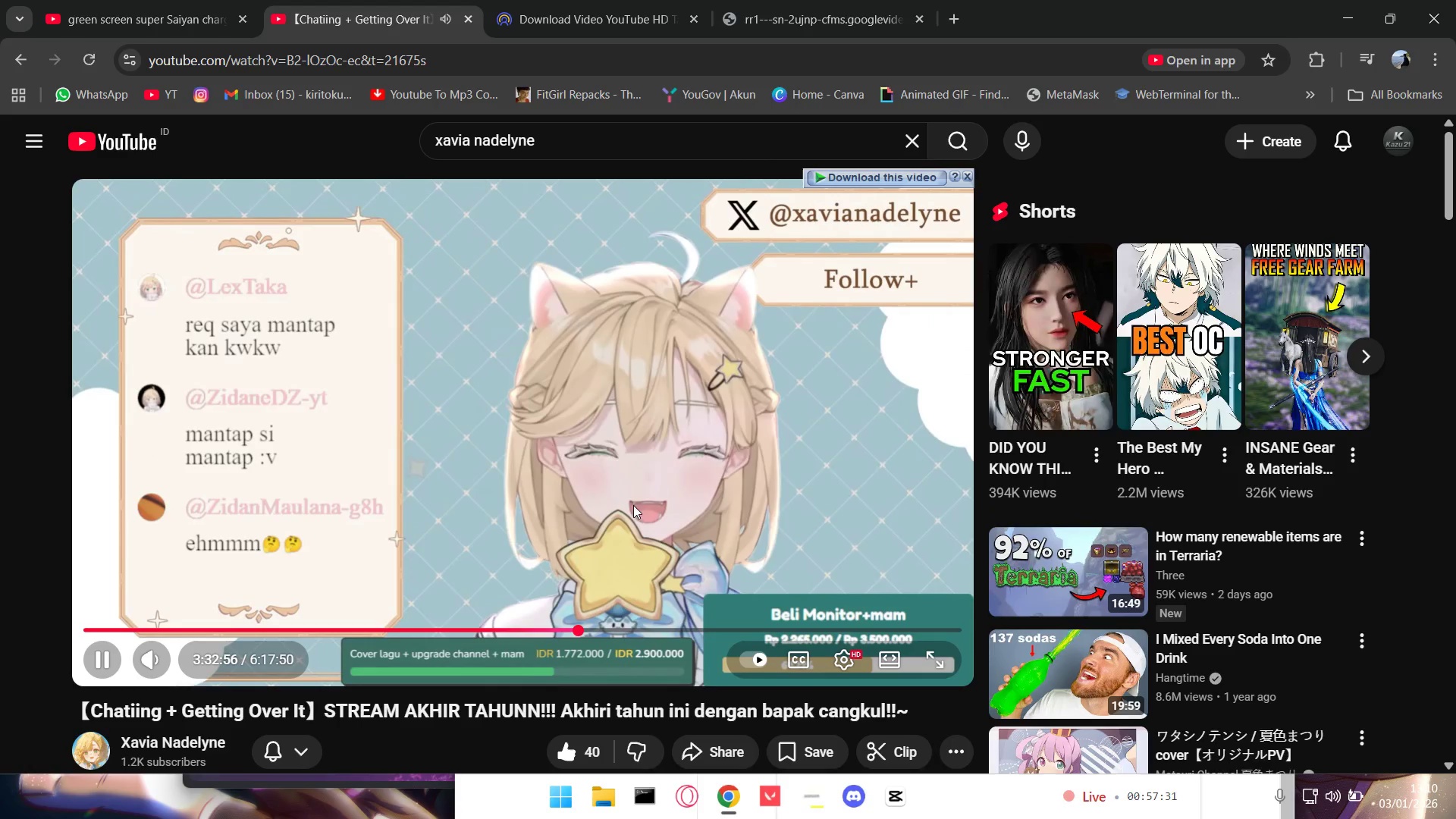 
left_click_drag(start_coordinate=[578, 628], to_coordinate=[520, 629])
 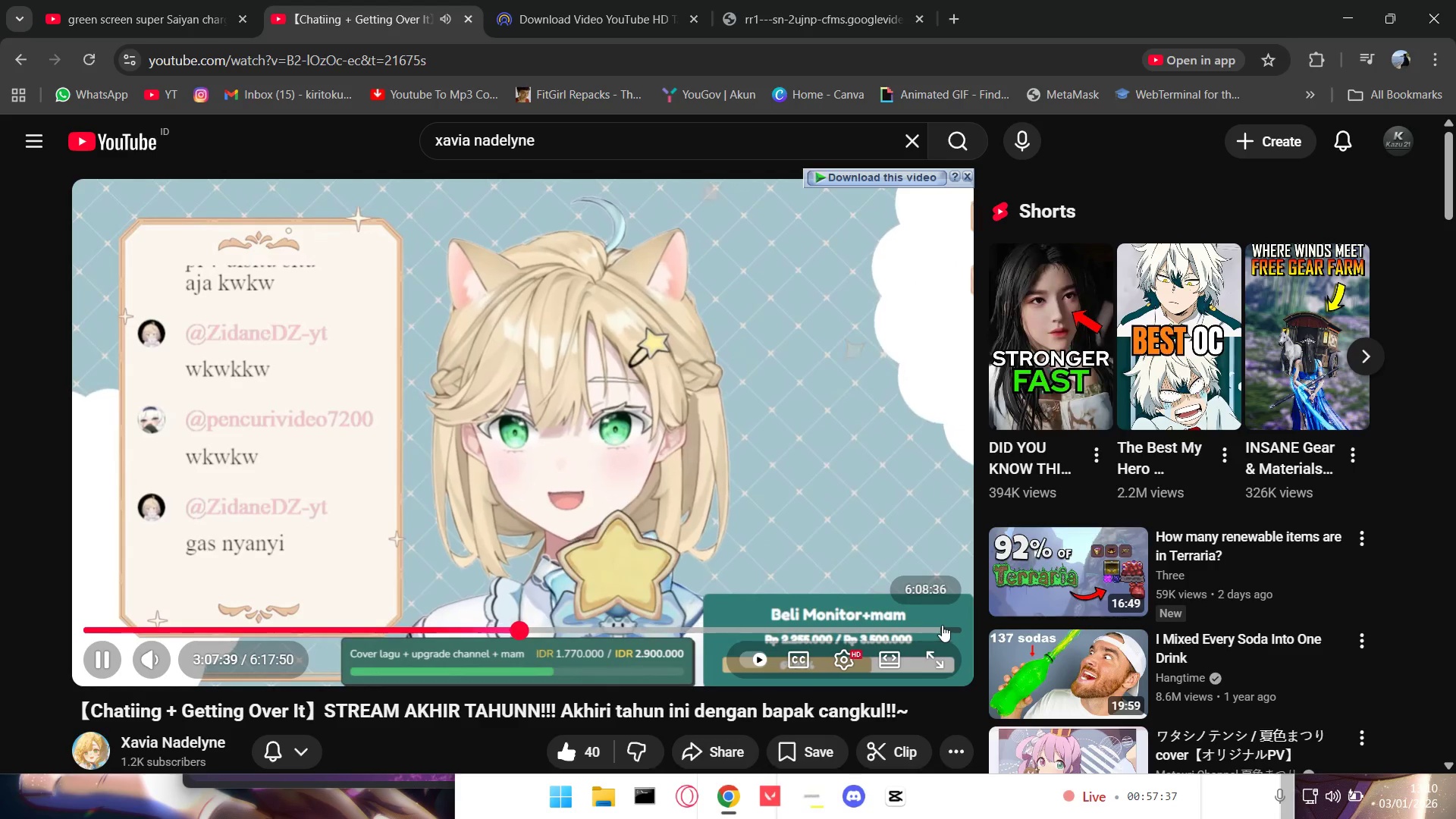 
wait(5.14)
 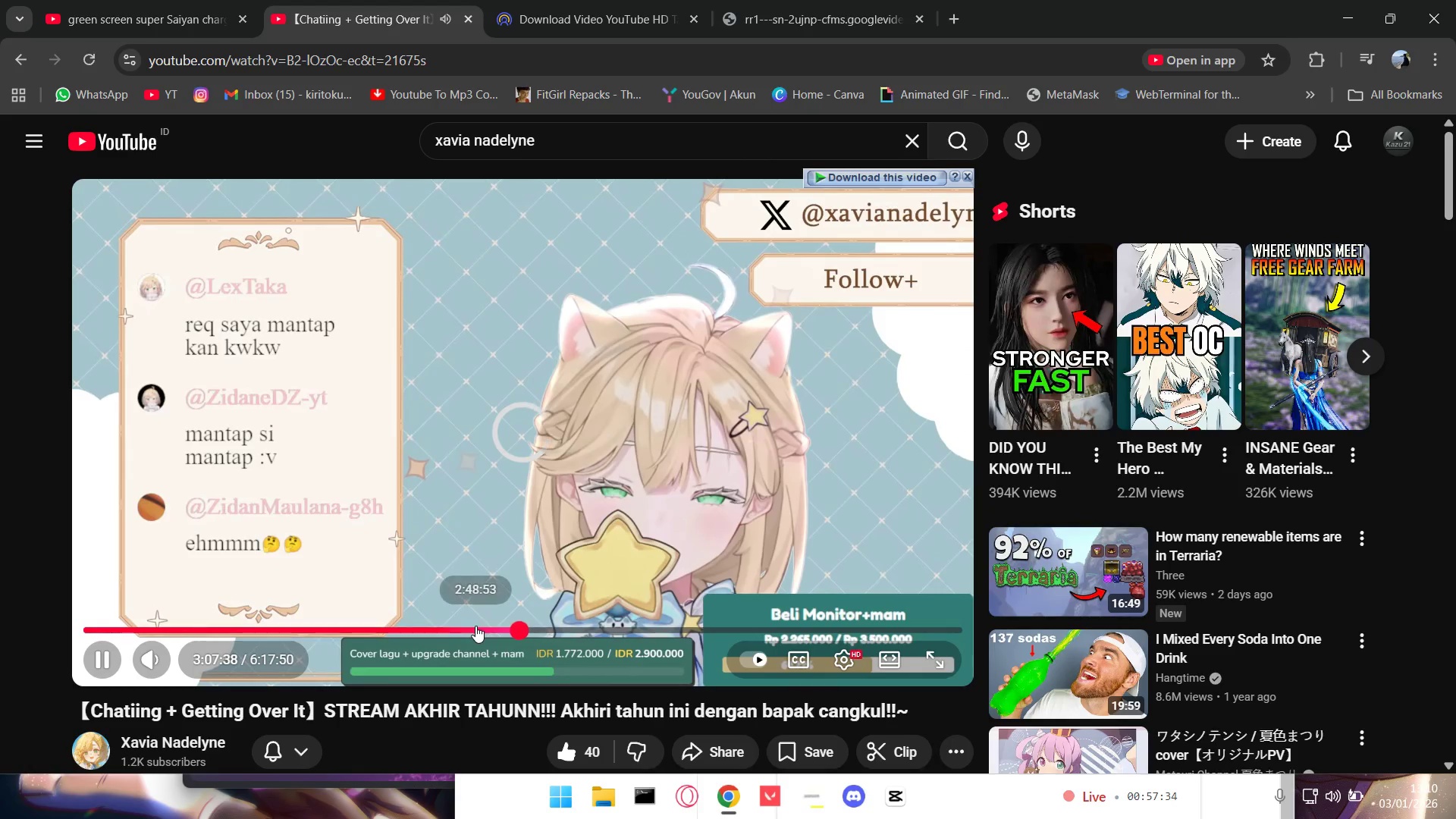 
left_click([420, 629])
 